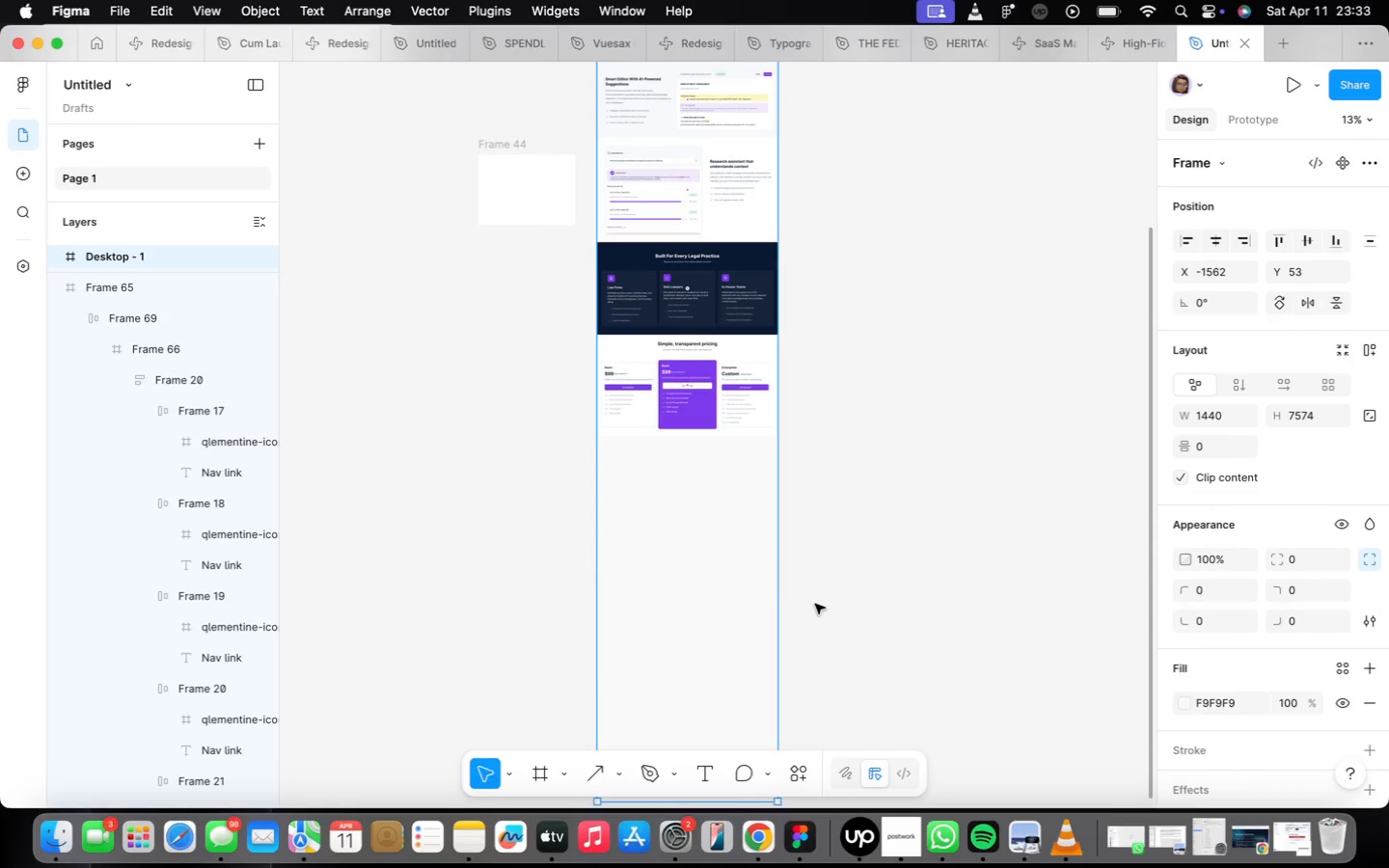 
scroll: coordinate [985, 417], scroll_direction: up, amount: 13.0
 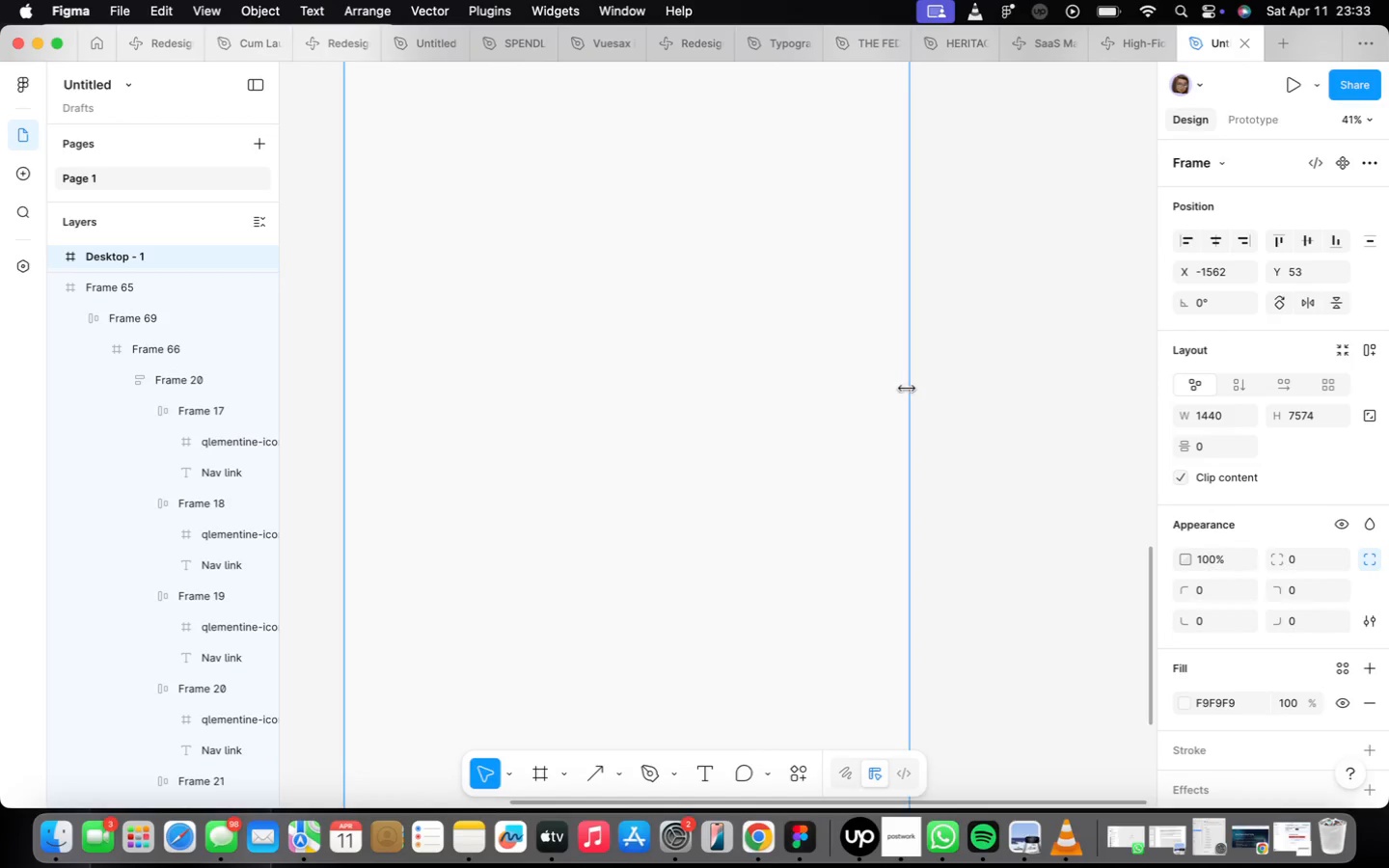 
left_click_drag(start_coordinate=[937, 386], to_coordinate=[962, 385])
 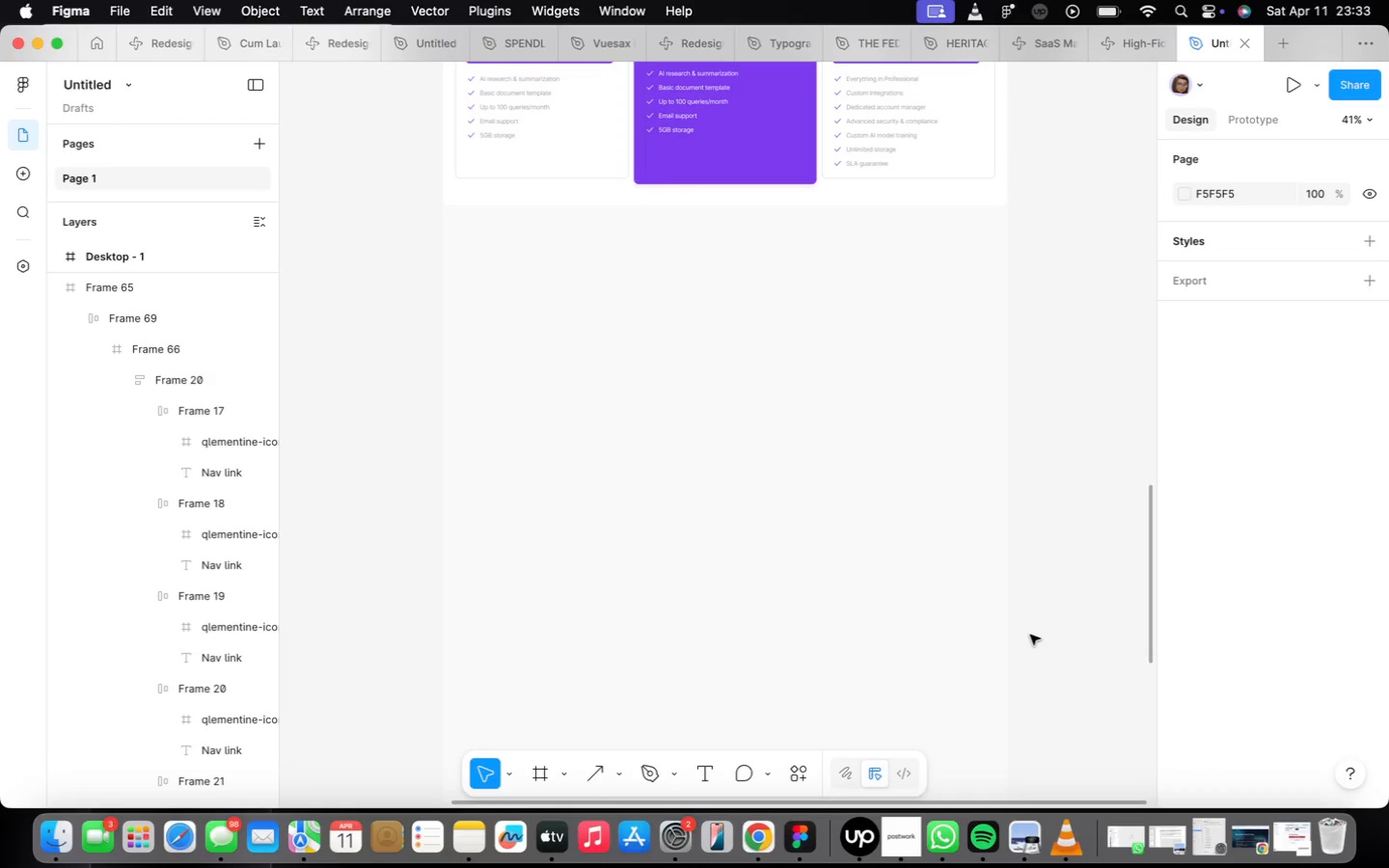 
wait(7.21)
 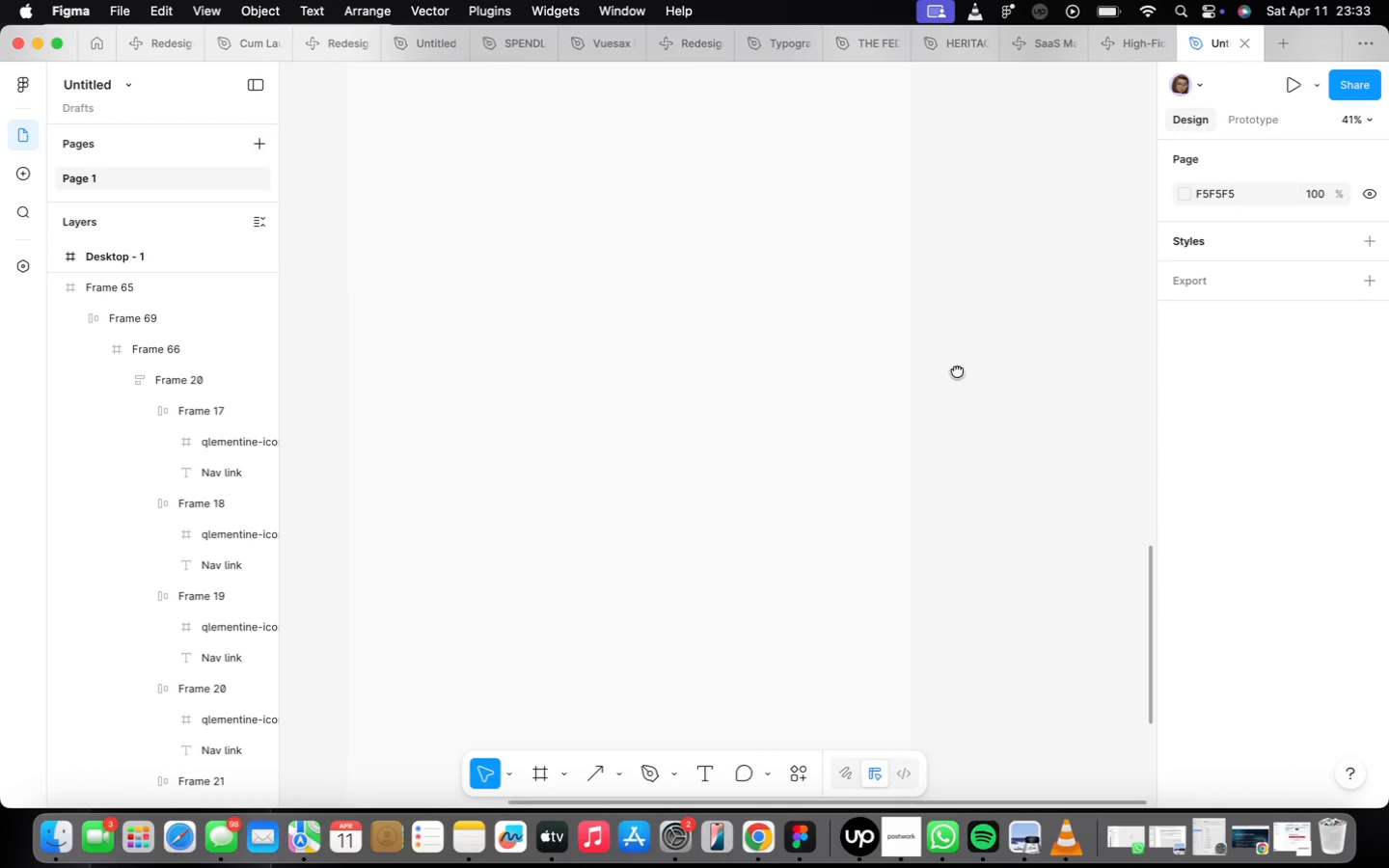 
scroll: coordinate [830, 536], scroll_direction: down, amount: 9.0
 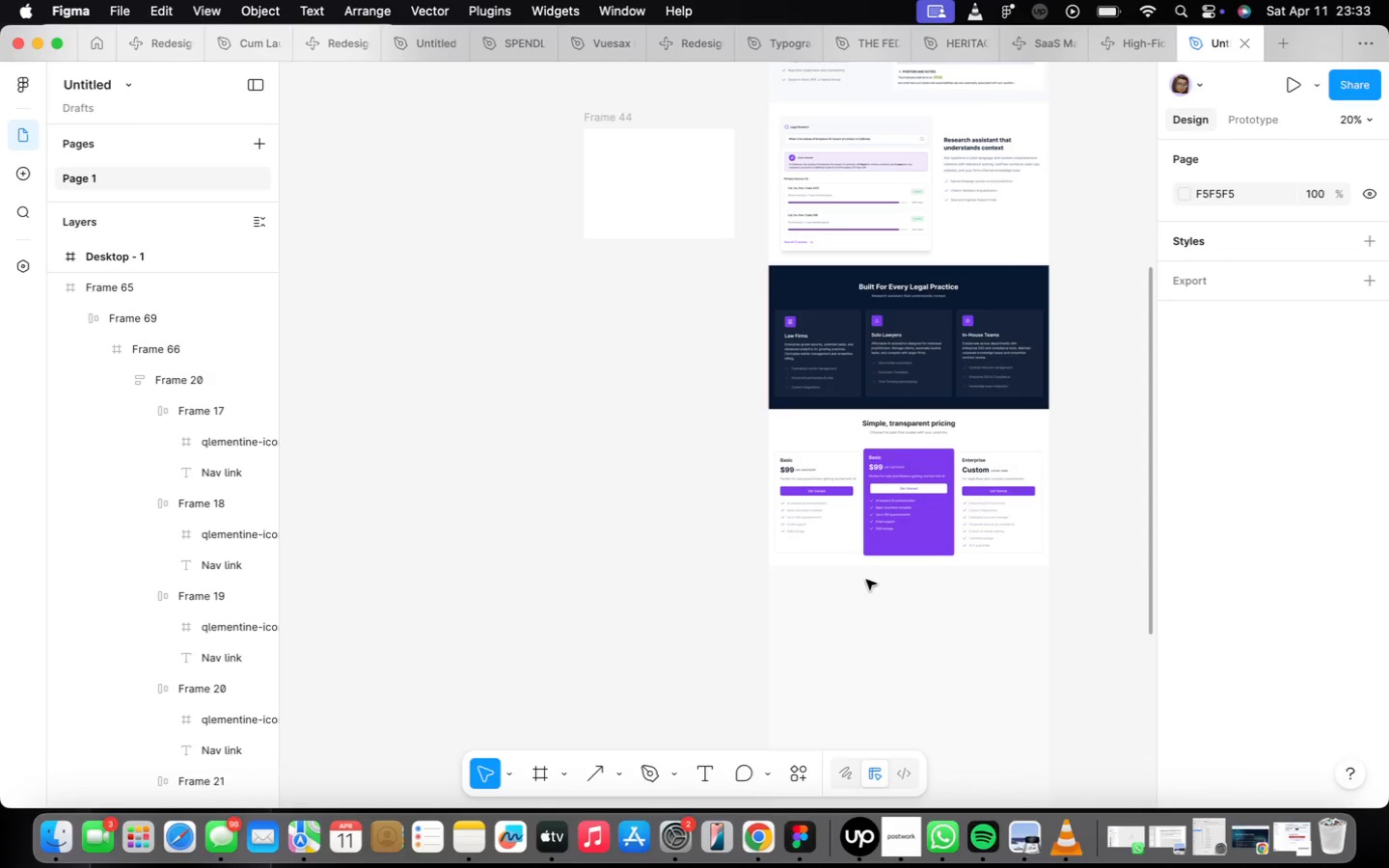 
scroll: coordinate [889, 597], scroll_direction: up, amount: 9.0
 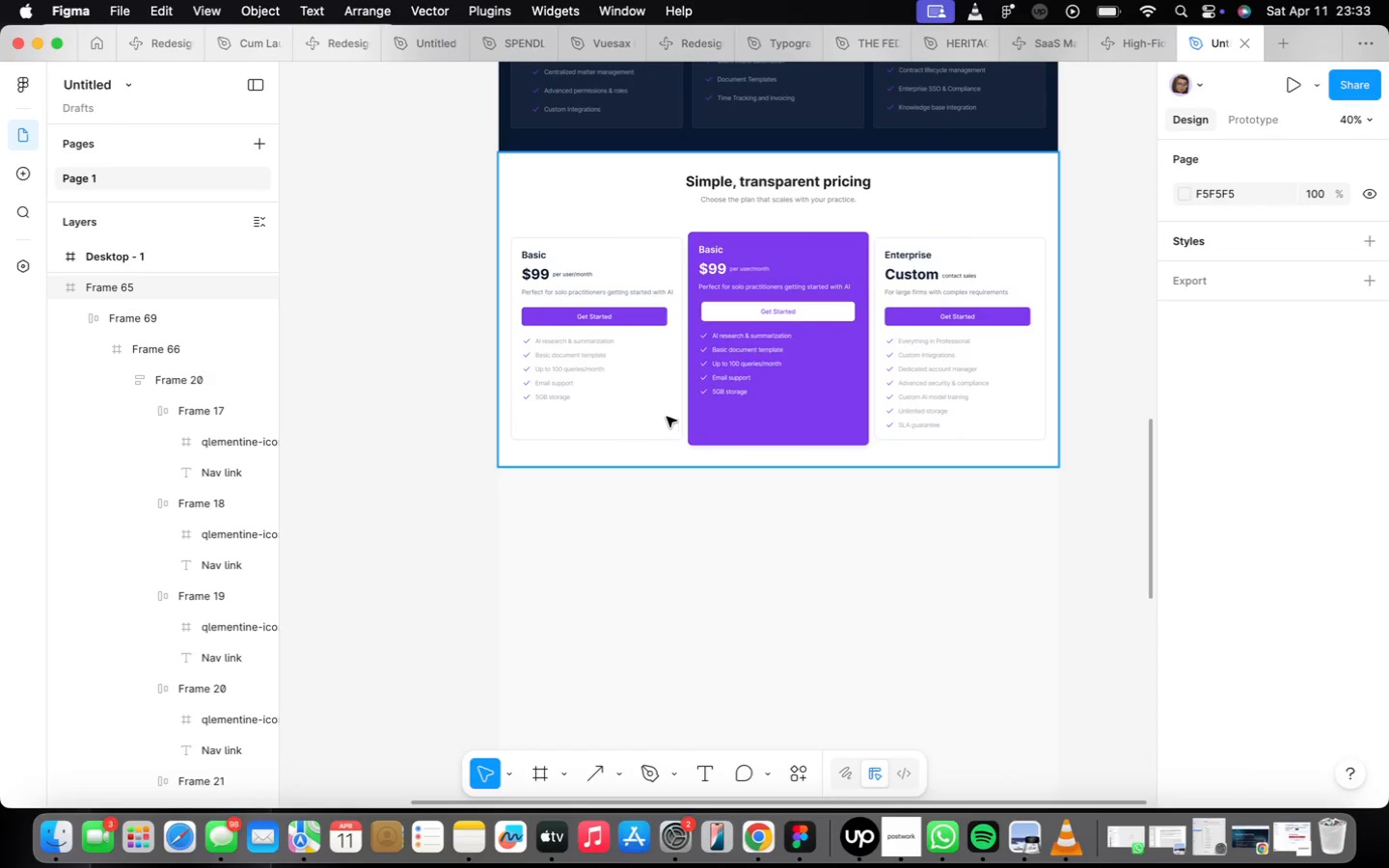 
left_click_drag(start_coordinate=[694, 370], to_coordinate=[694, 376])
 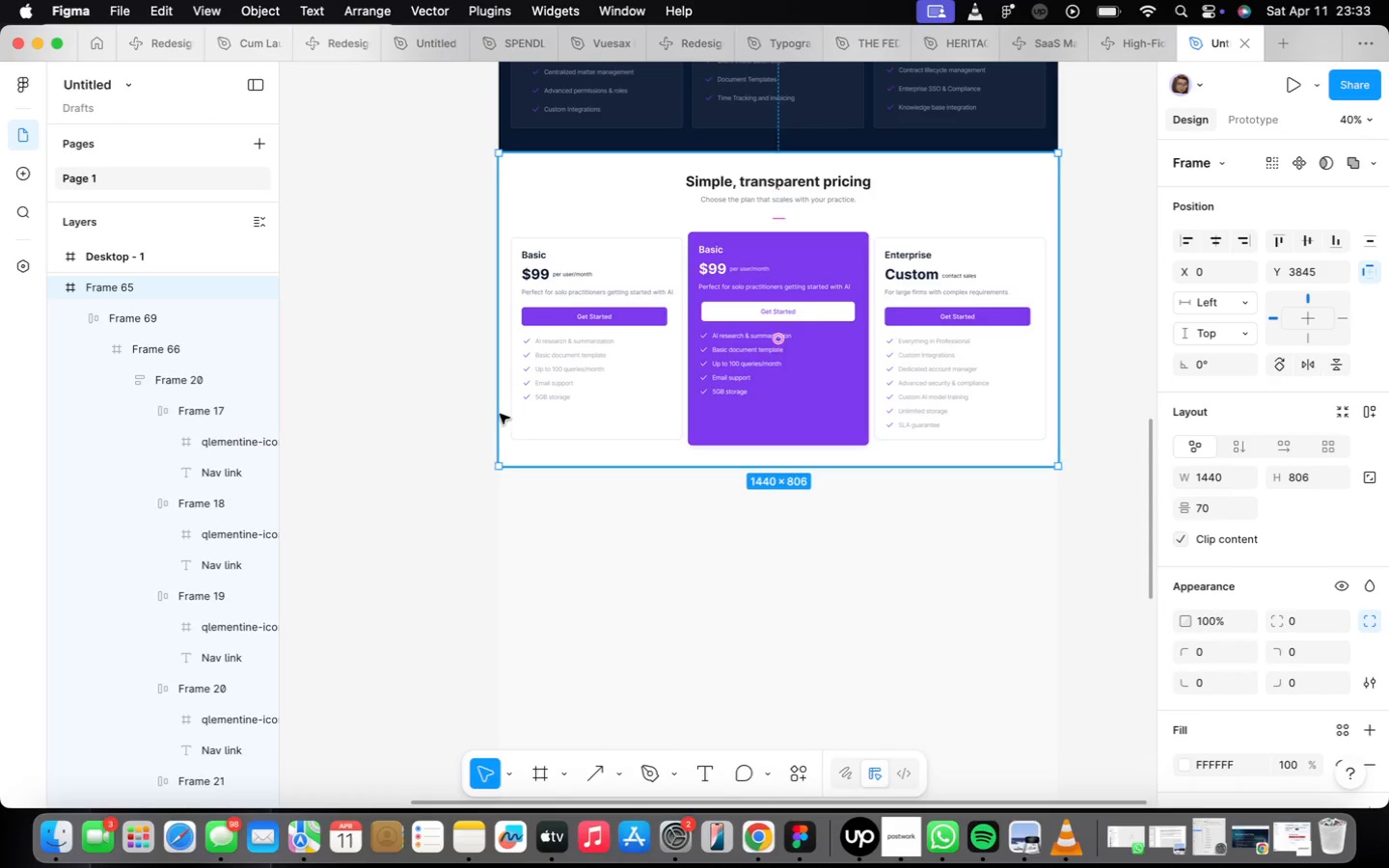 
wait(11.95)
 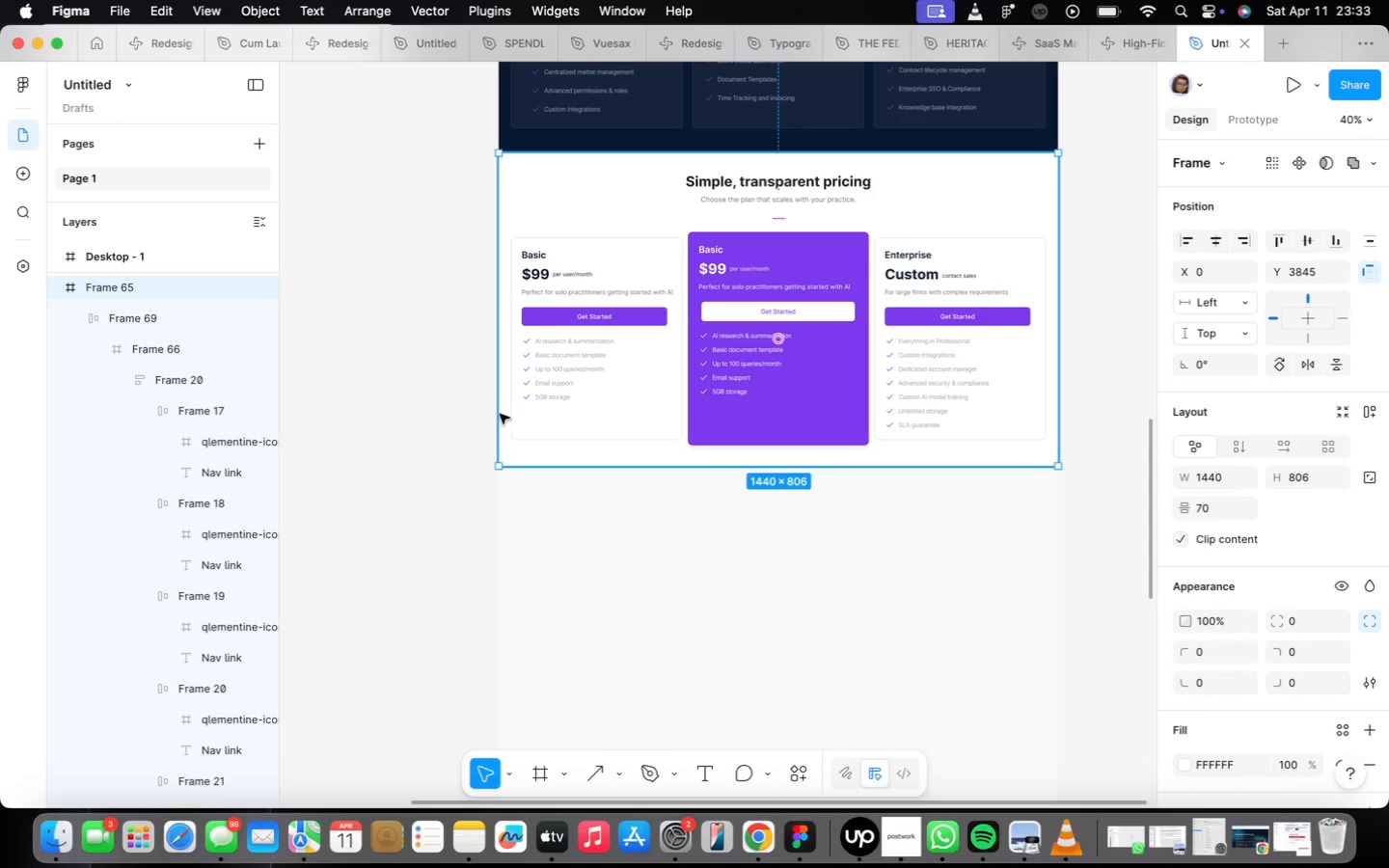 
left_click([625, 449])
 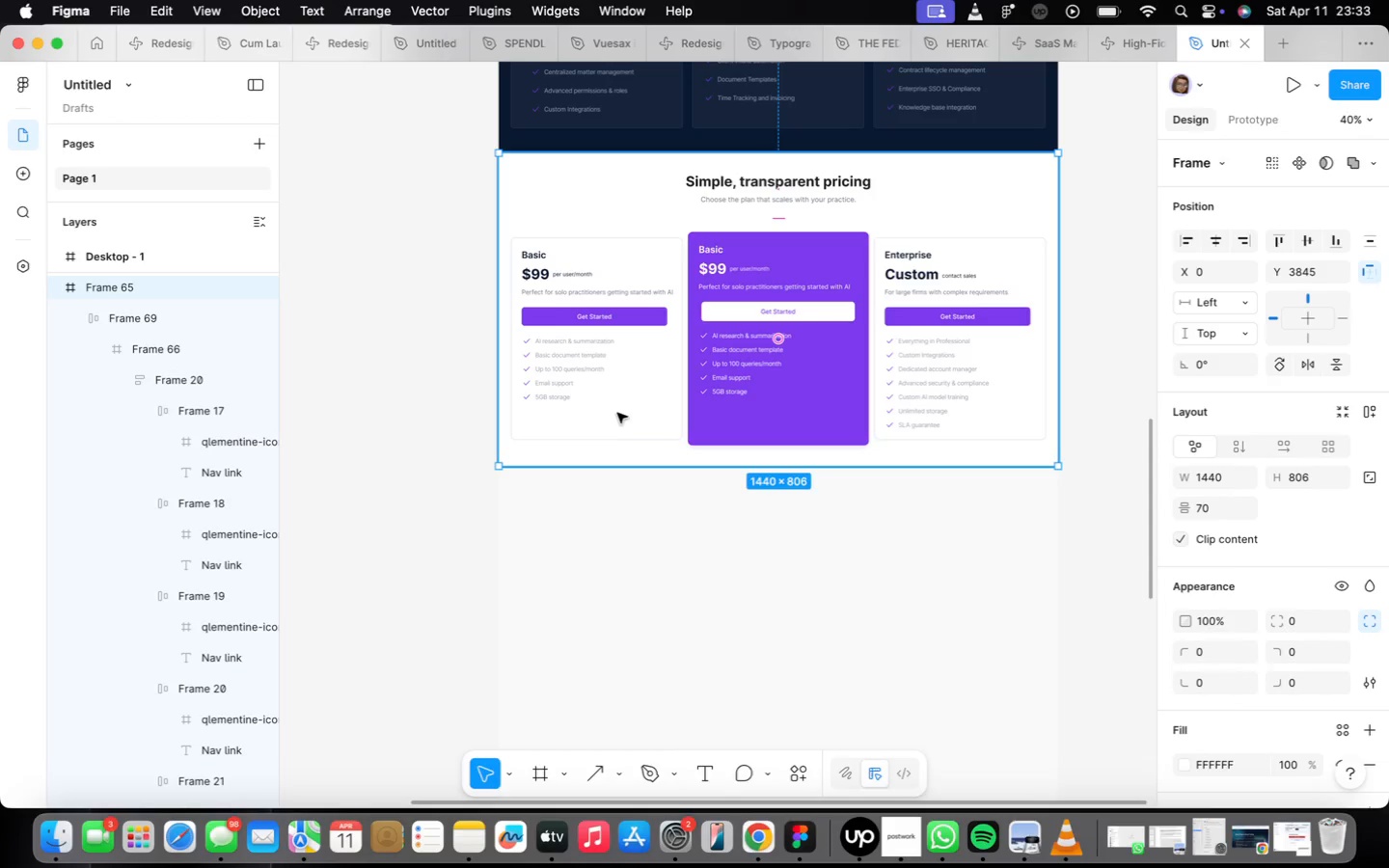 
wait(5.46)
 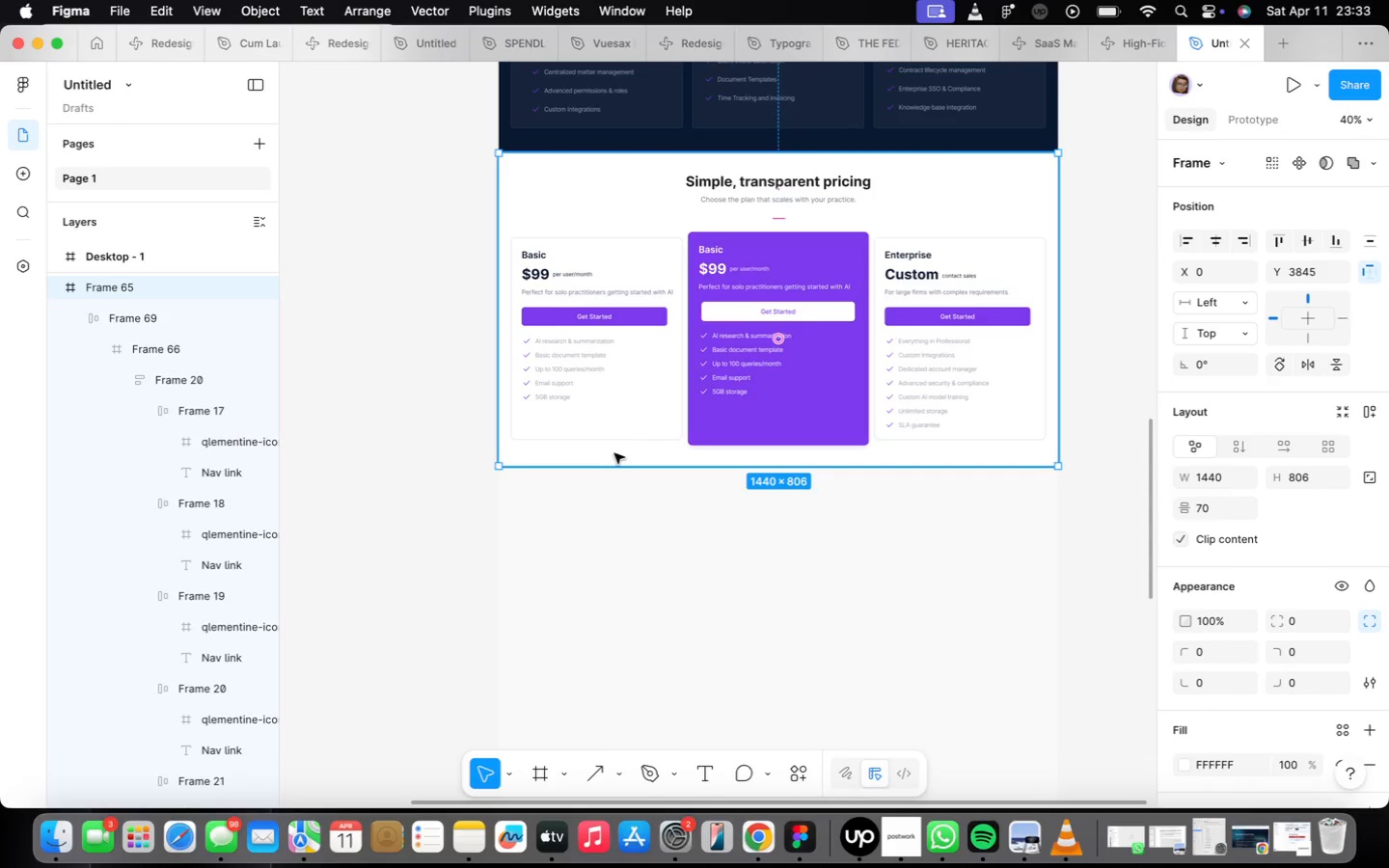 
hold_key(key=OptionLeft, duration=6.71)
left_click_drag(start_coordinate=[635, 454], to_coordinate=[635, 766])
 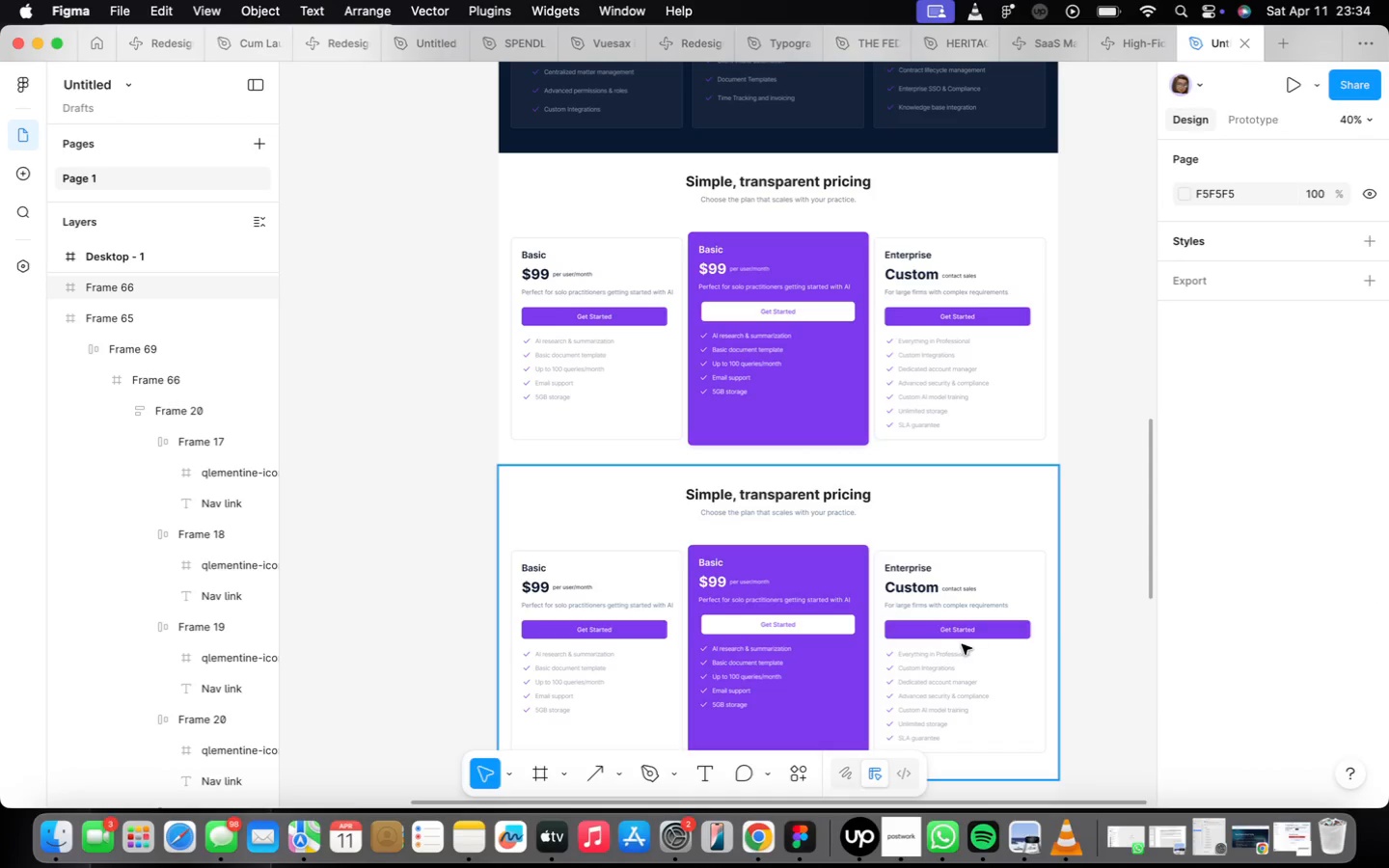 
scroll: coordinate [1066, 612], scroll_direction: down, amount: 1.0
 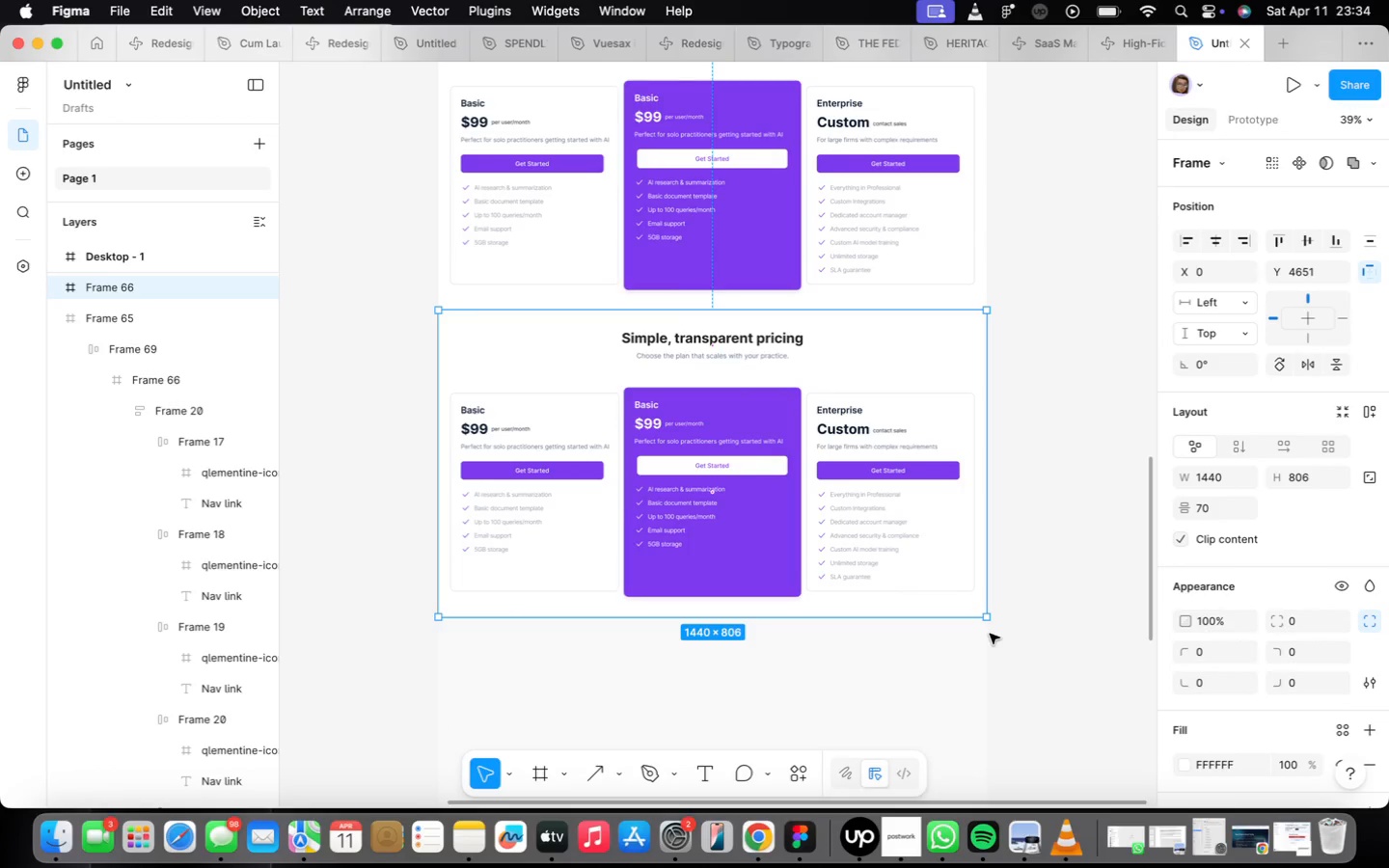 
wait(6.5)
 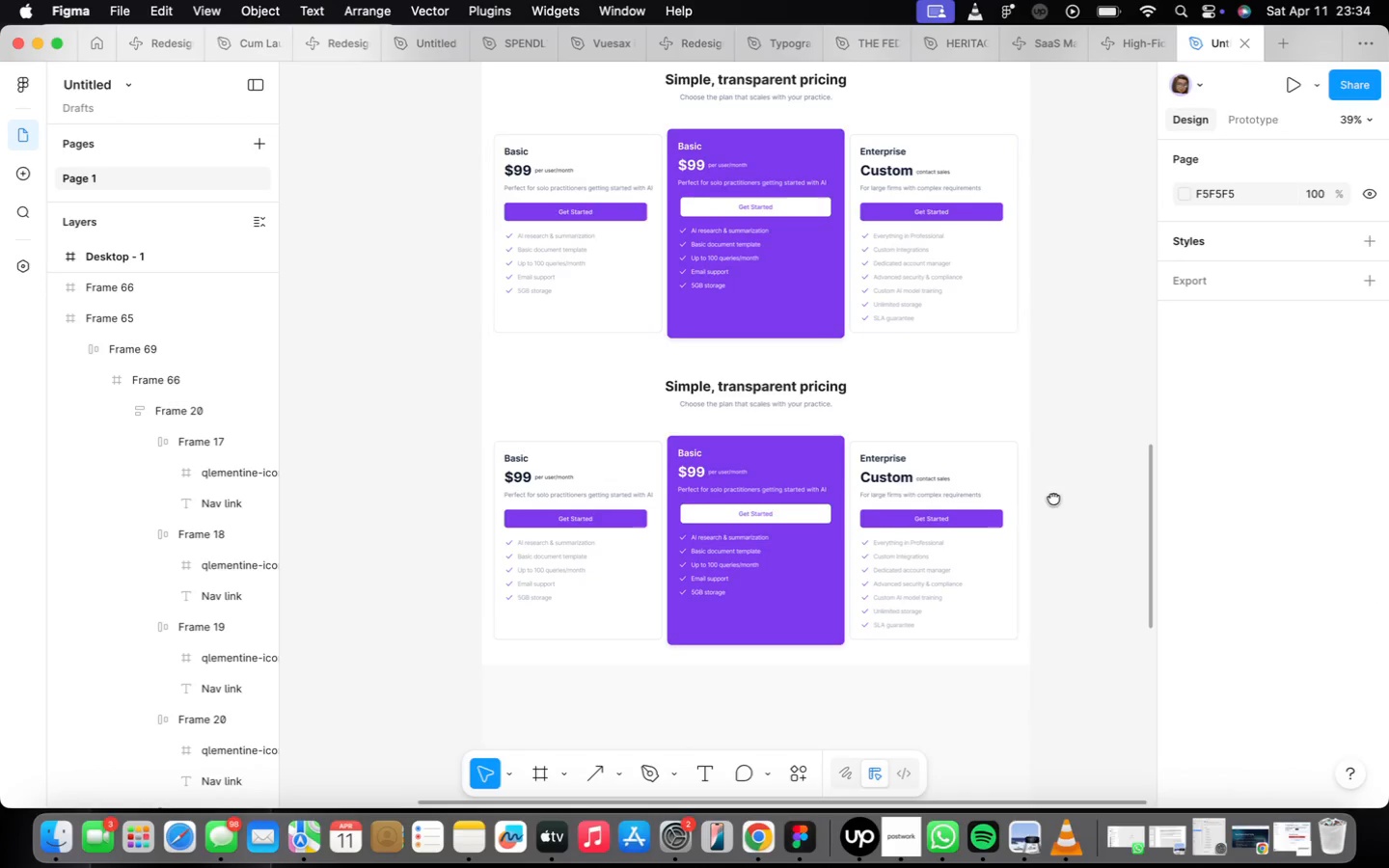 
left_click([694, 487])
 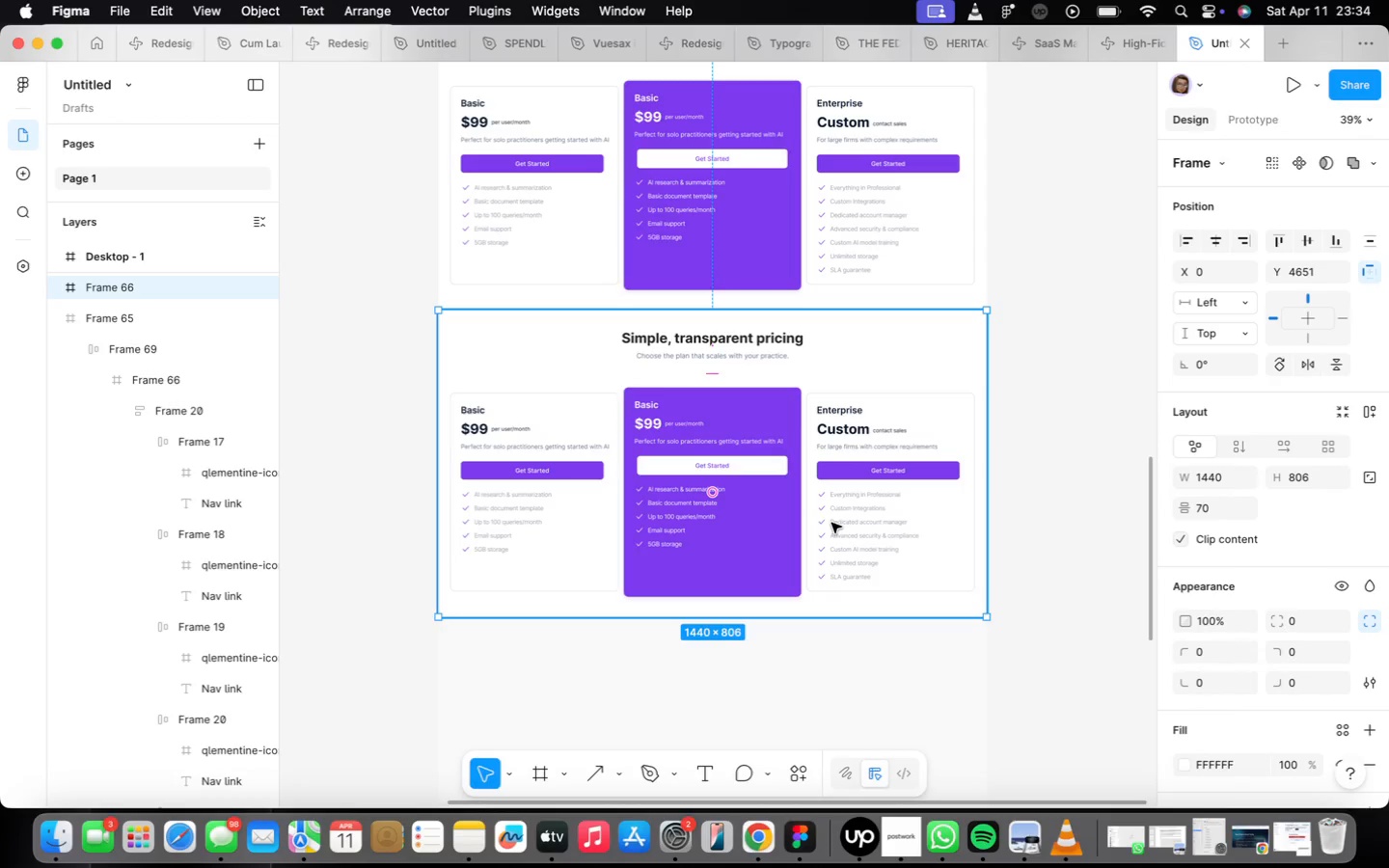 
left_click([832, 520])
 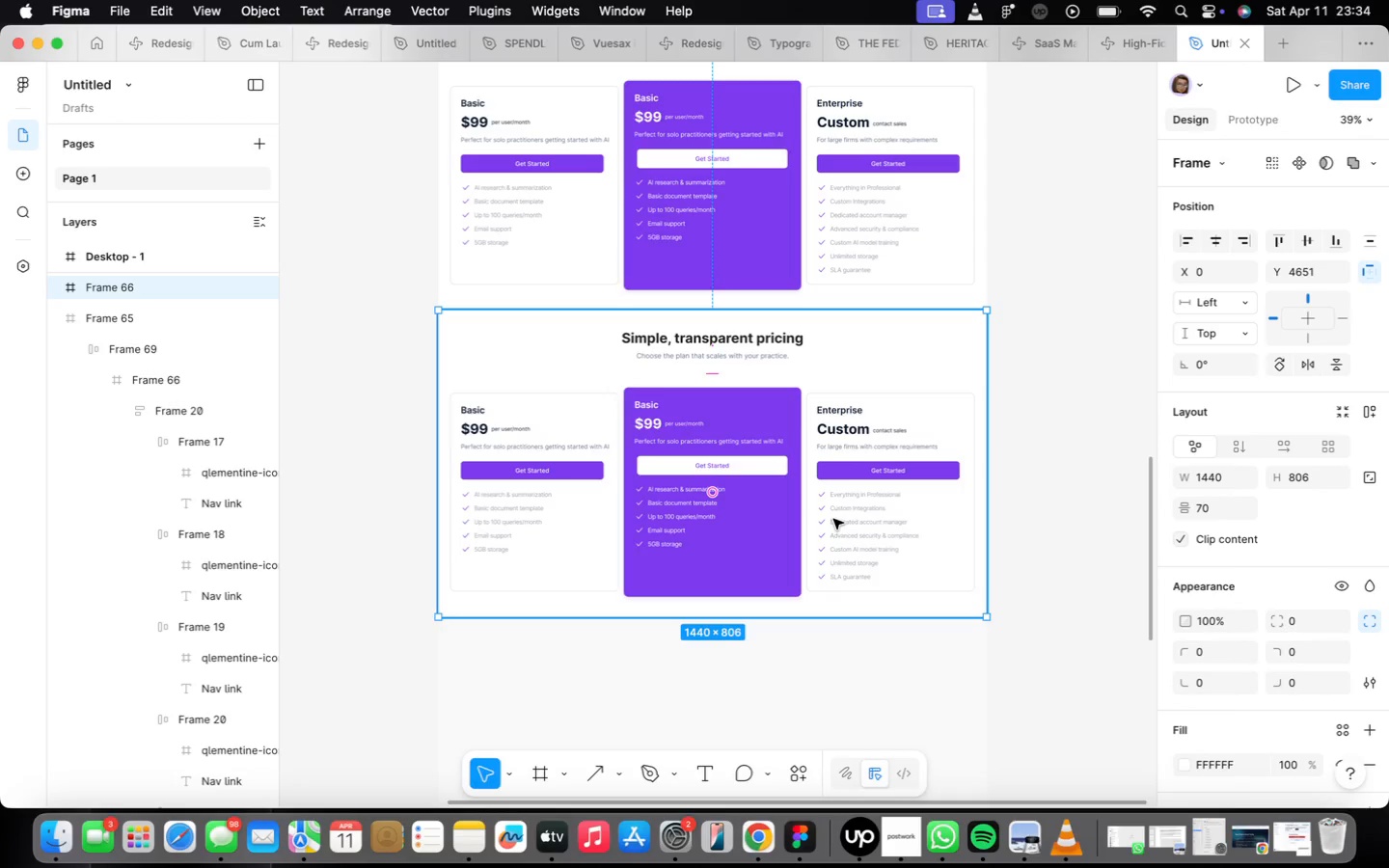 
left_click([832, 518])
 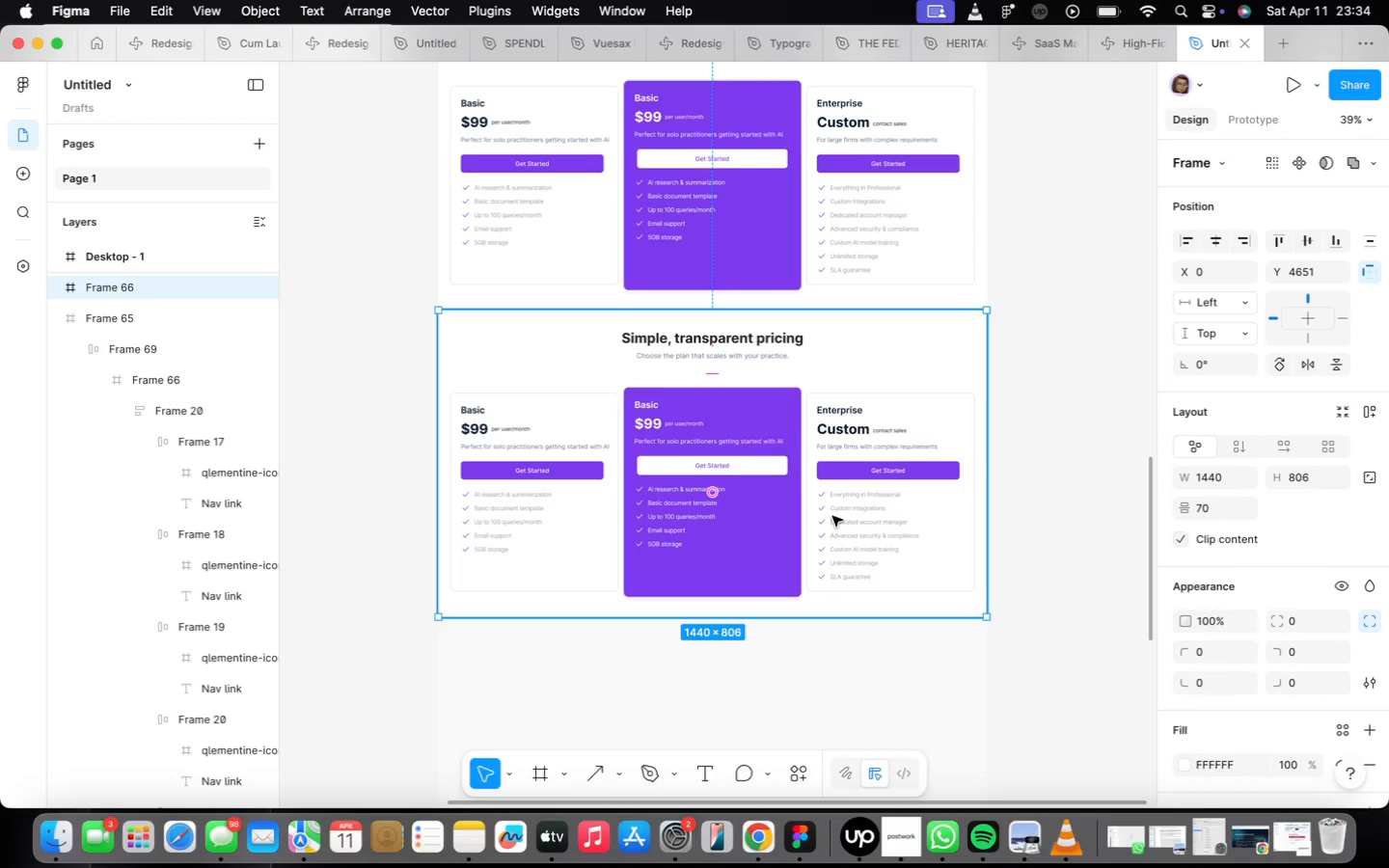 
double_click([832, 516])
 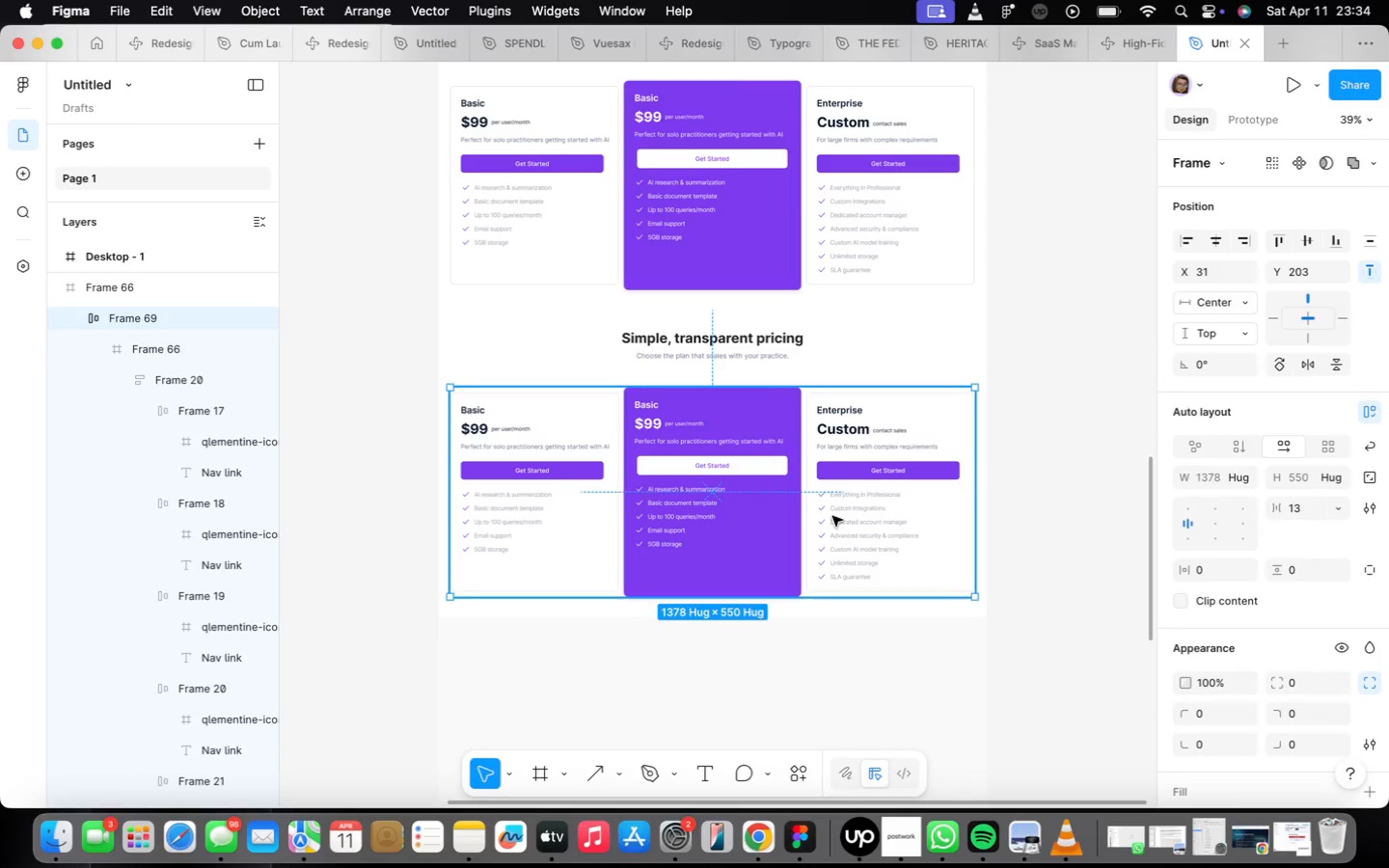 
triple_click([832, 516])
 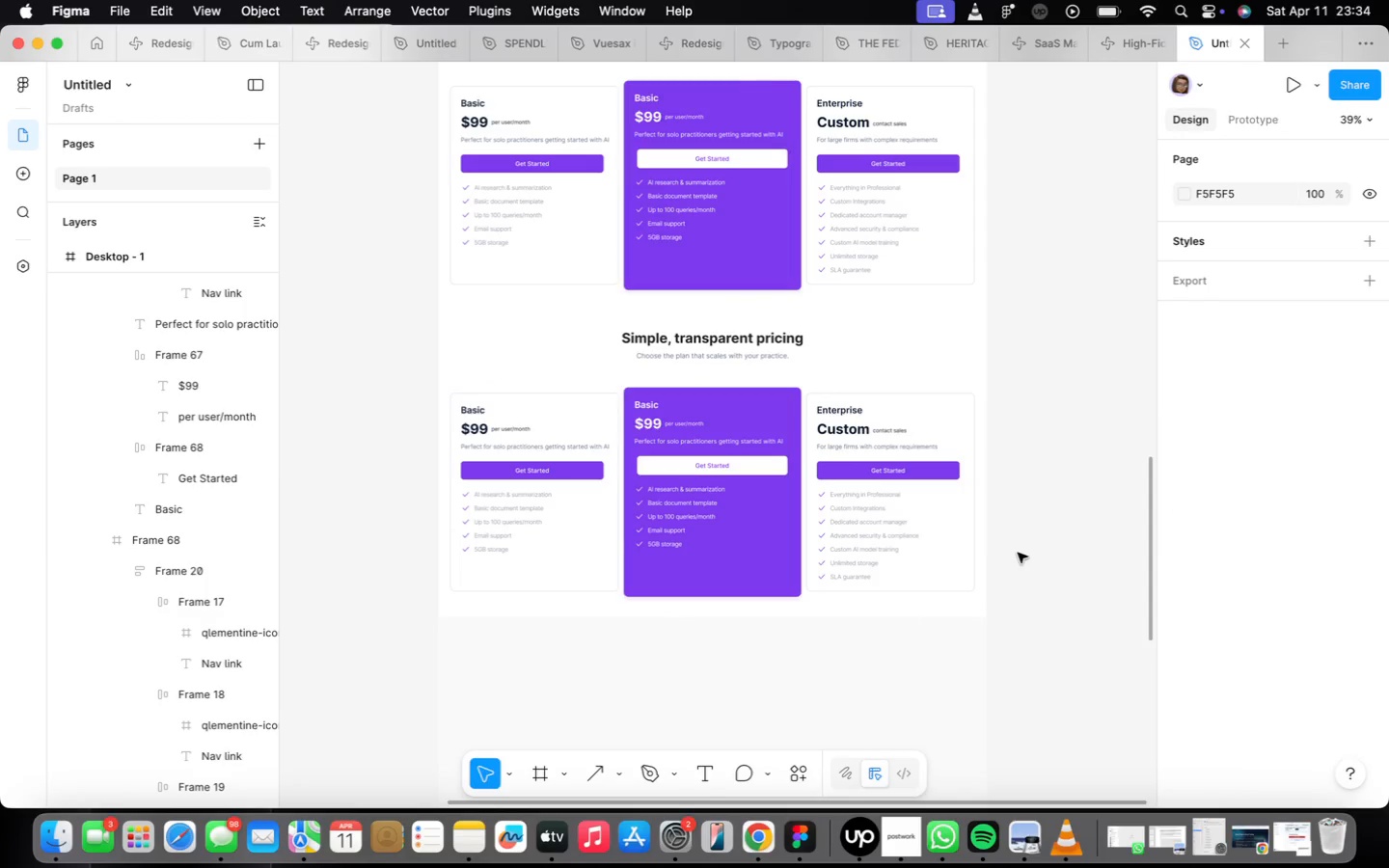 
double_click([851, 542])
 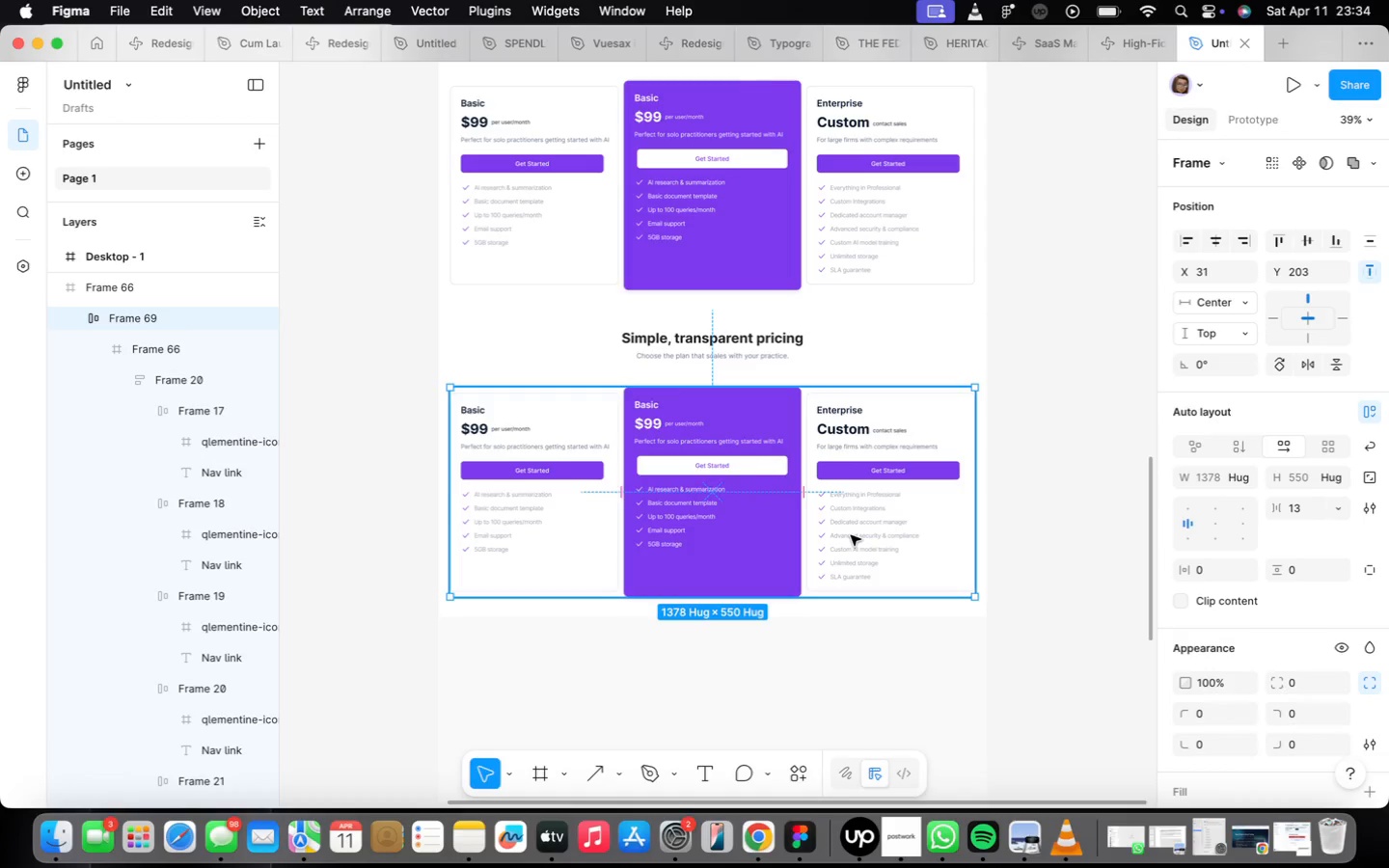 
key(Backspace)
 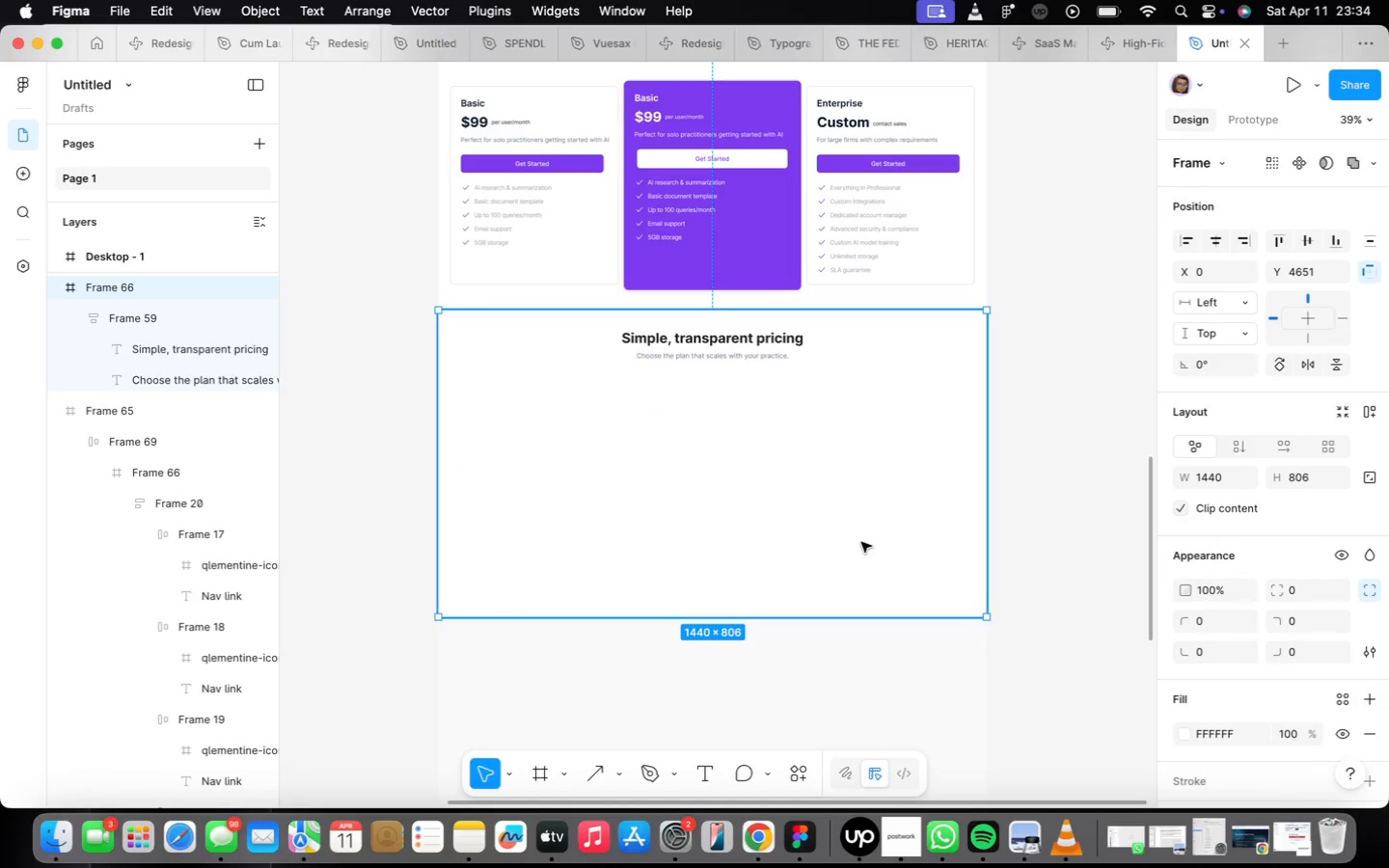 
wait(6.29)
 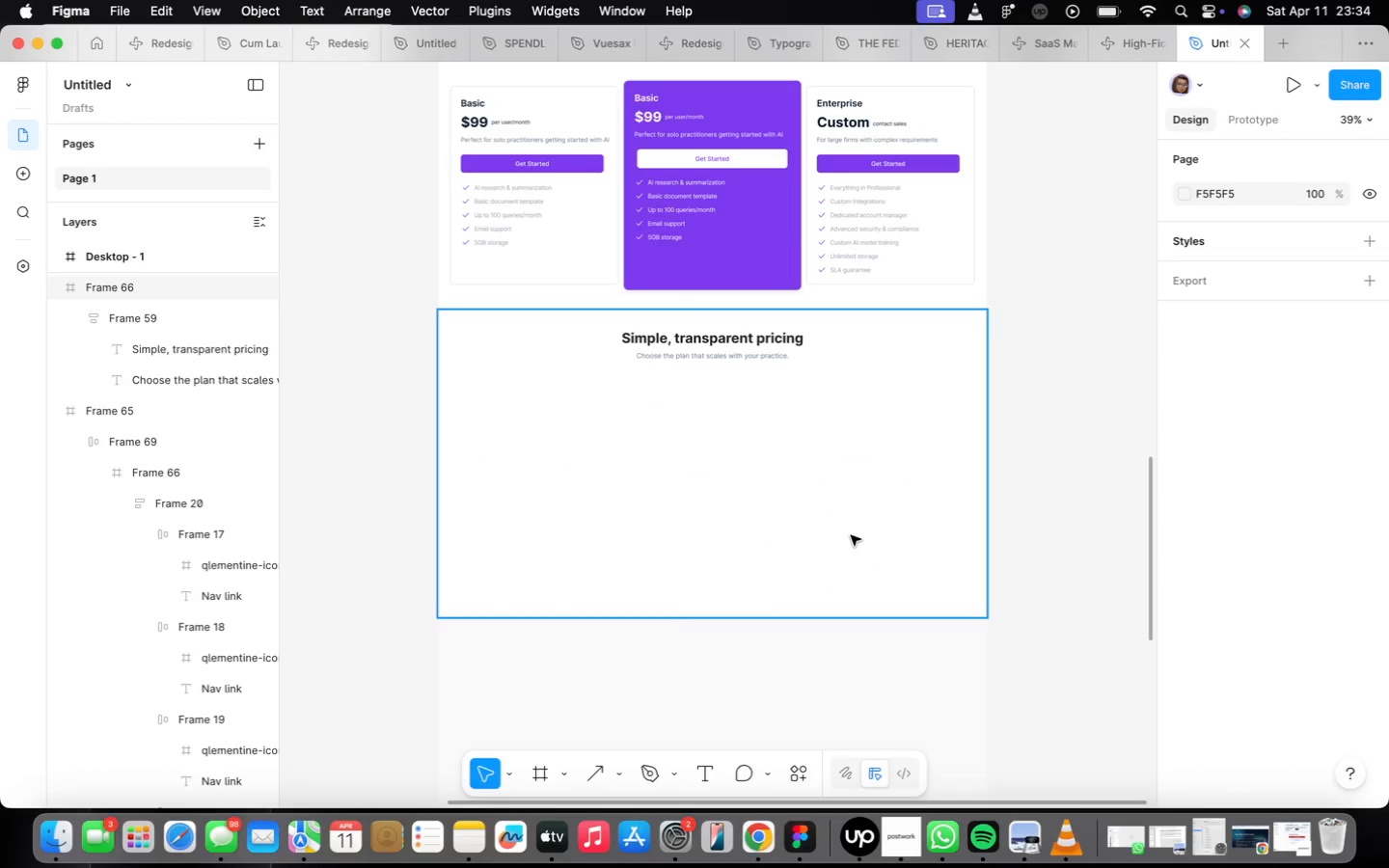 
left_click([1206, 733])
 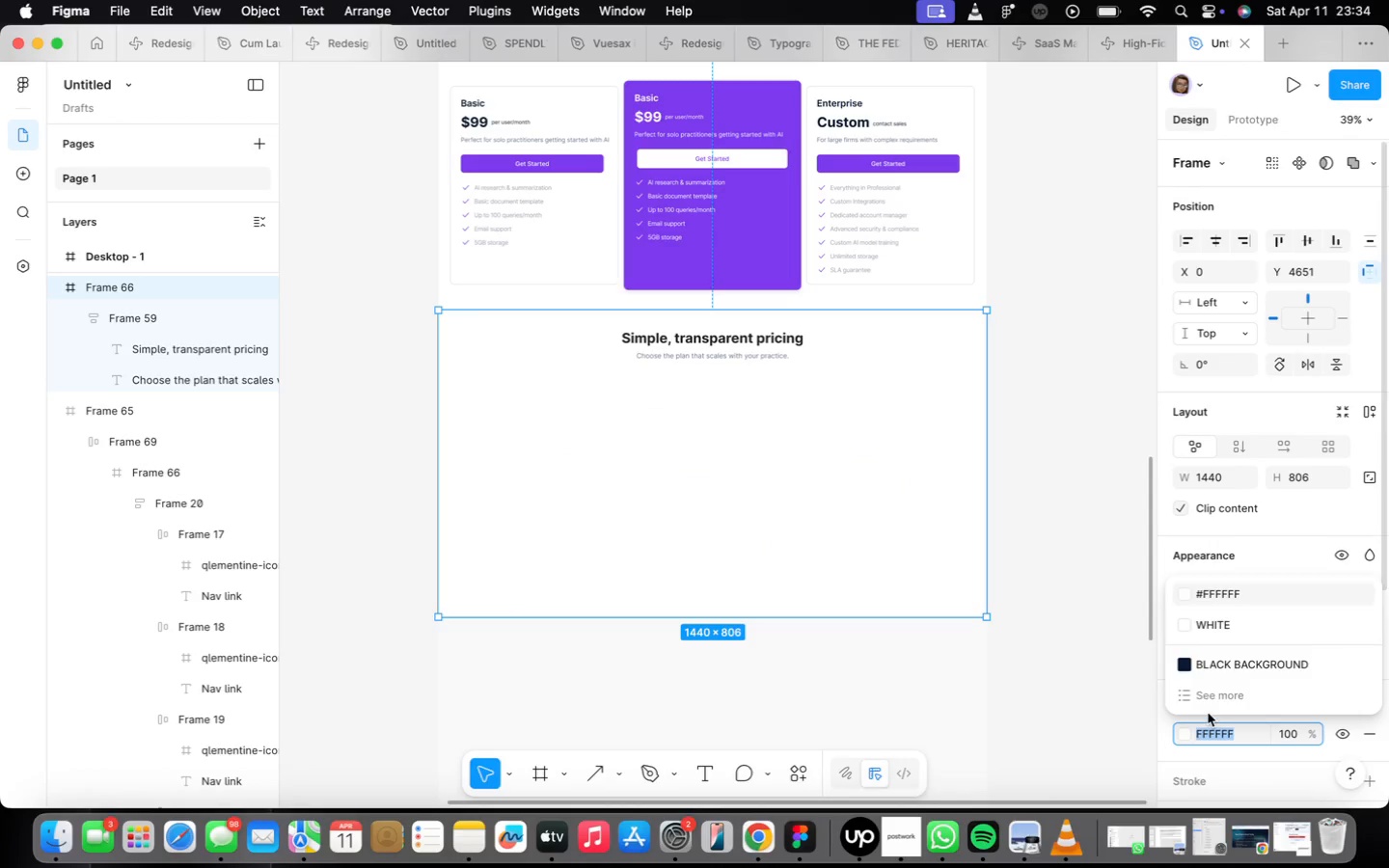 
left_click([1255, 602])
 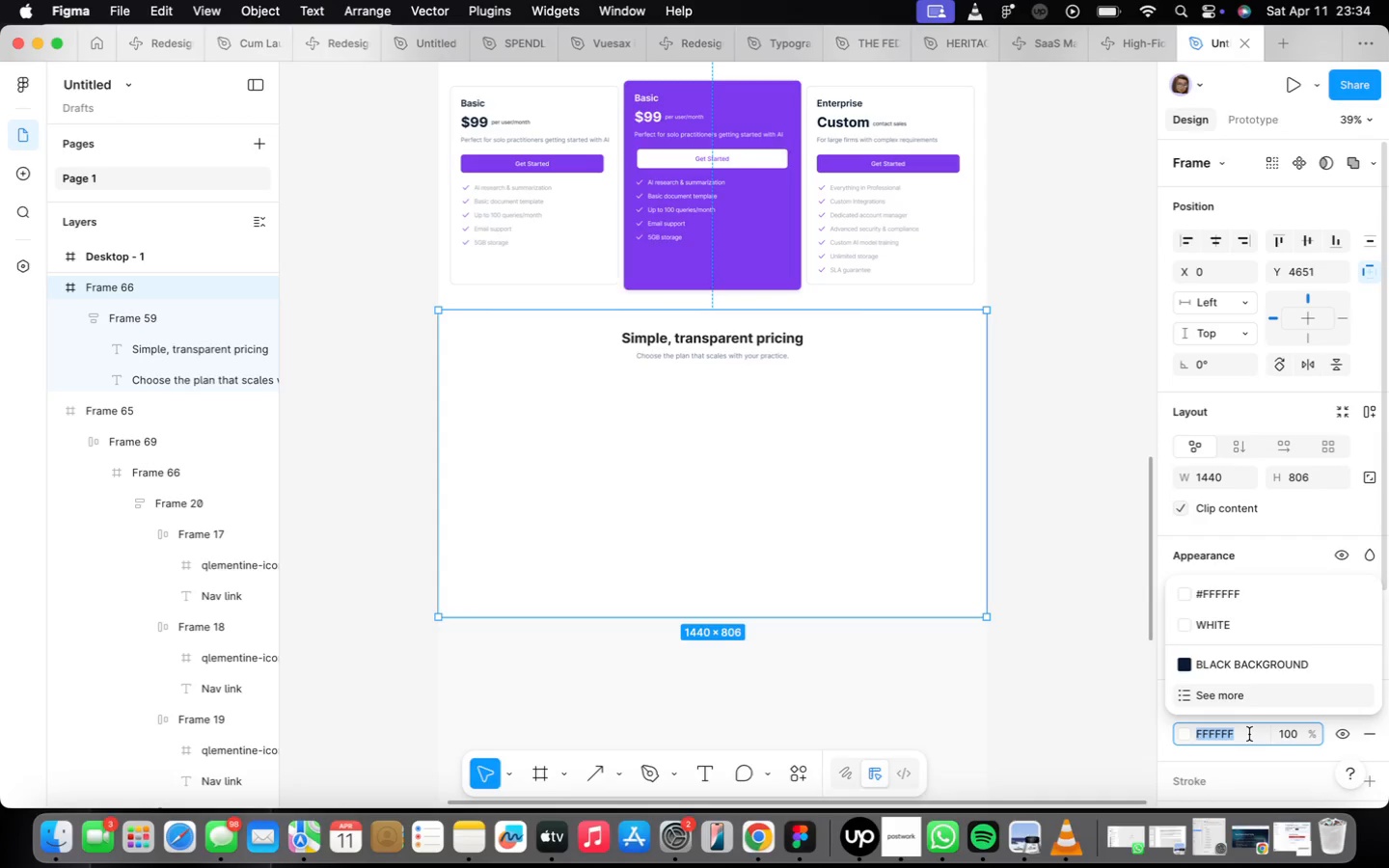 
wait(5.71)
 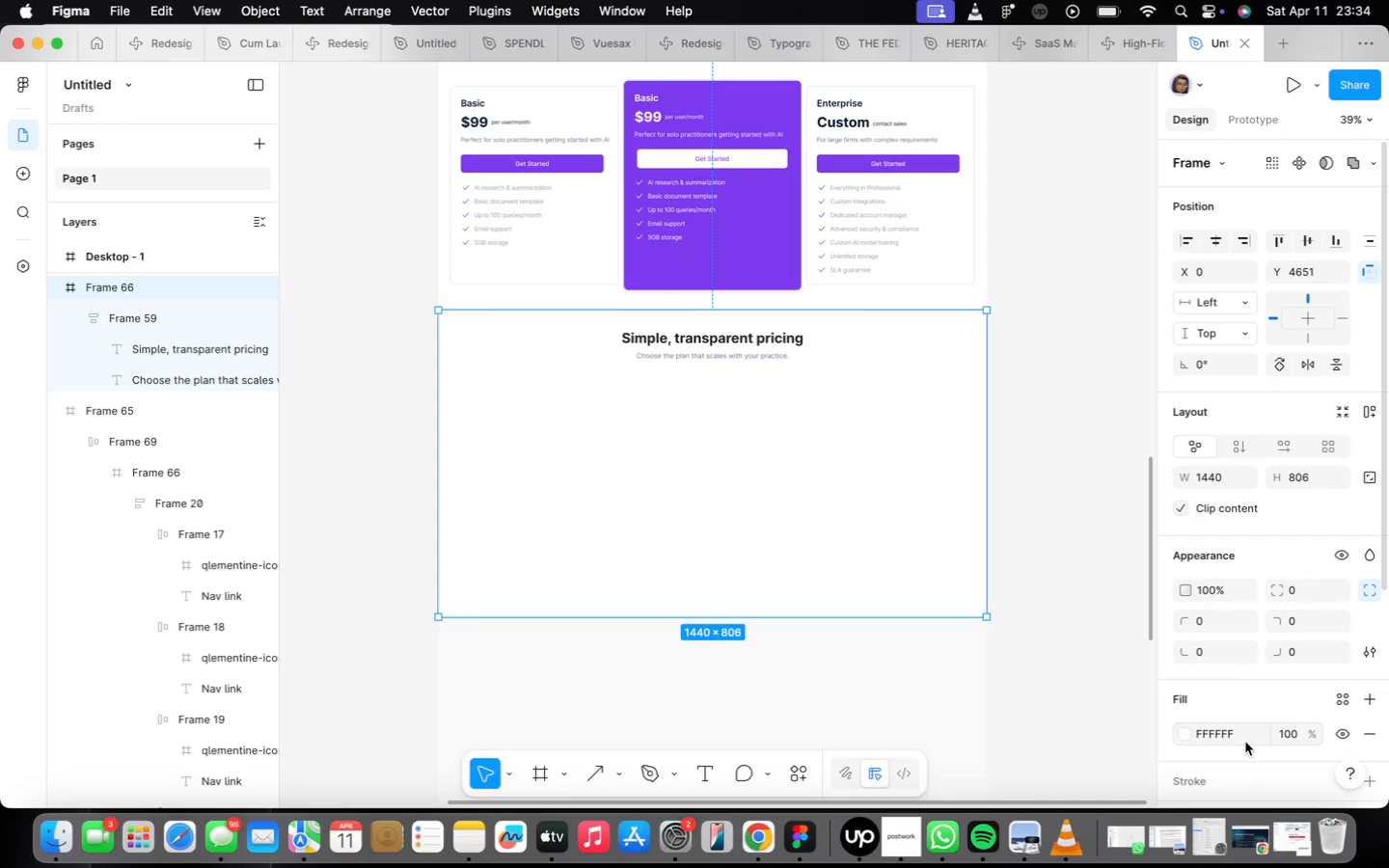 
type(F8)
 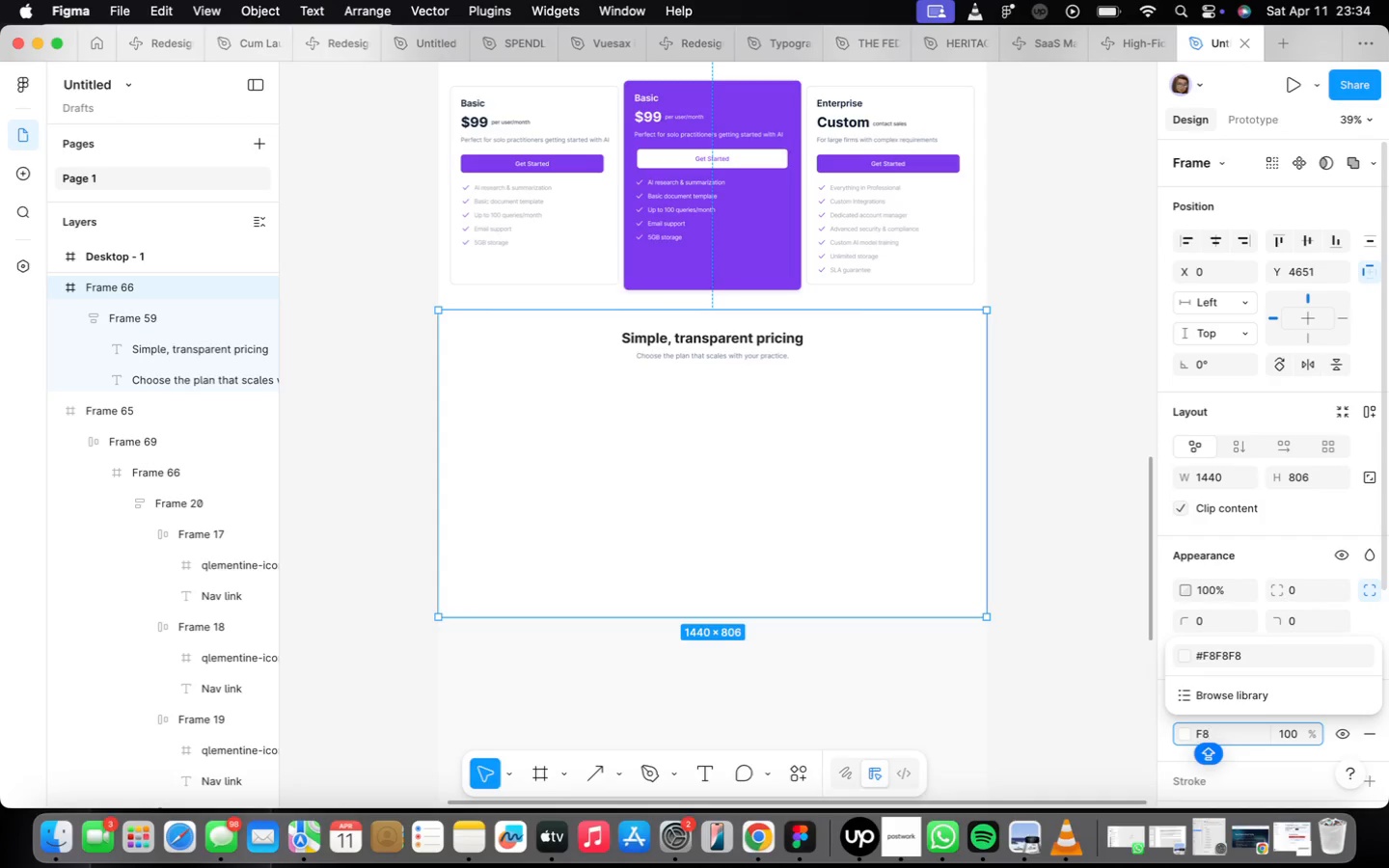 
wait(7.2)
 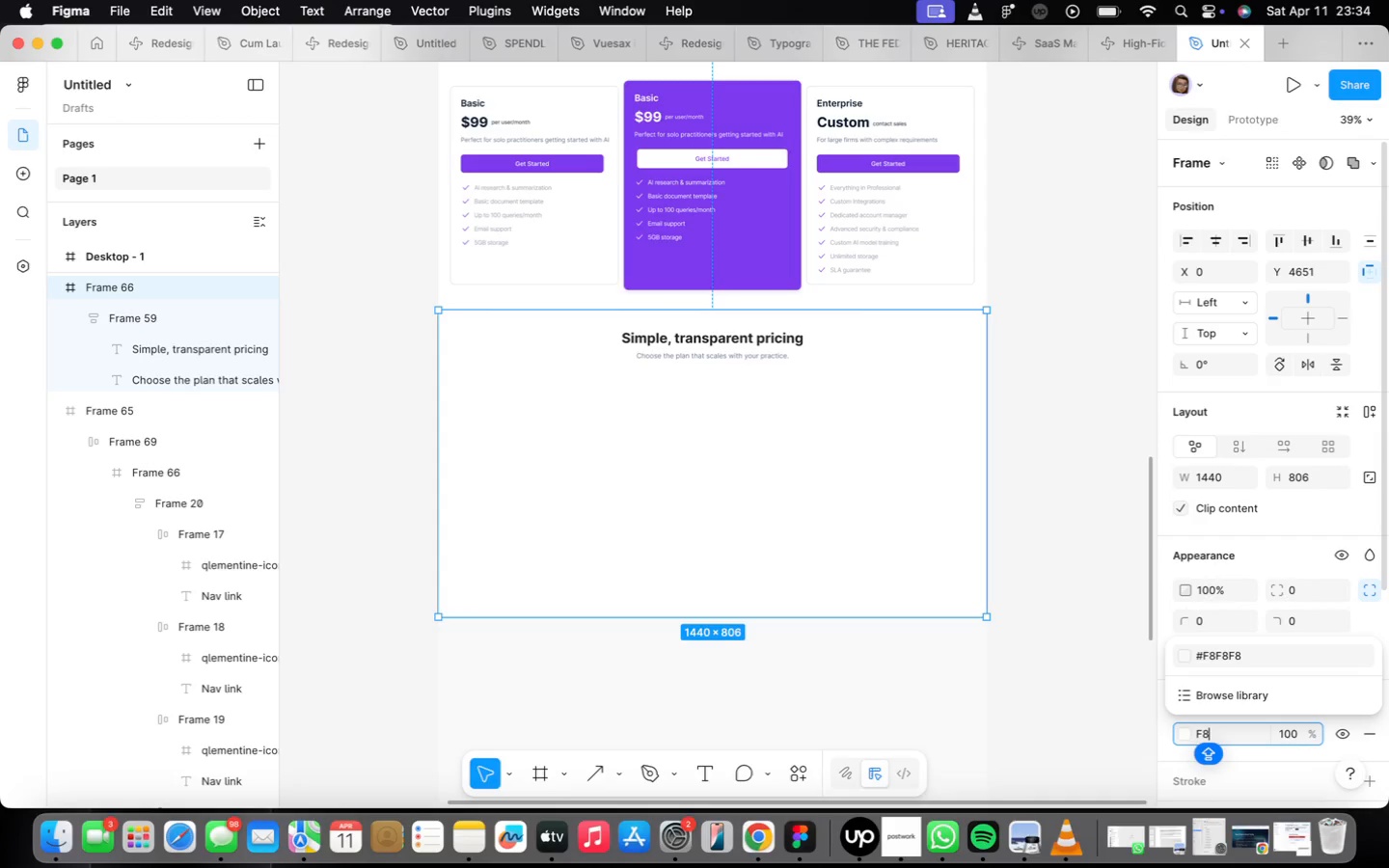 
type(F9)
 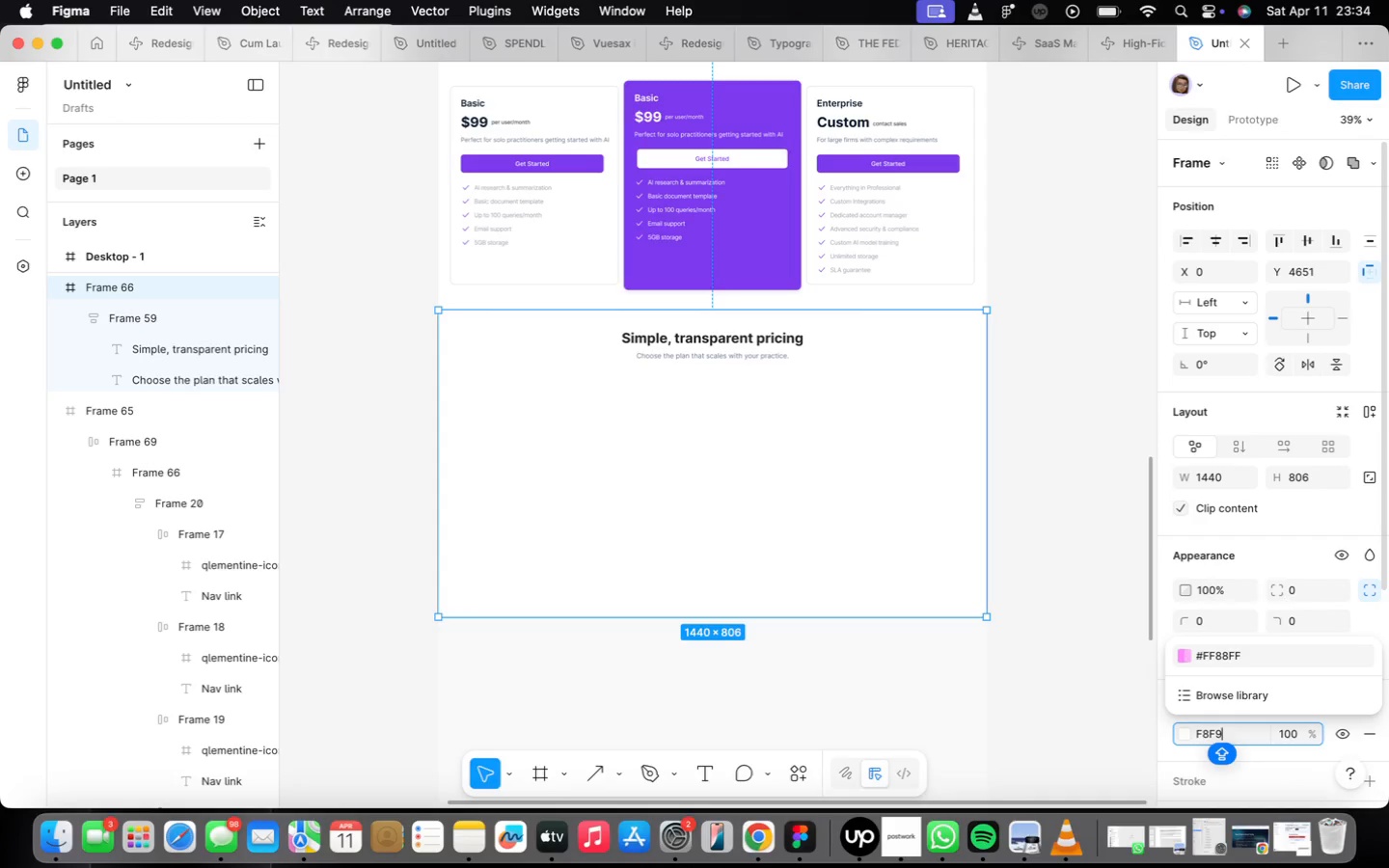 
type(FA)
 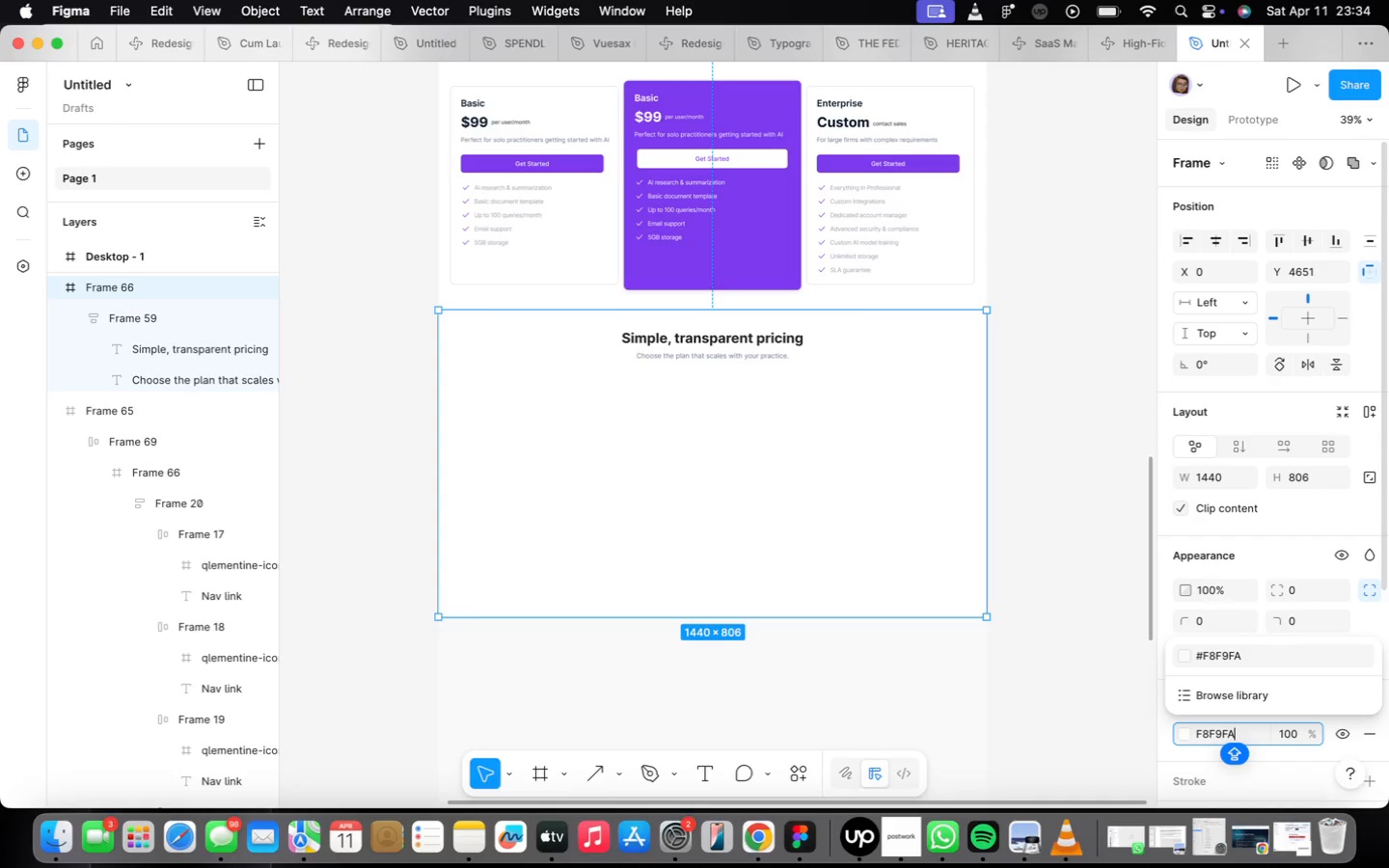 
key(Enter)
 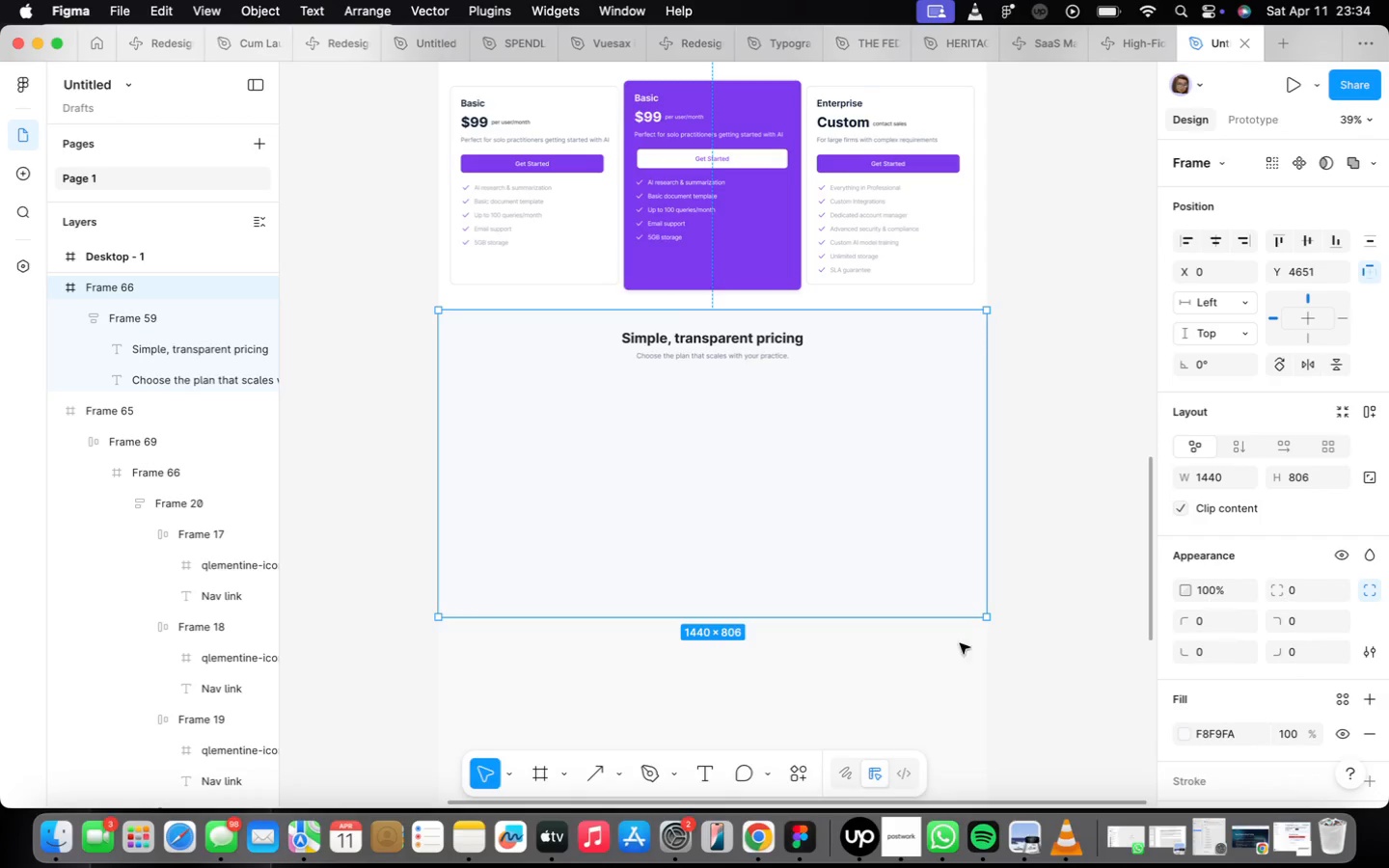 
left_click([814, 505])
 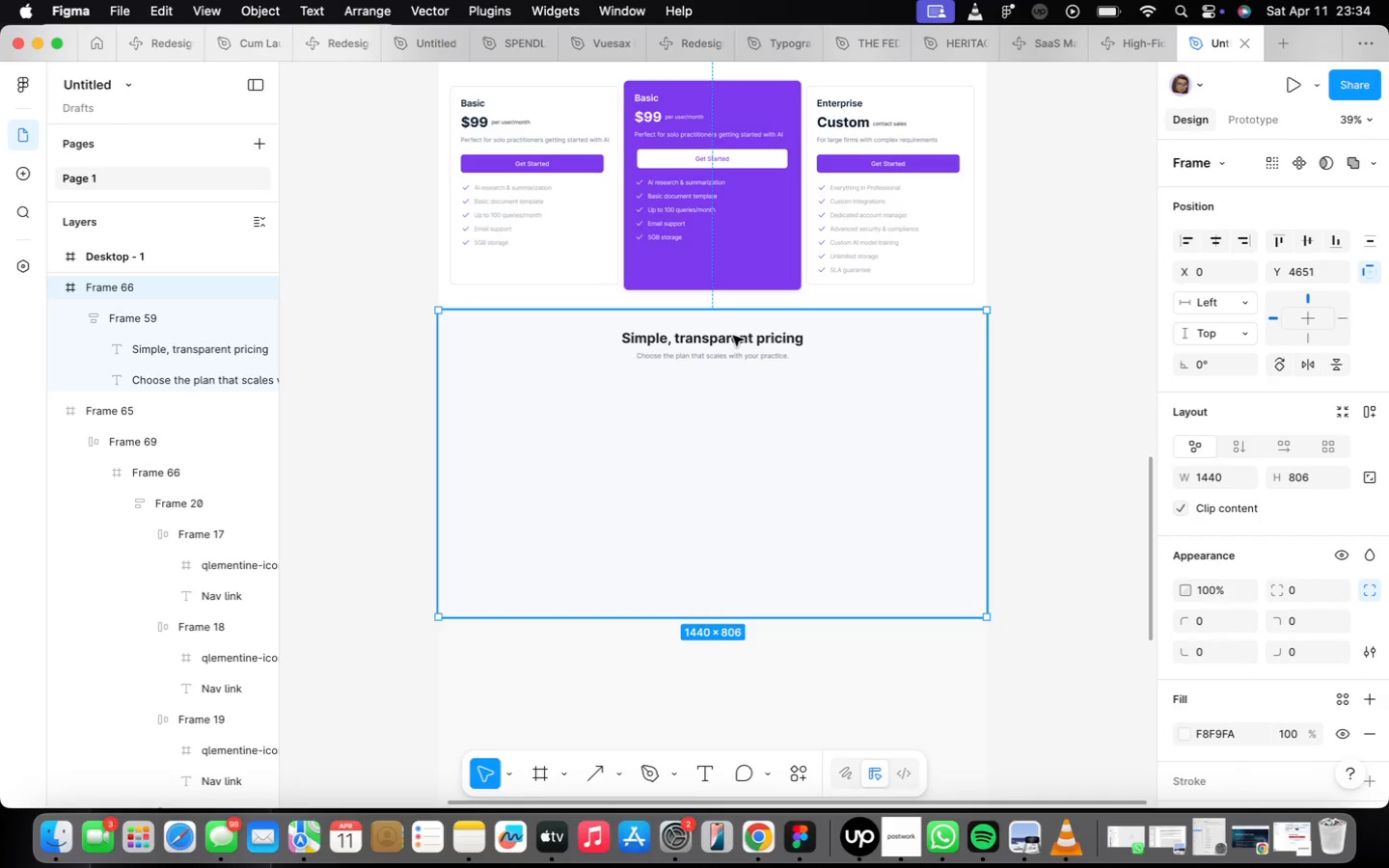 
double_click([734, 356])
 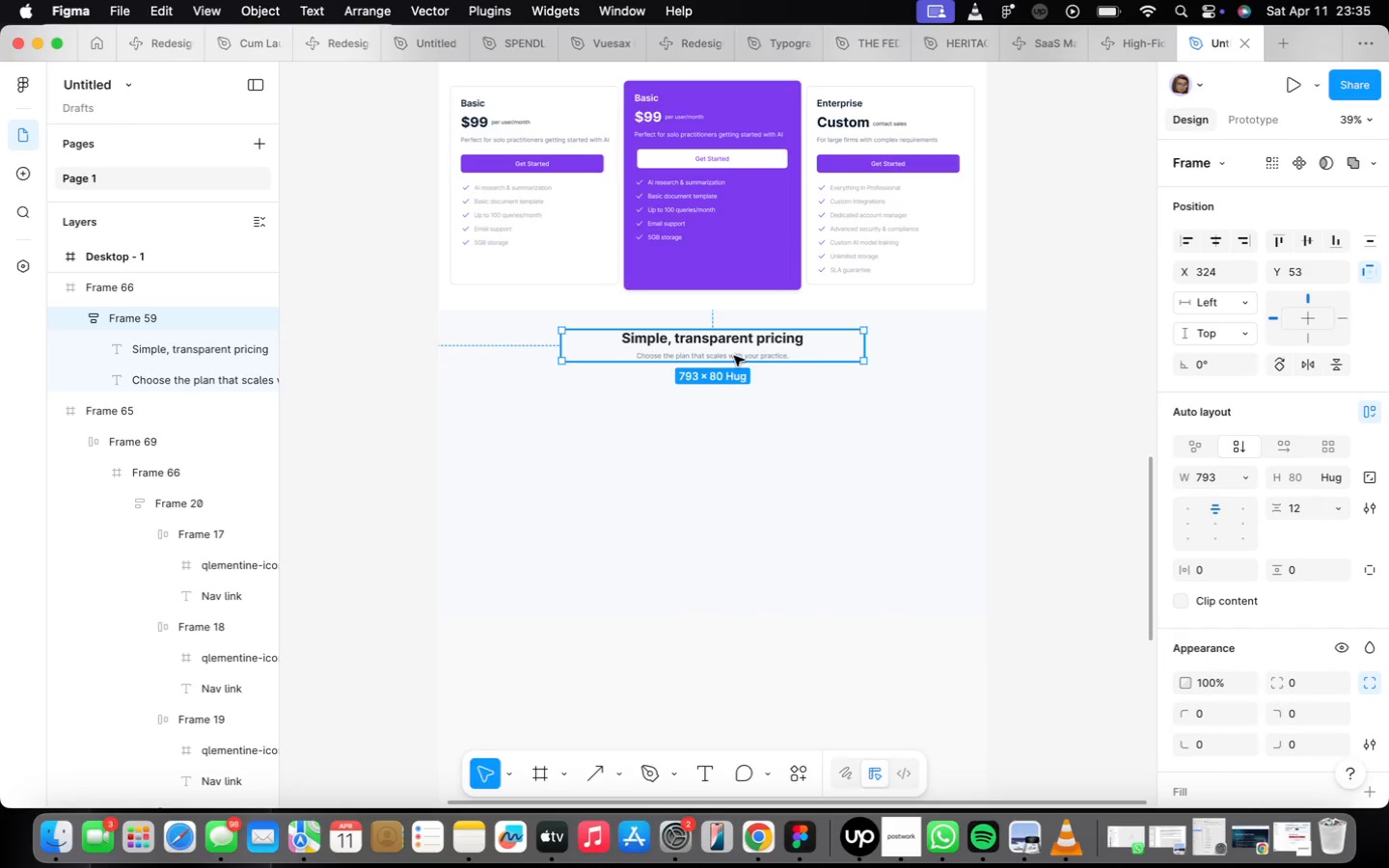 
left_click([734, 356])
 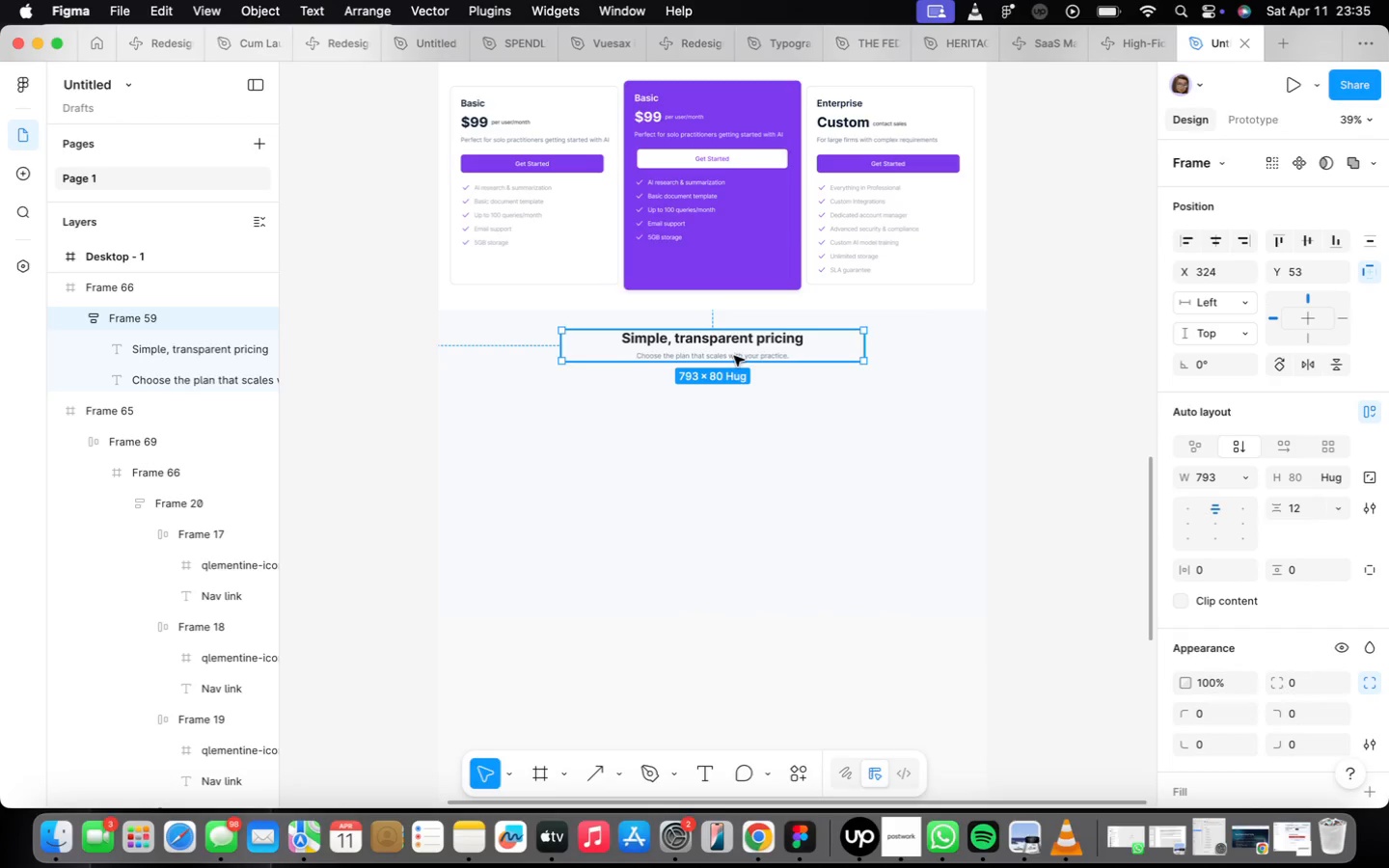 
double_click([734, 356])
 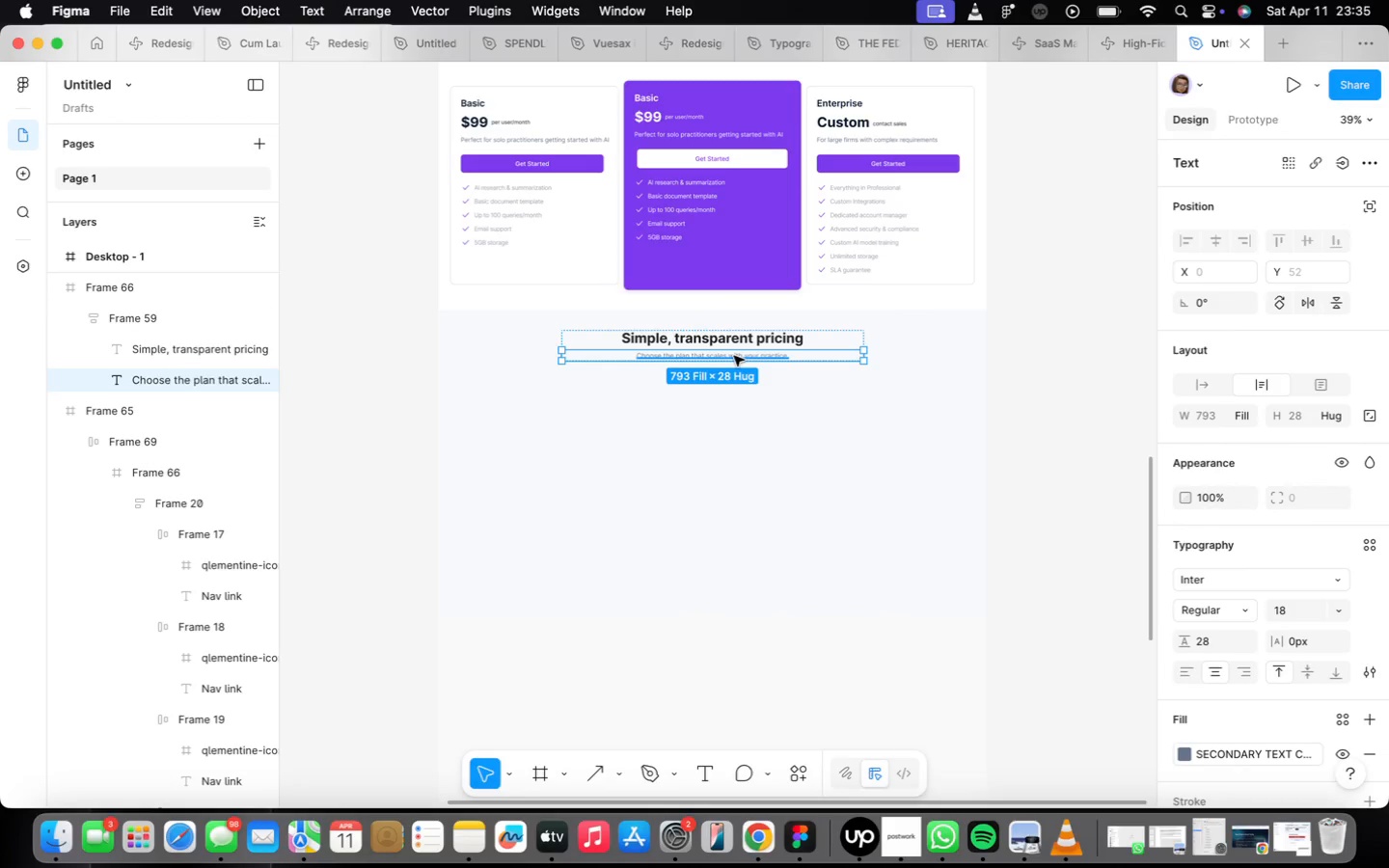 
double_click([734, 356])
 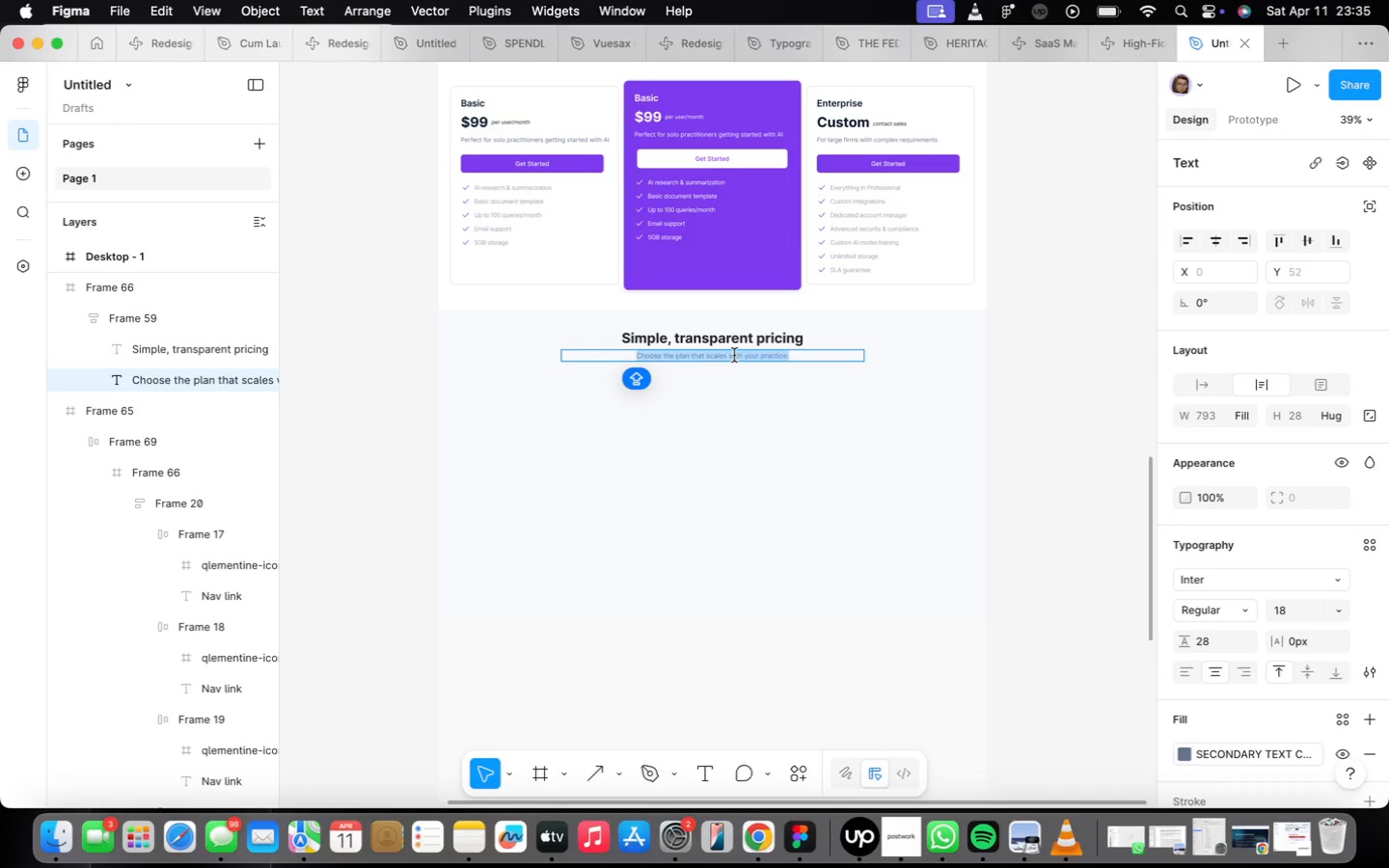 
key(Backspace)
 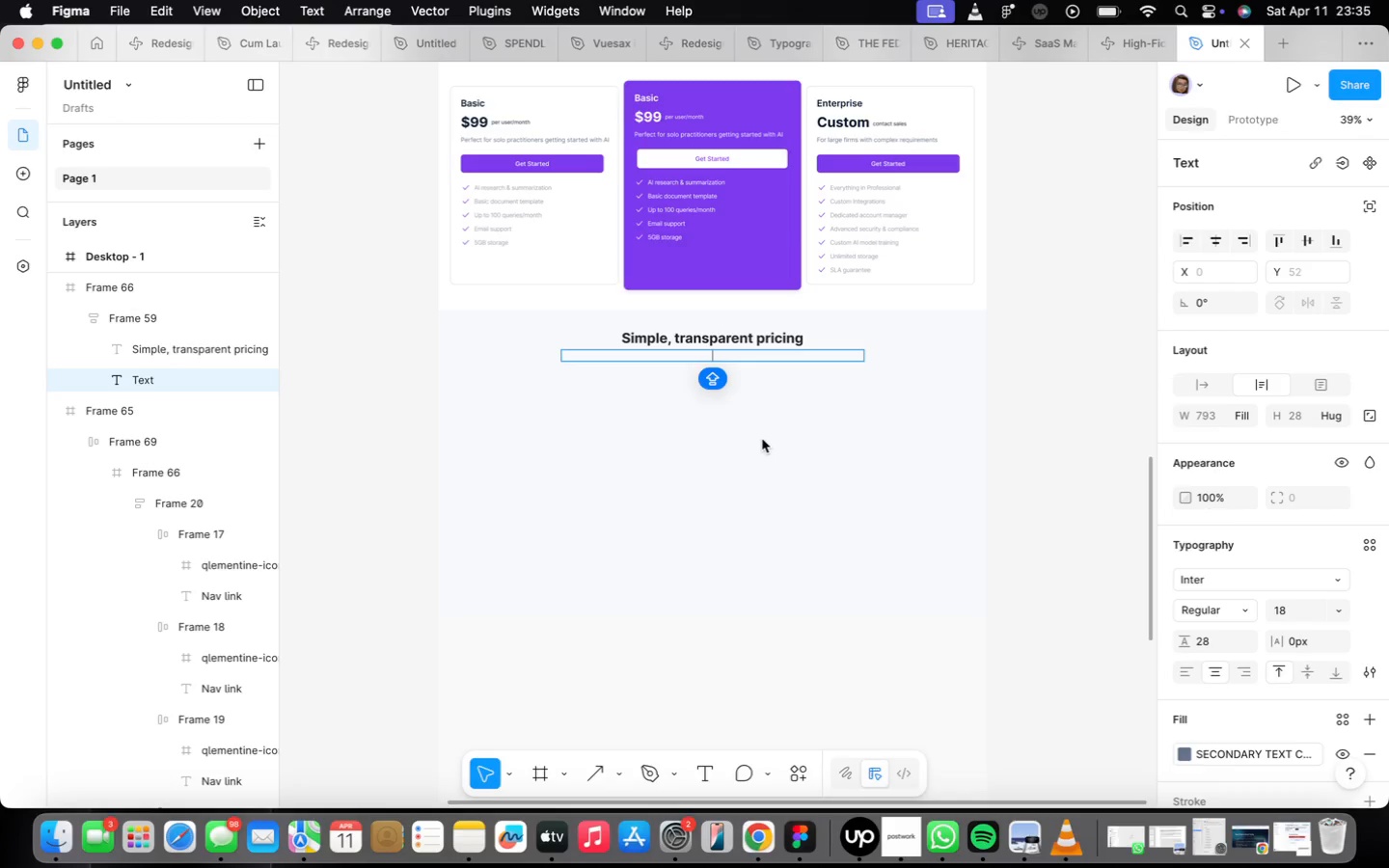 
wait(8.01)
 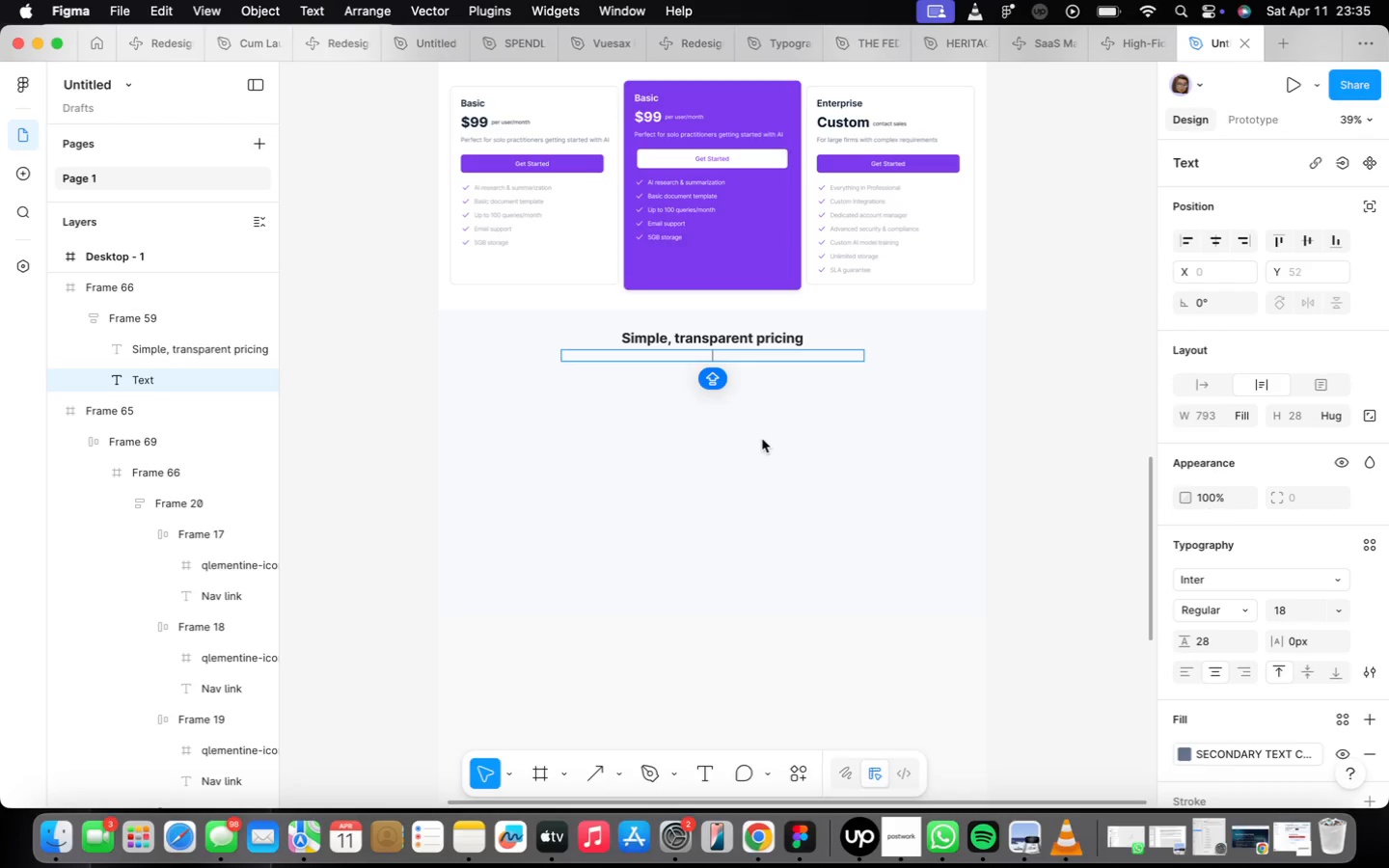 
key(Meta+CommandLeft)
 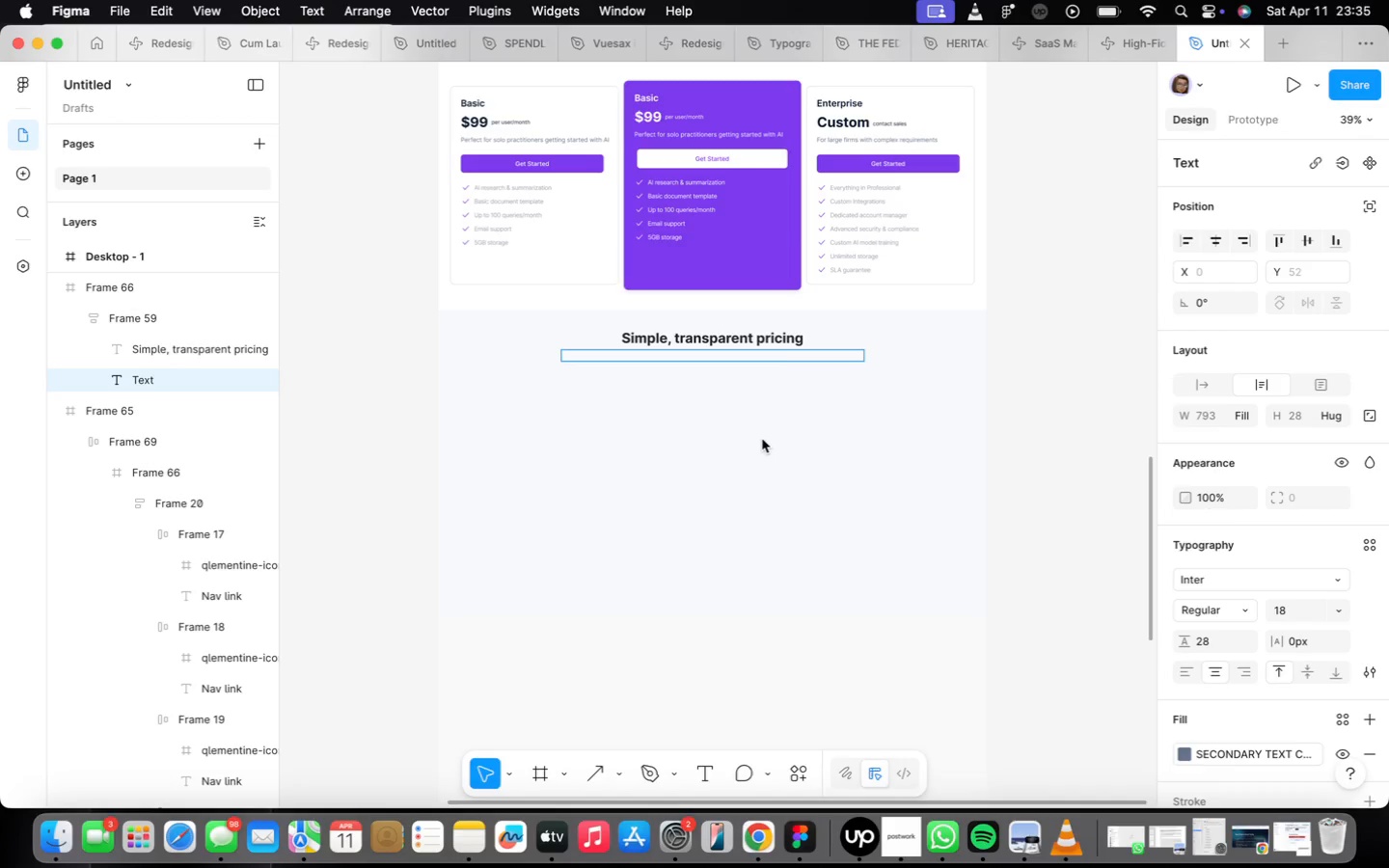 
key(Meta+Z)
 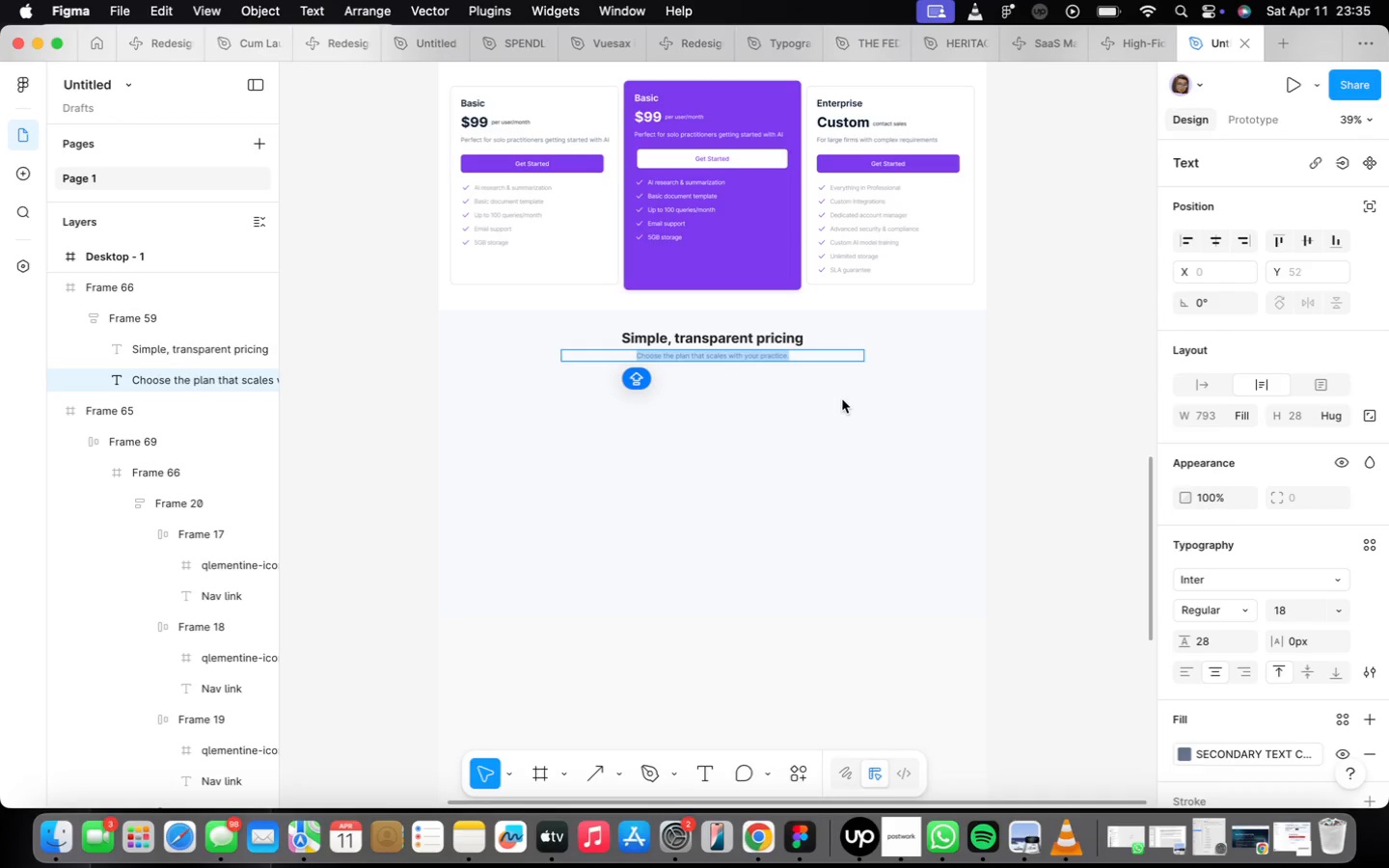 
left_click([842, 399])
 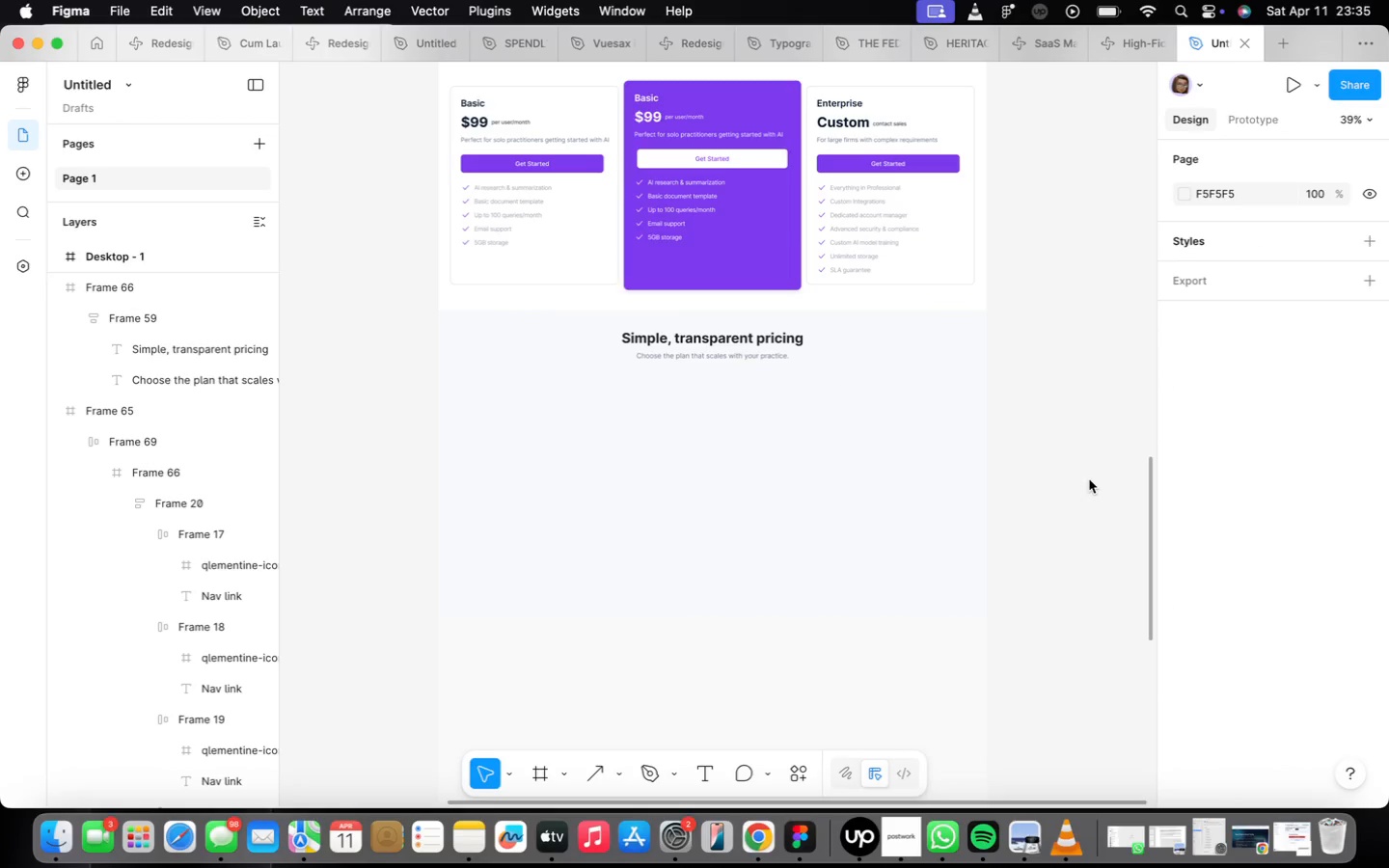 
left_click([763, 379])
 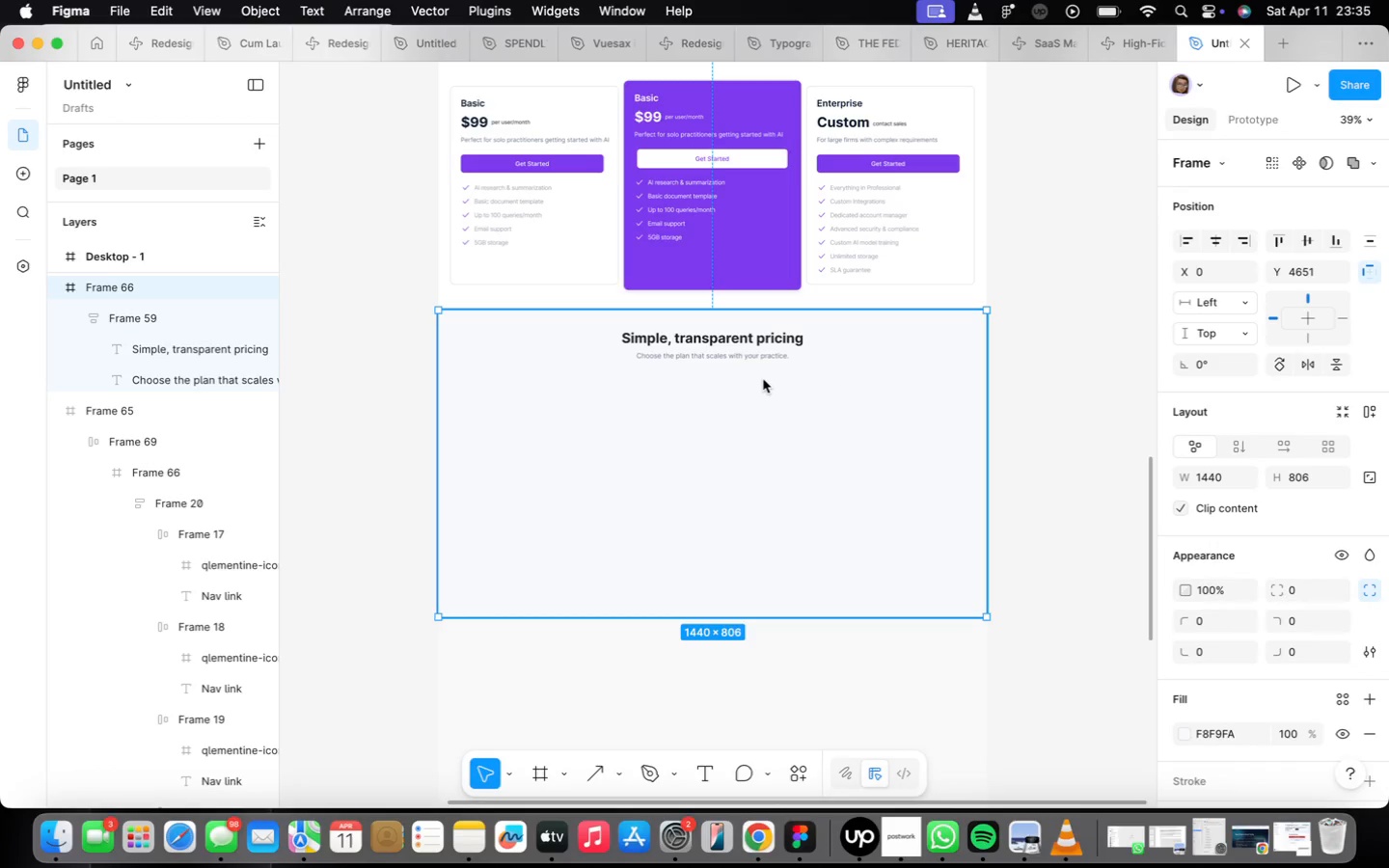 
left_click([763, 379])
 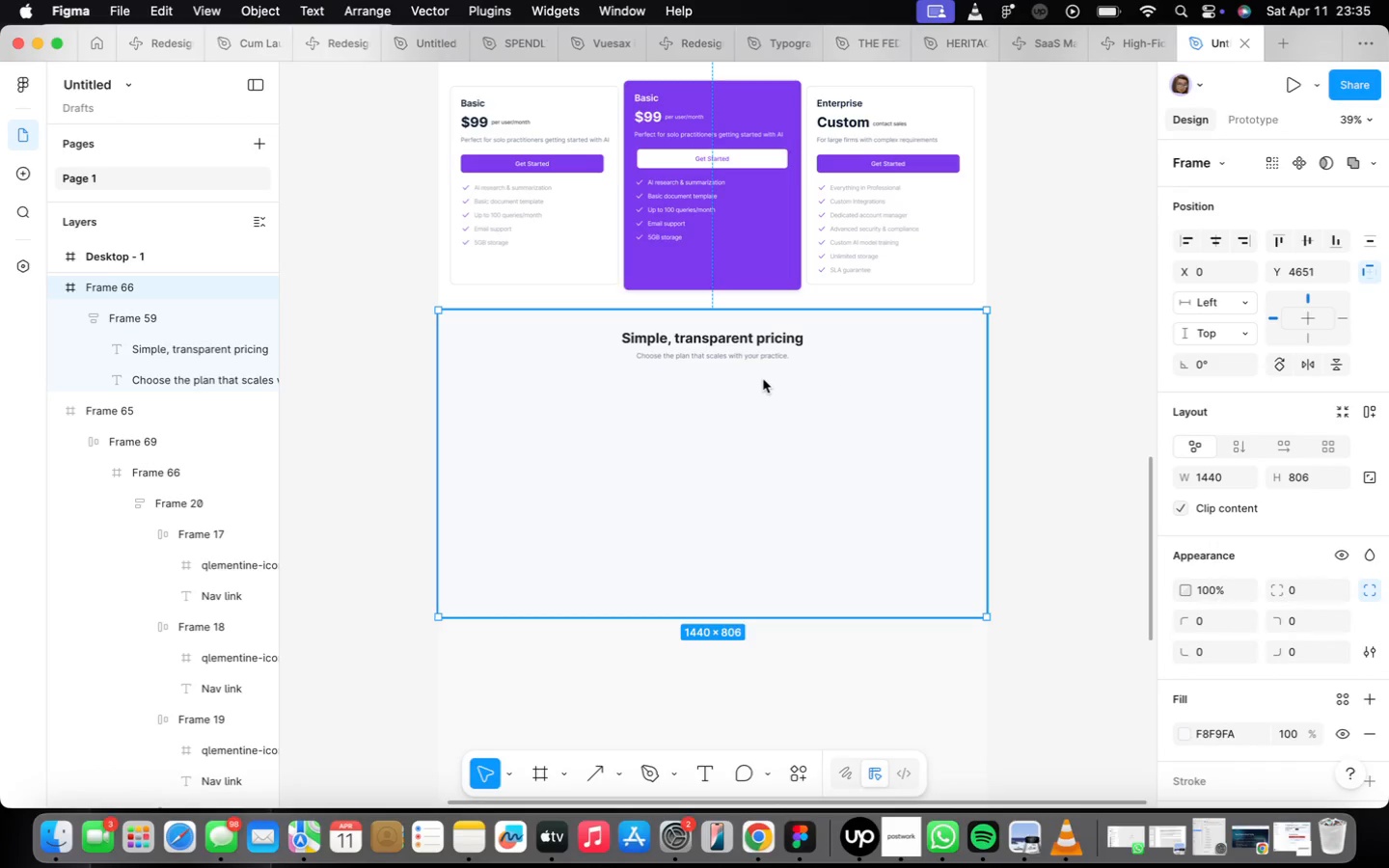 
left_click([763, 379])
 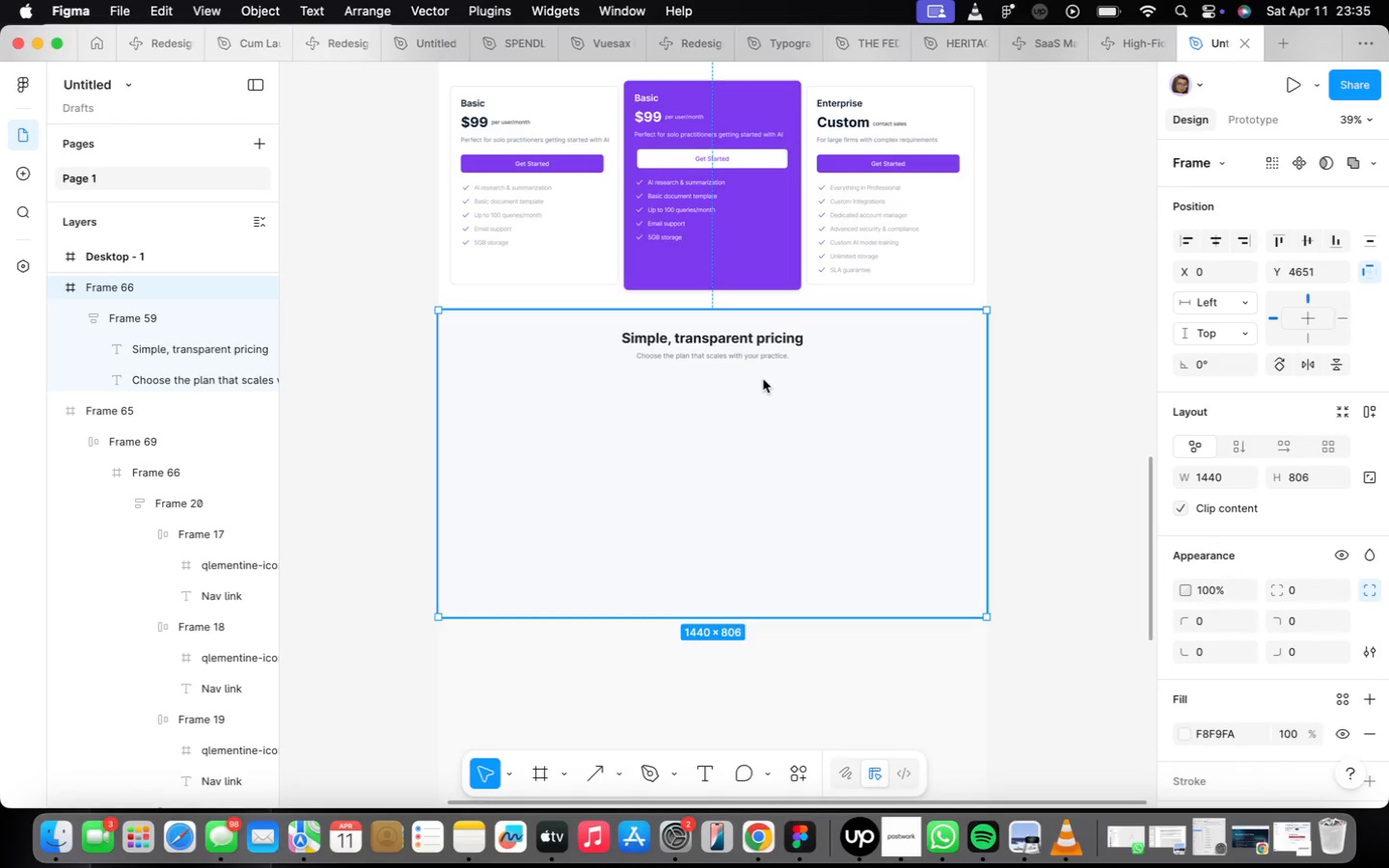 
double_click([763, 379])
 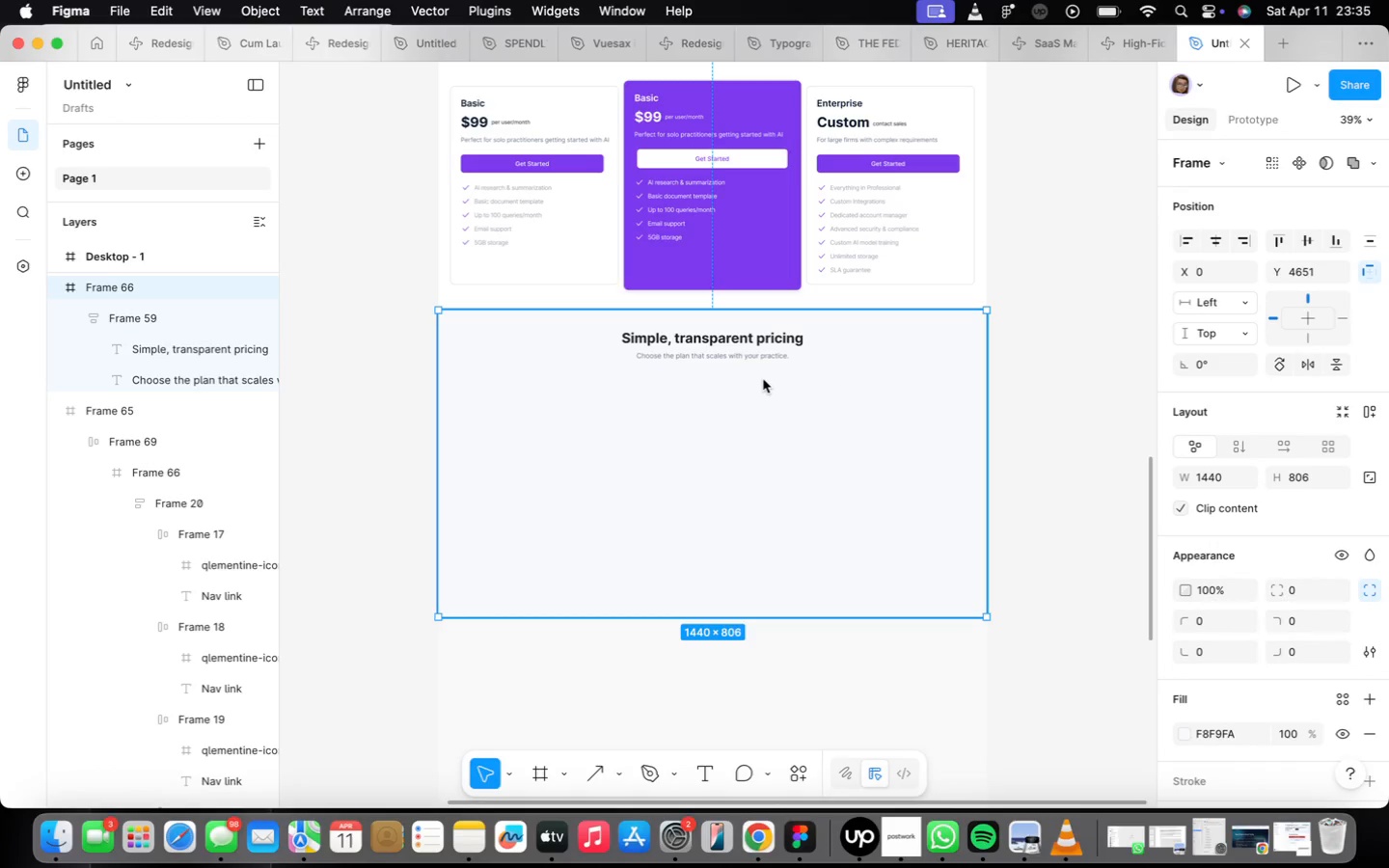 
triple_click([763, 379])
 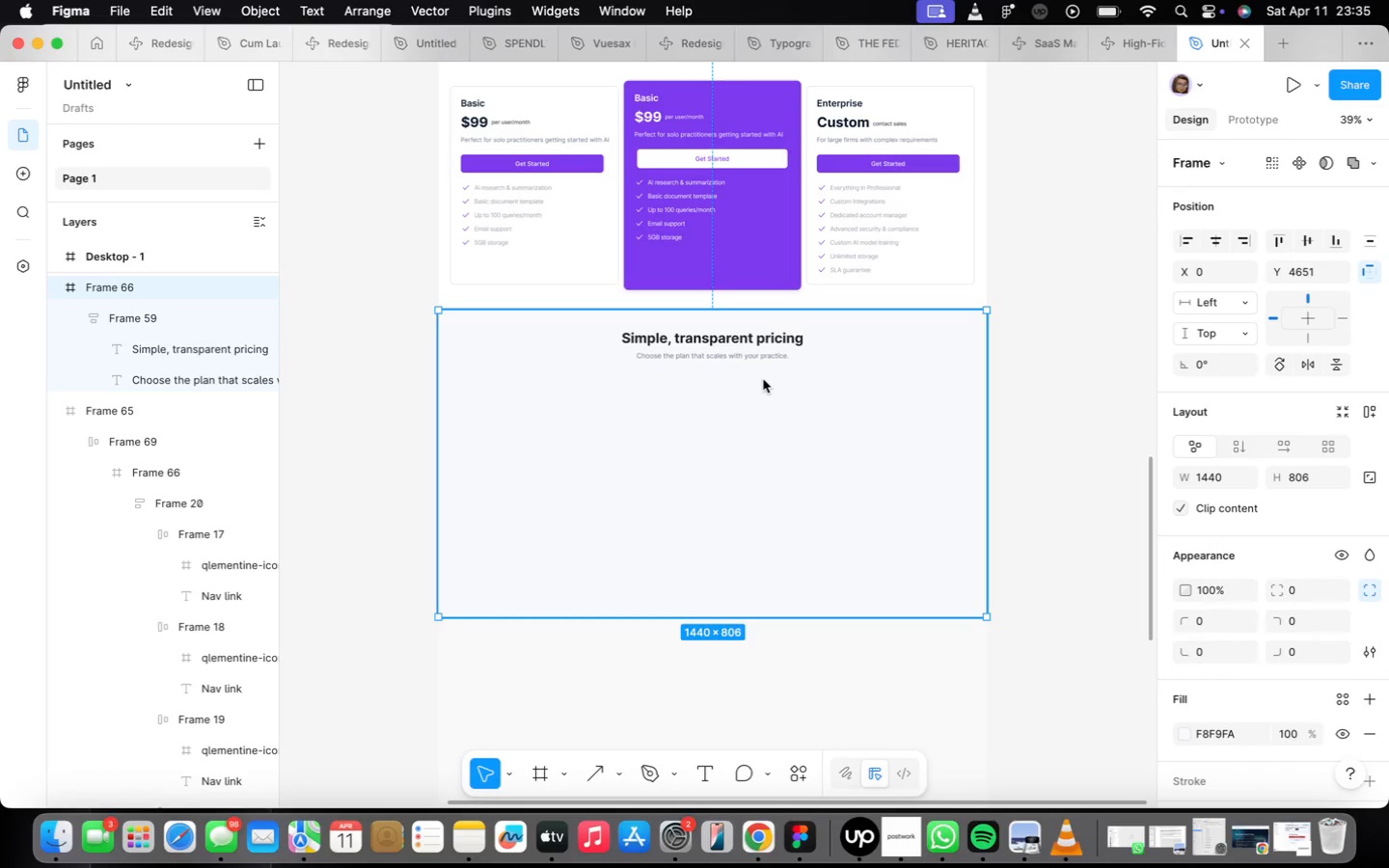 
triple_click([763, 379])
 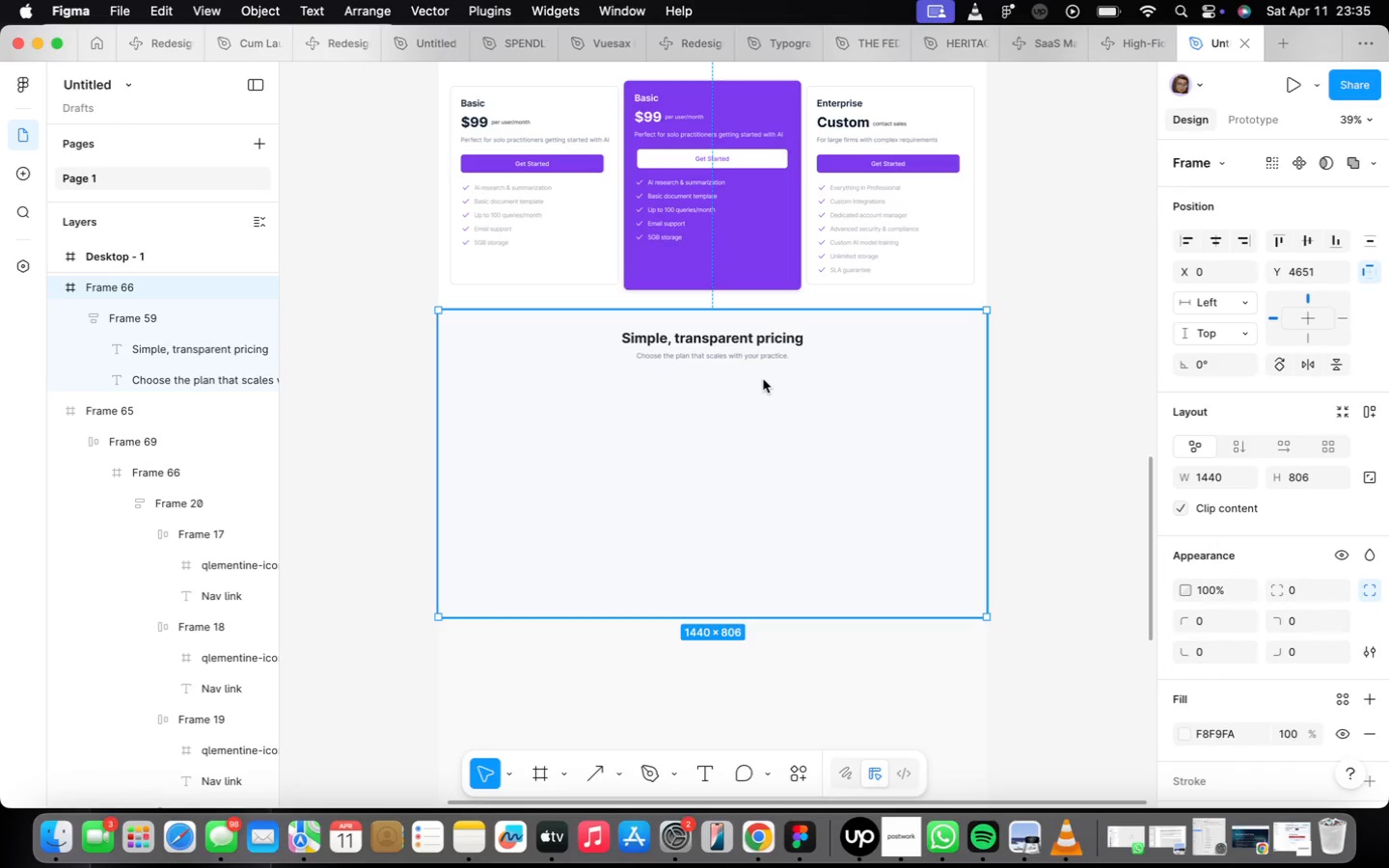 
triple_click([763, 379])
 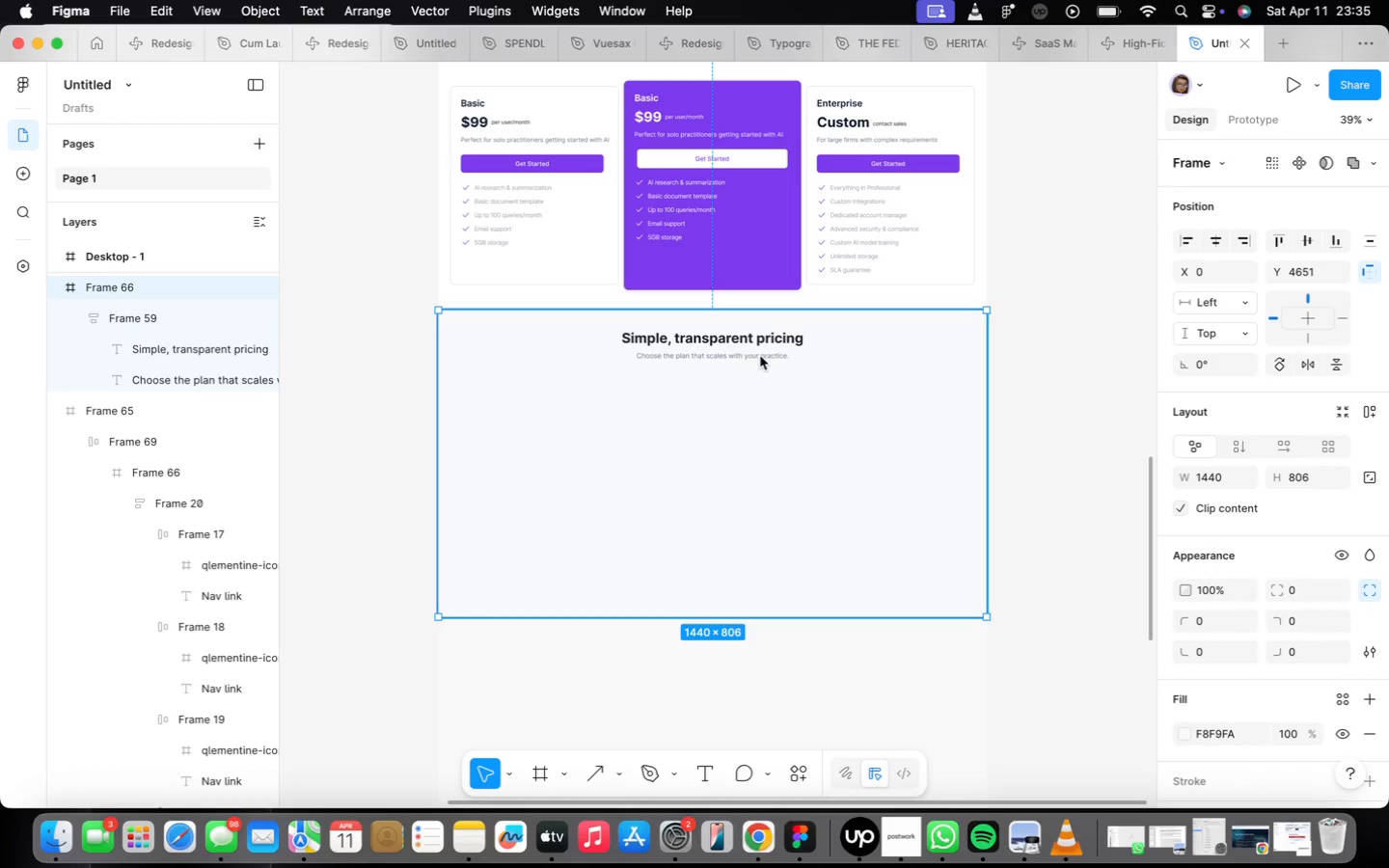 
double_click([760, 356])
 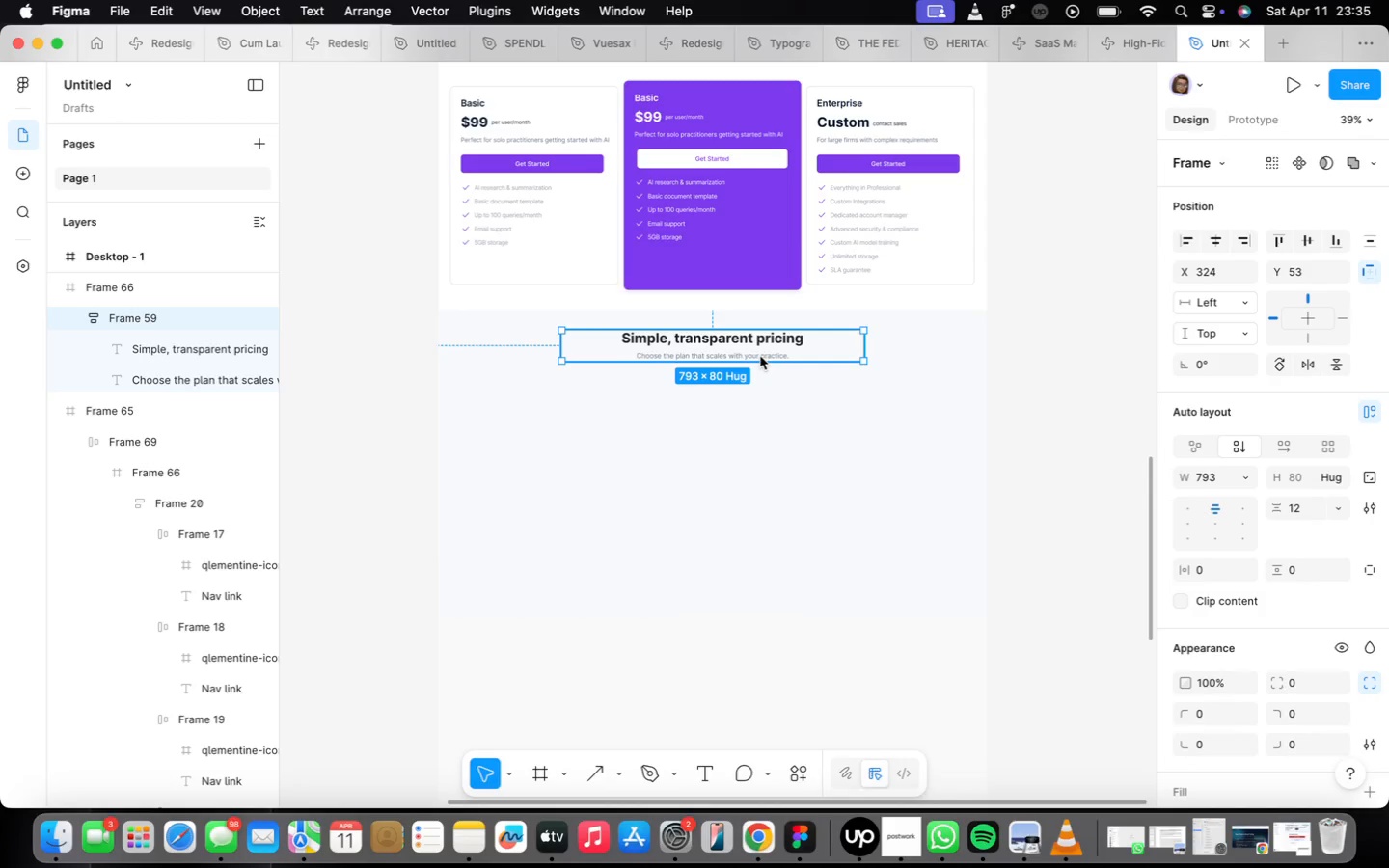 
left_click([760, 356])
 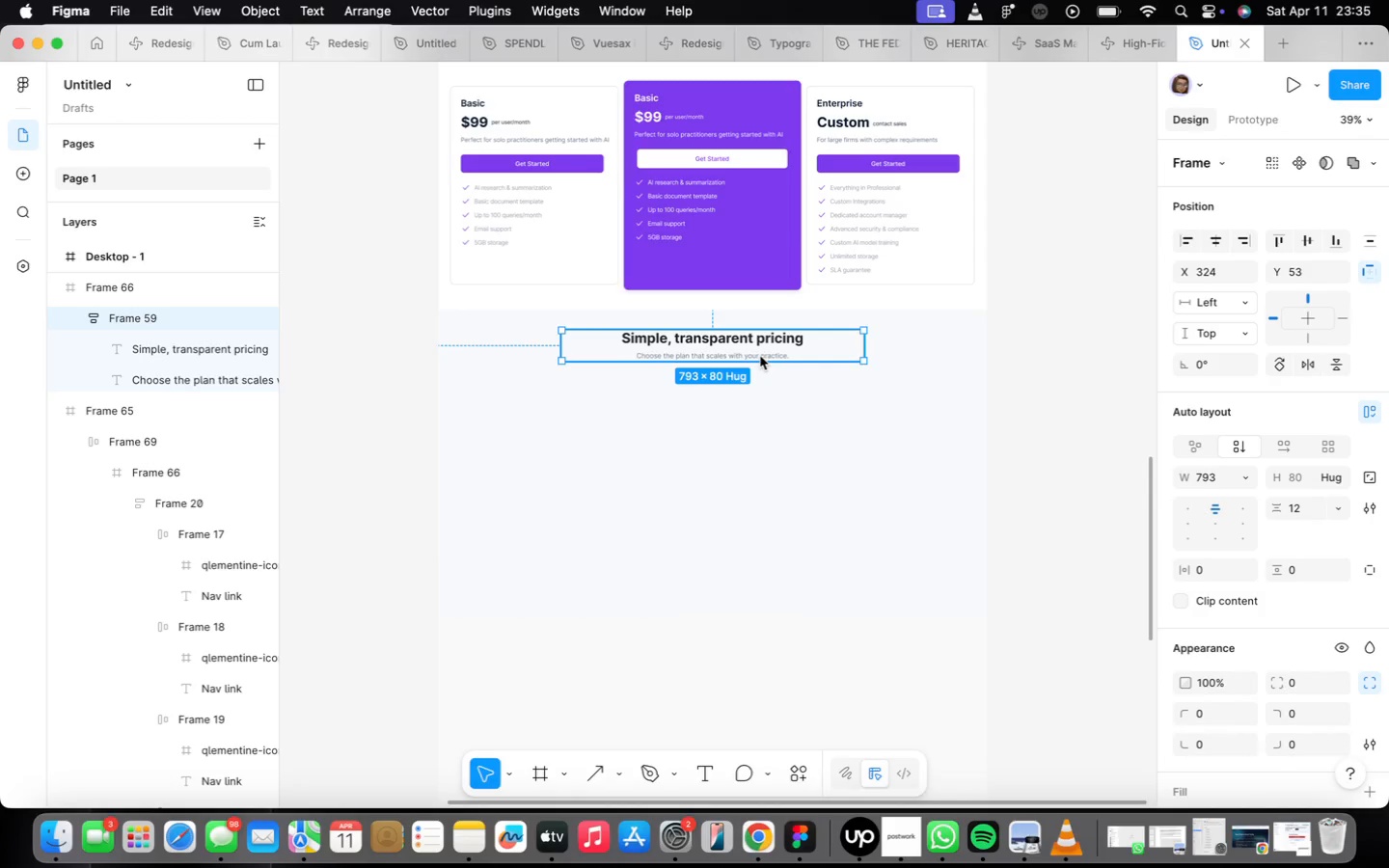 
double_click([760, 356])
 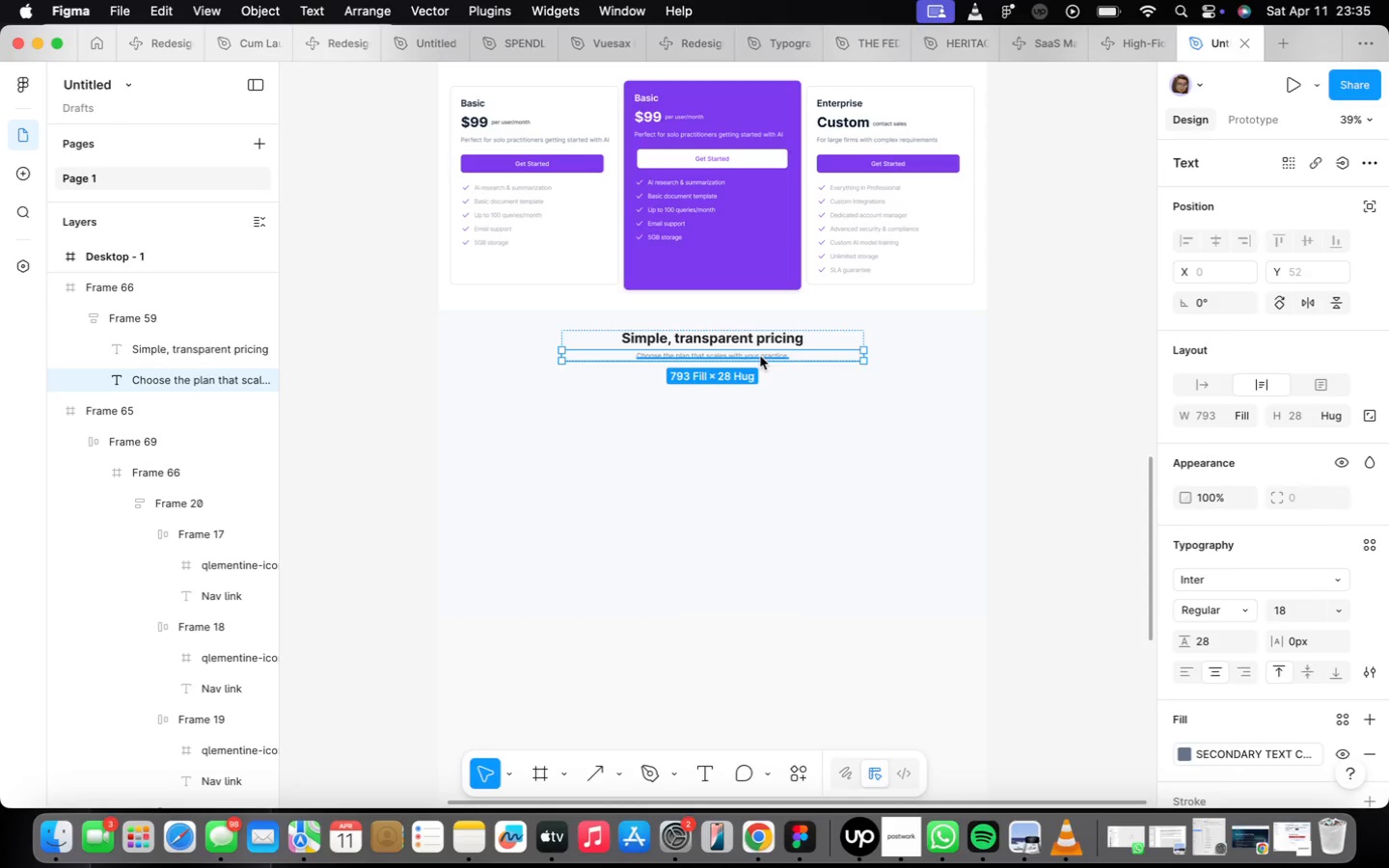 
triple_click([760, 356])
 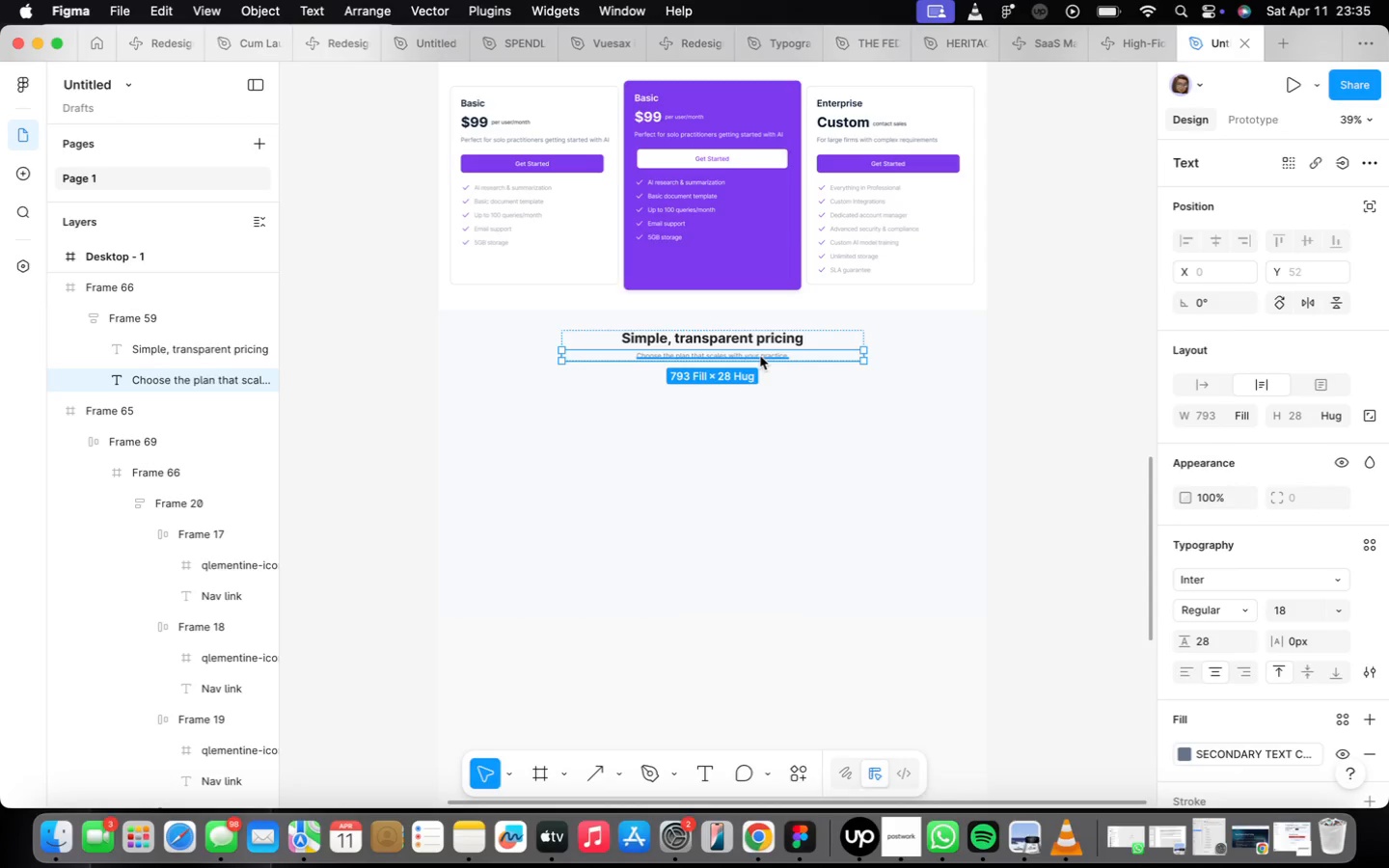 
key(Backspace)
 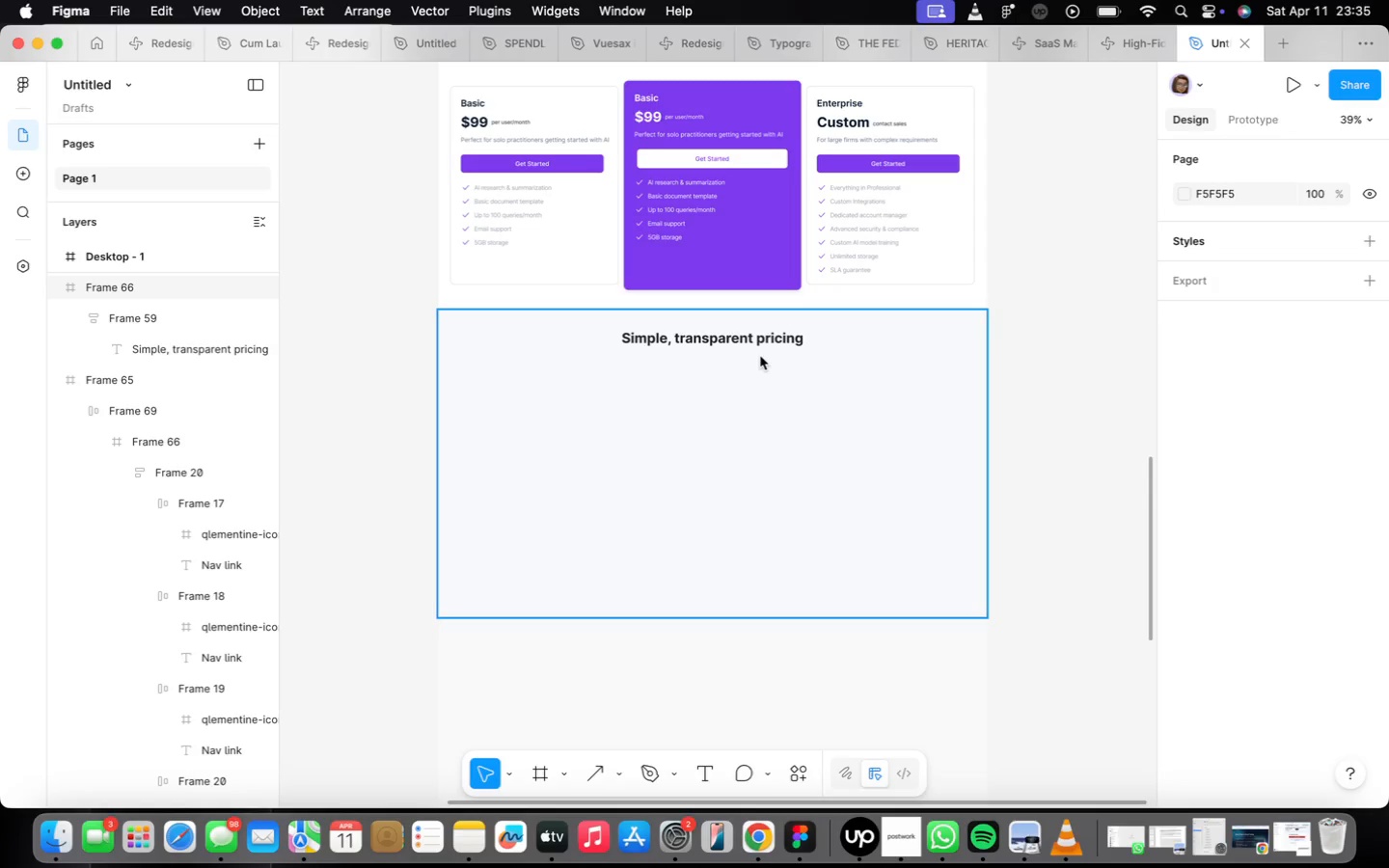 
wait(11.39)
 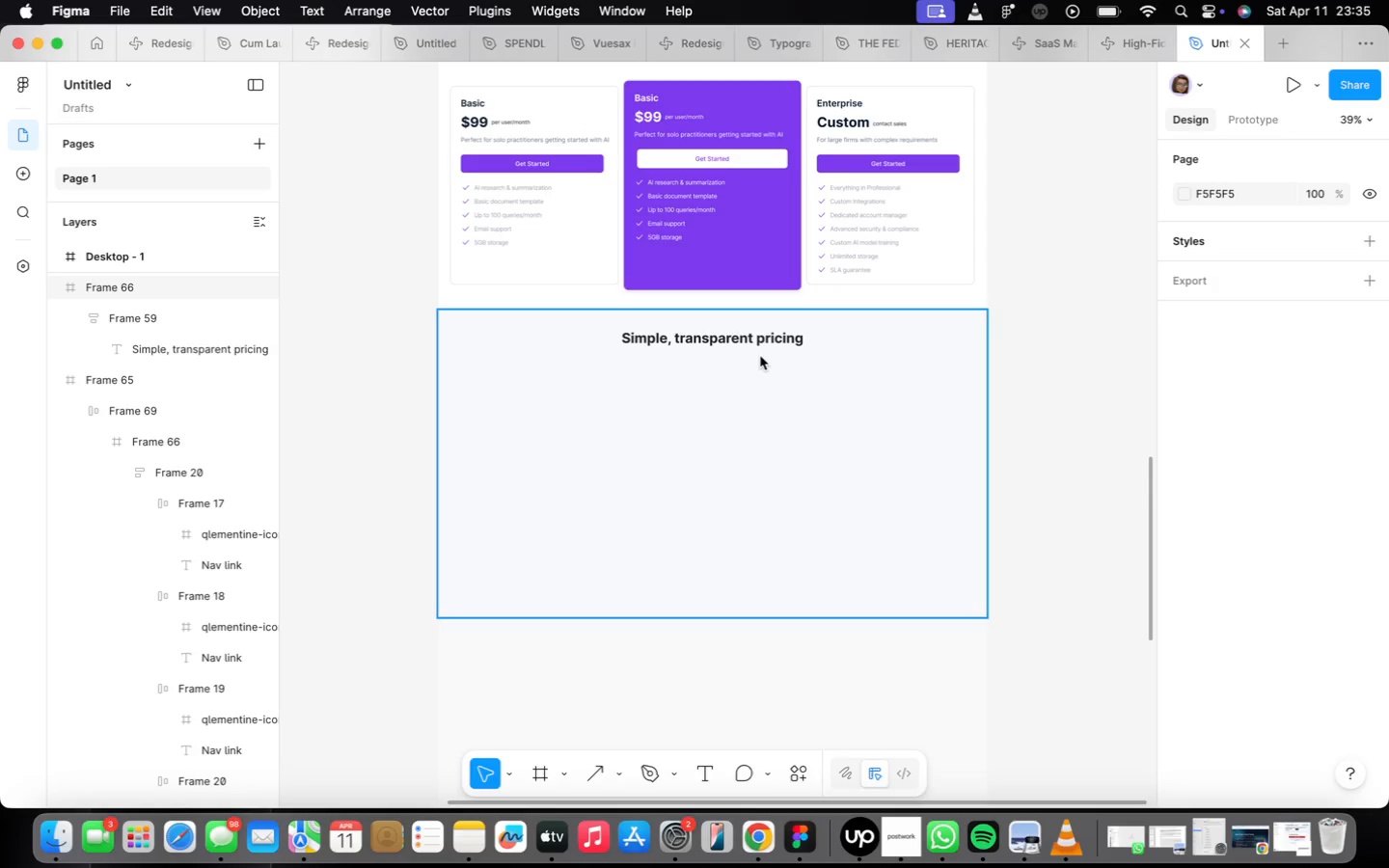 
left_click([694, 340])
 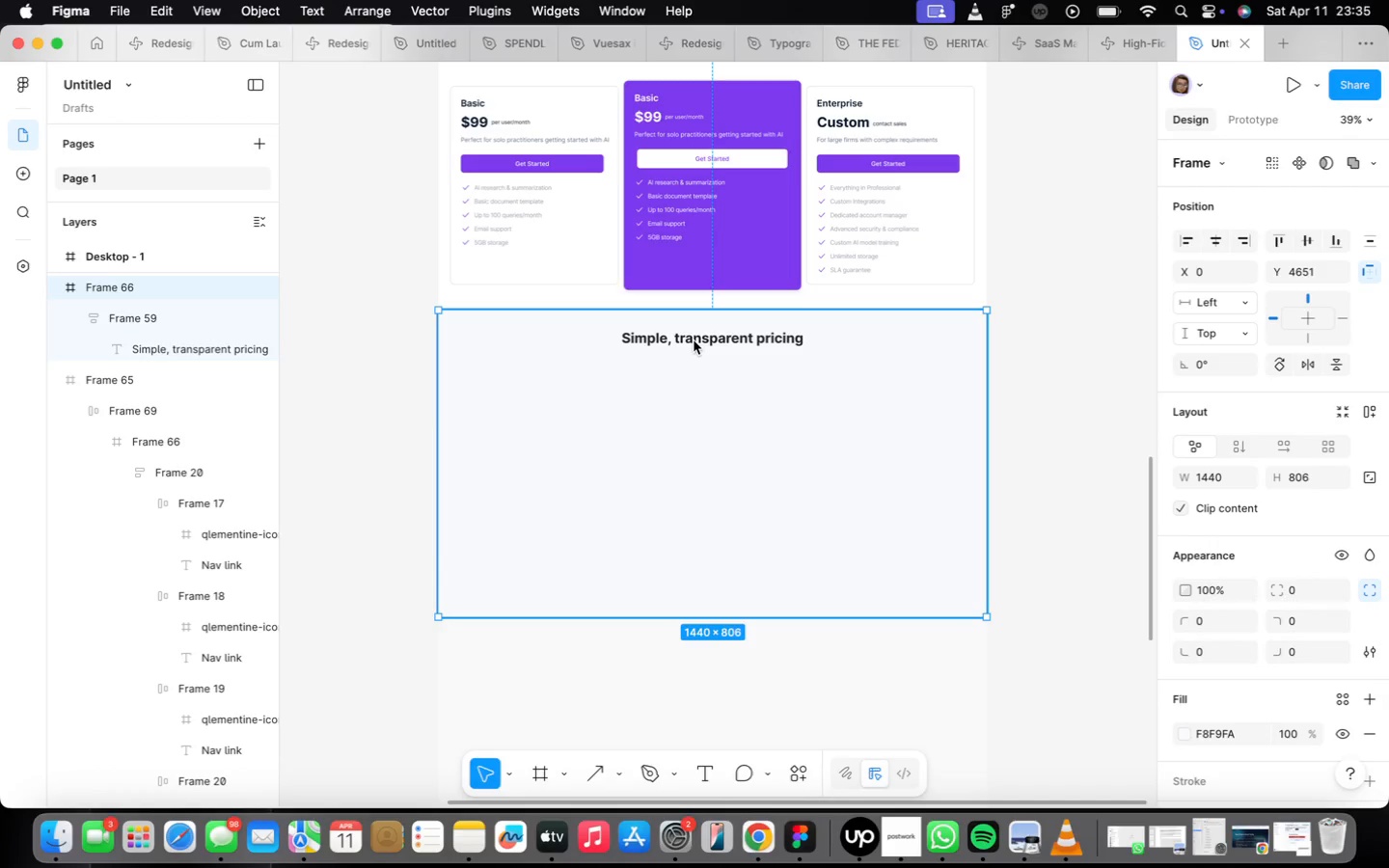 
double_click([694, 340])
 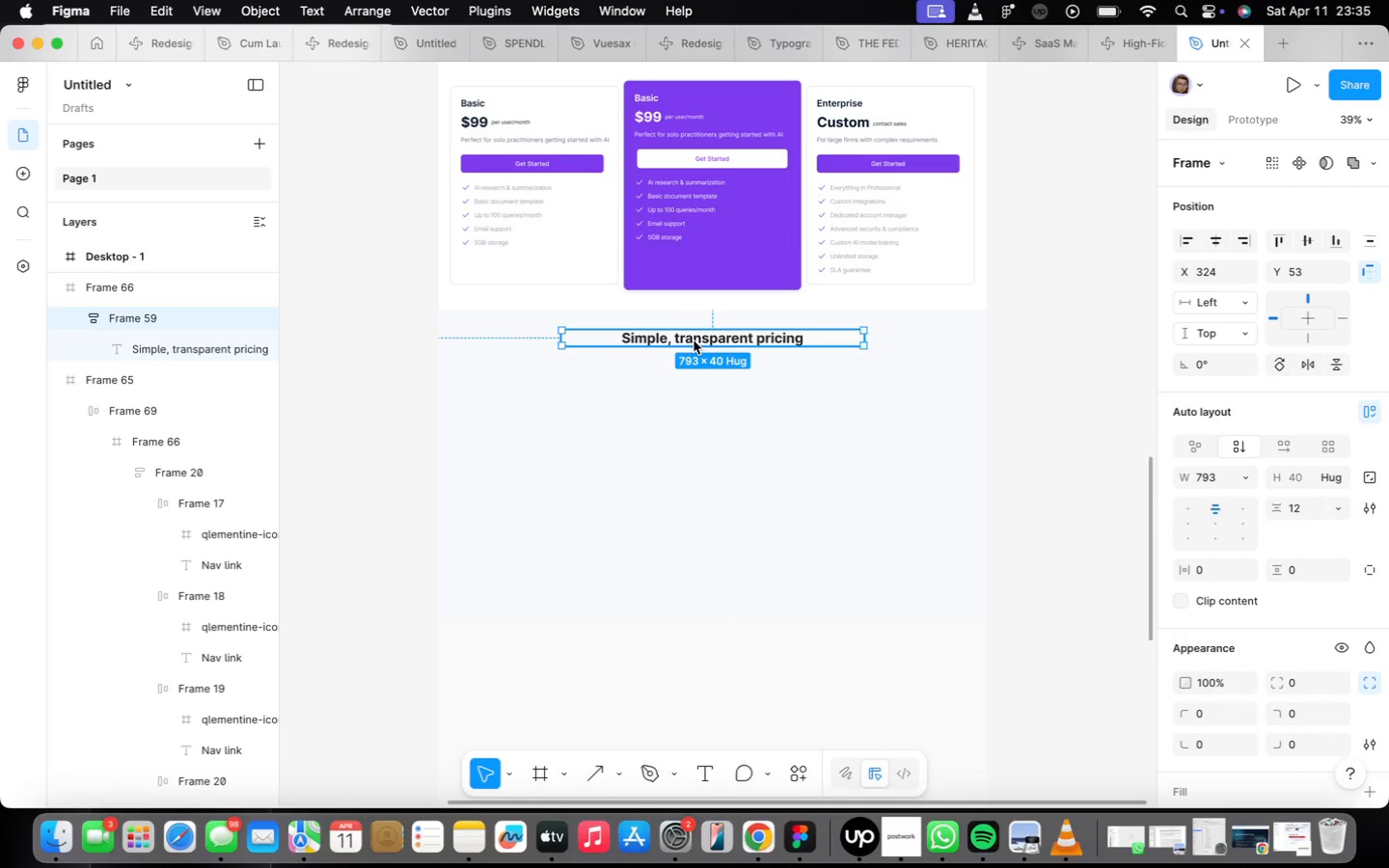 
left_click([694, 340])
 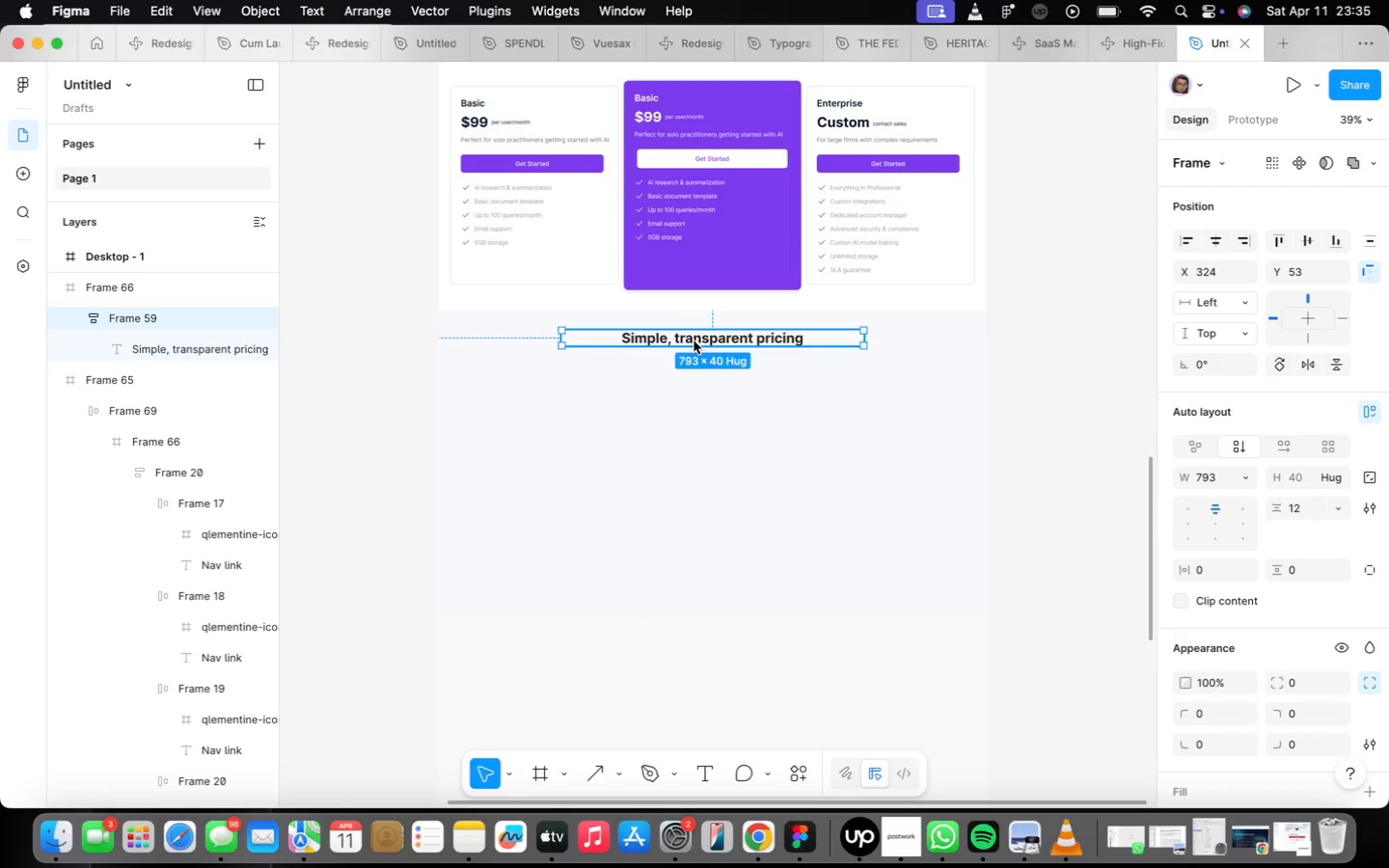 
left_click([694, 340])
 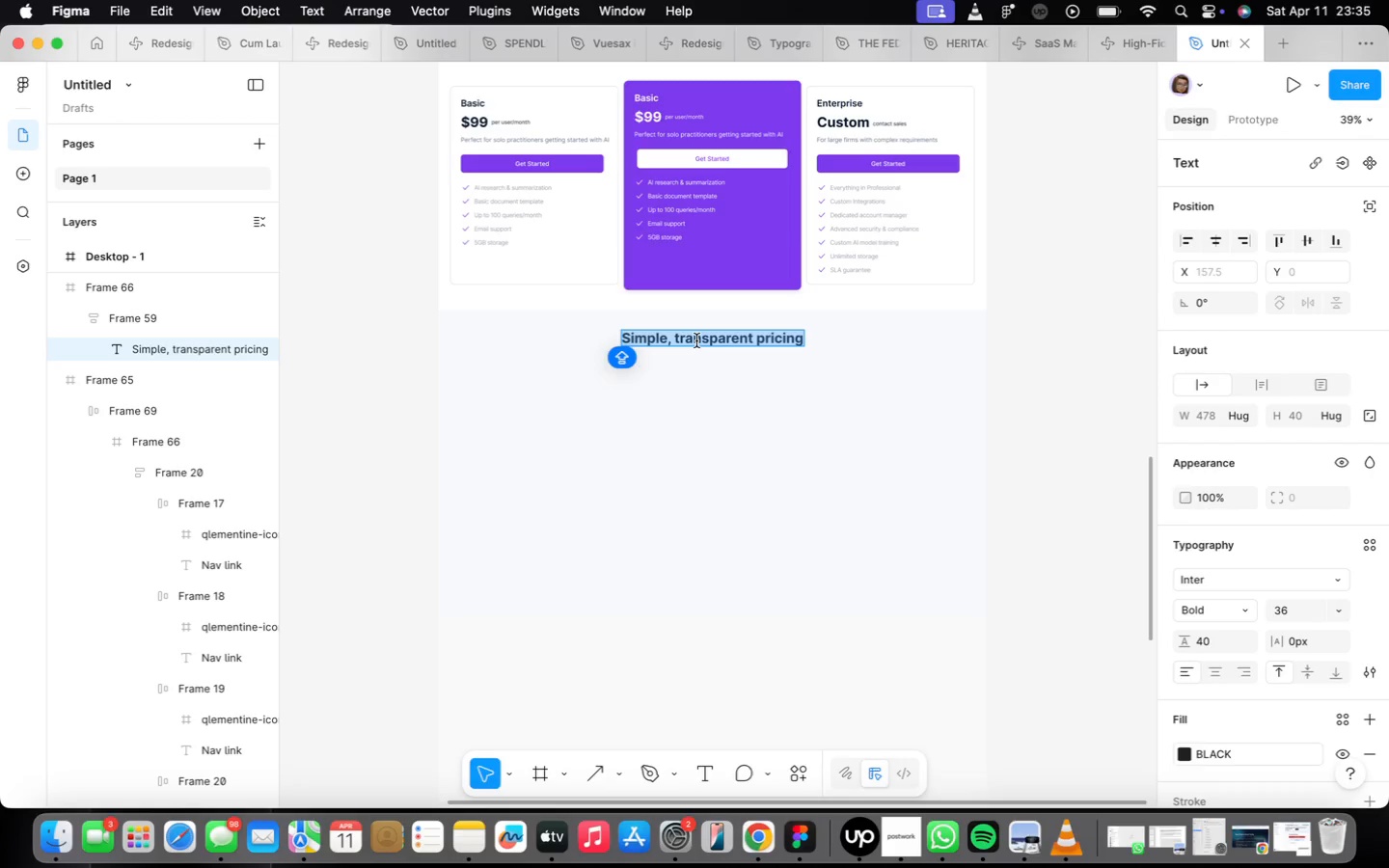 
wait(7.46)
 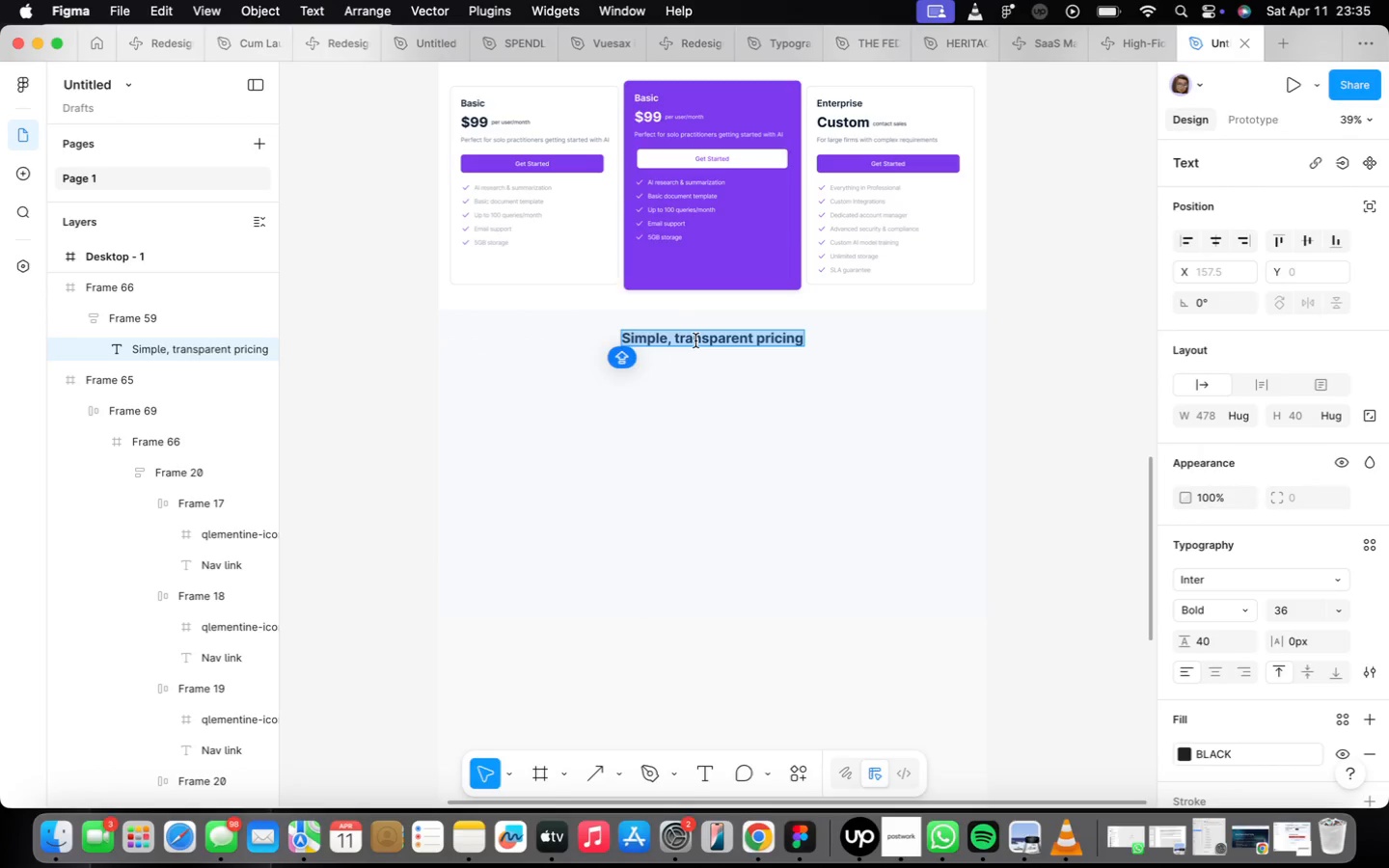 
type(Frequently Asked Questions)
 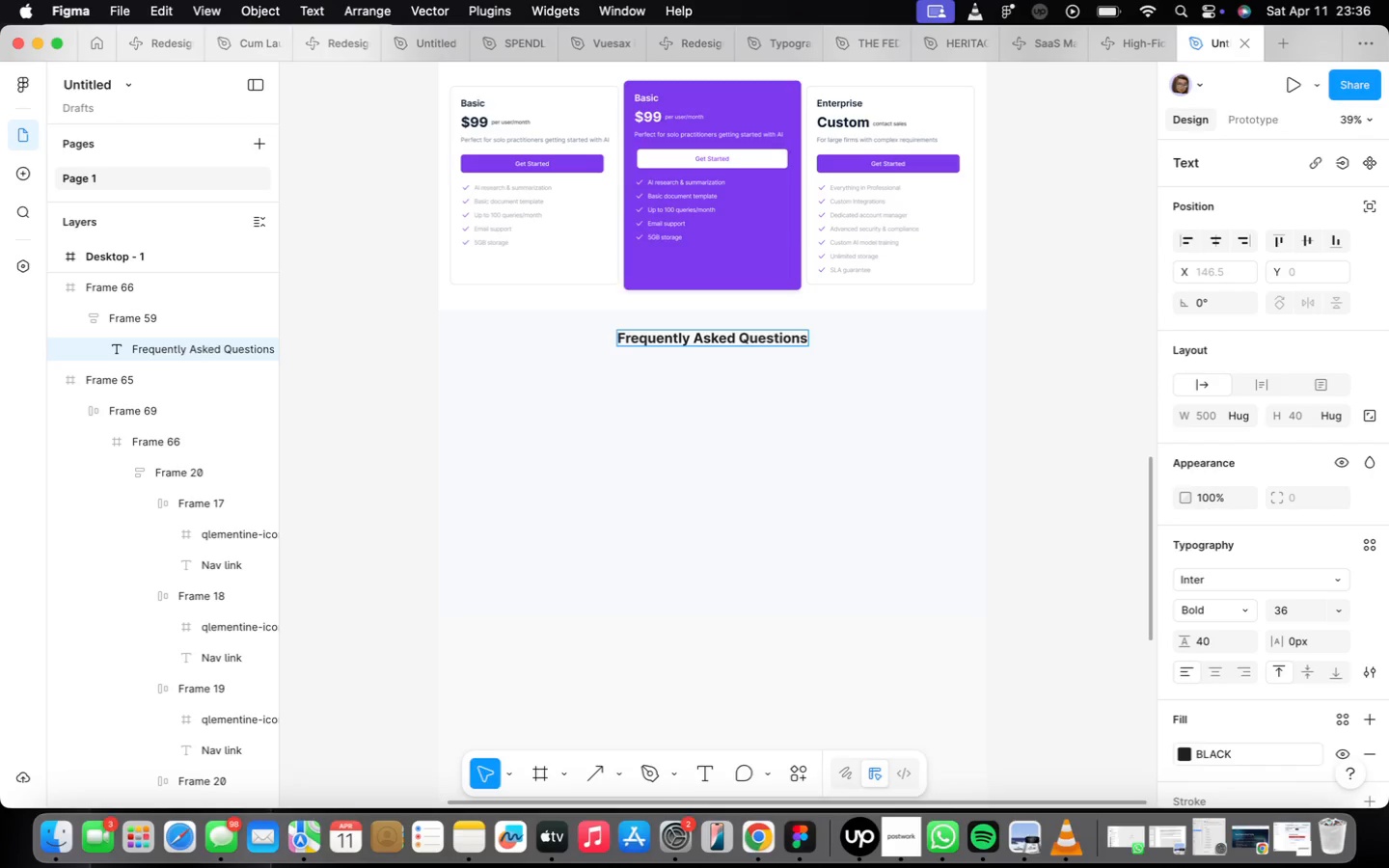 
key(Enter)
 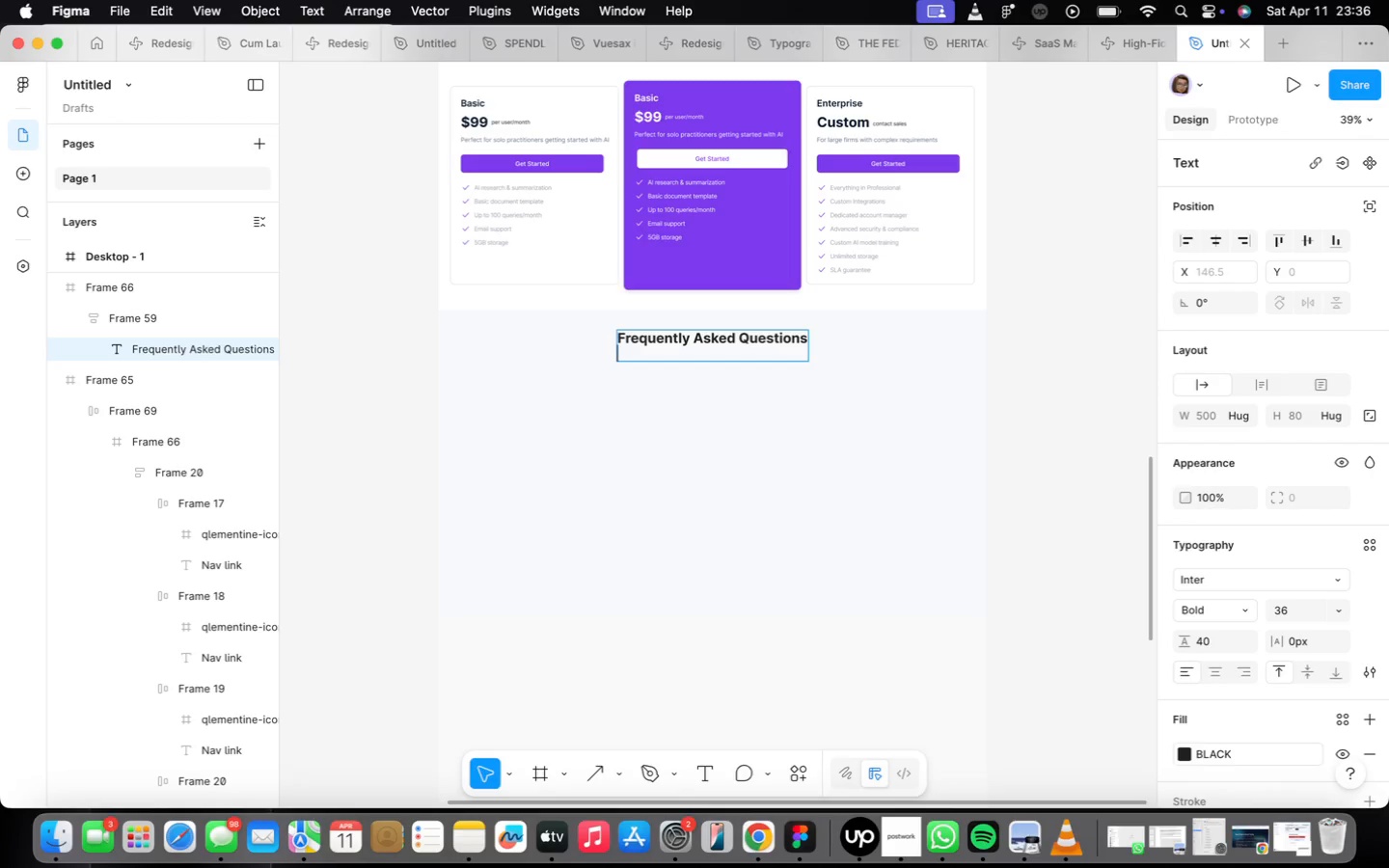 
key(Backslash)
 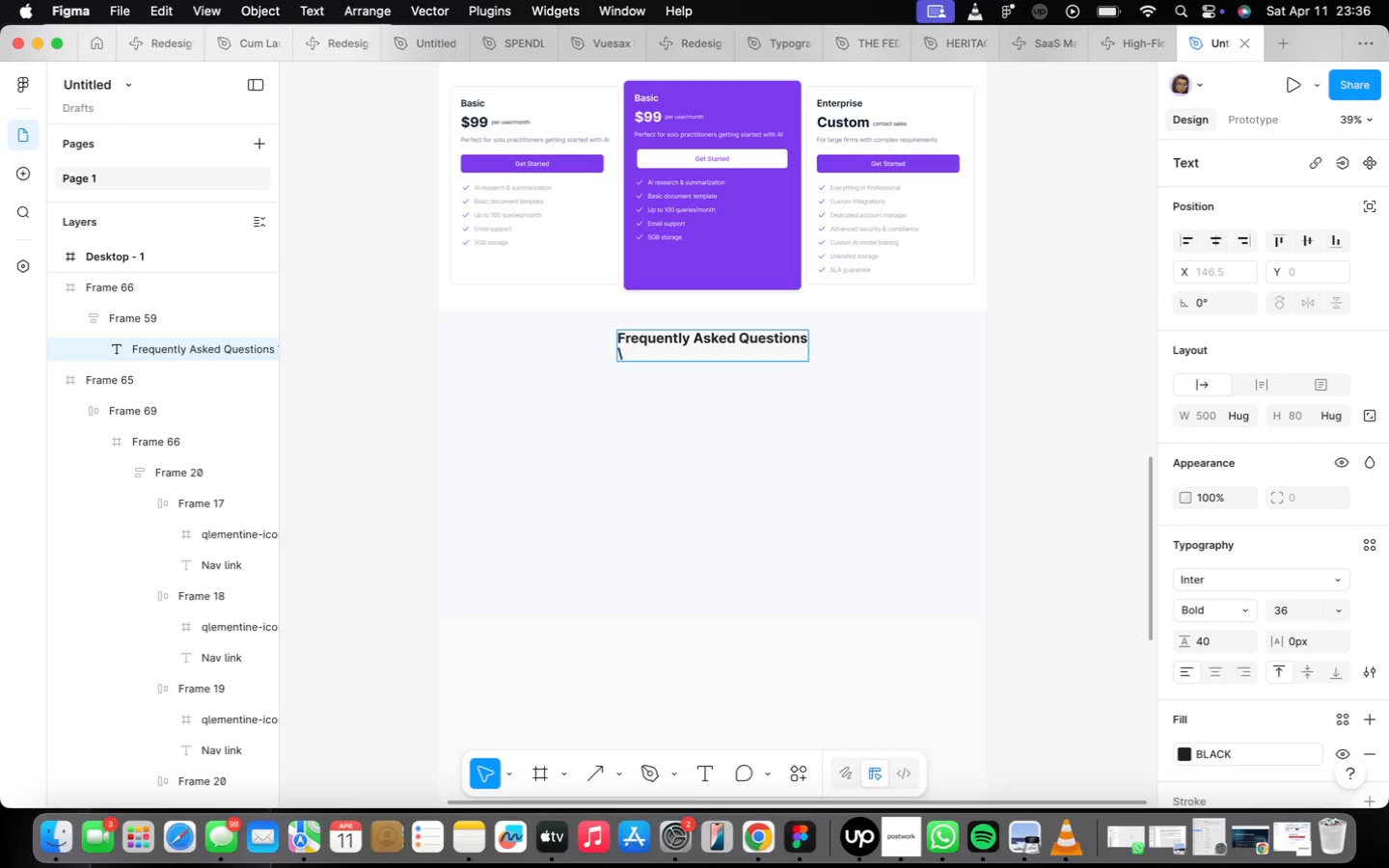 
key(Backspace)
 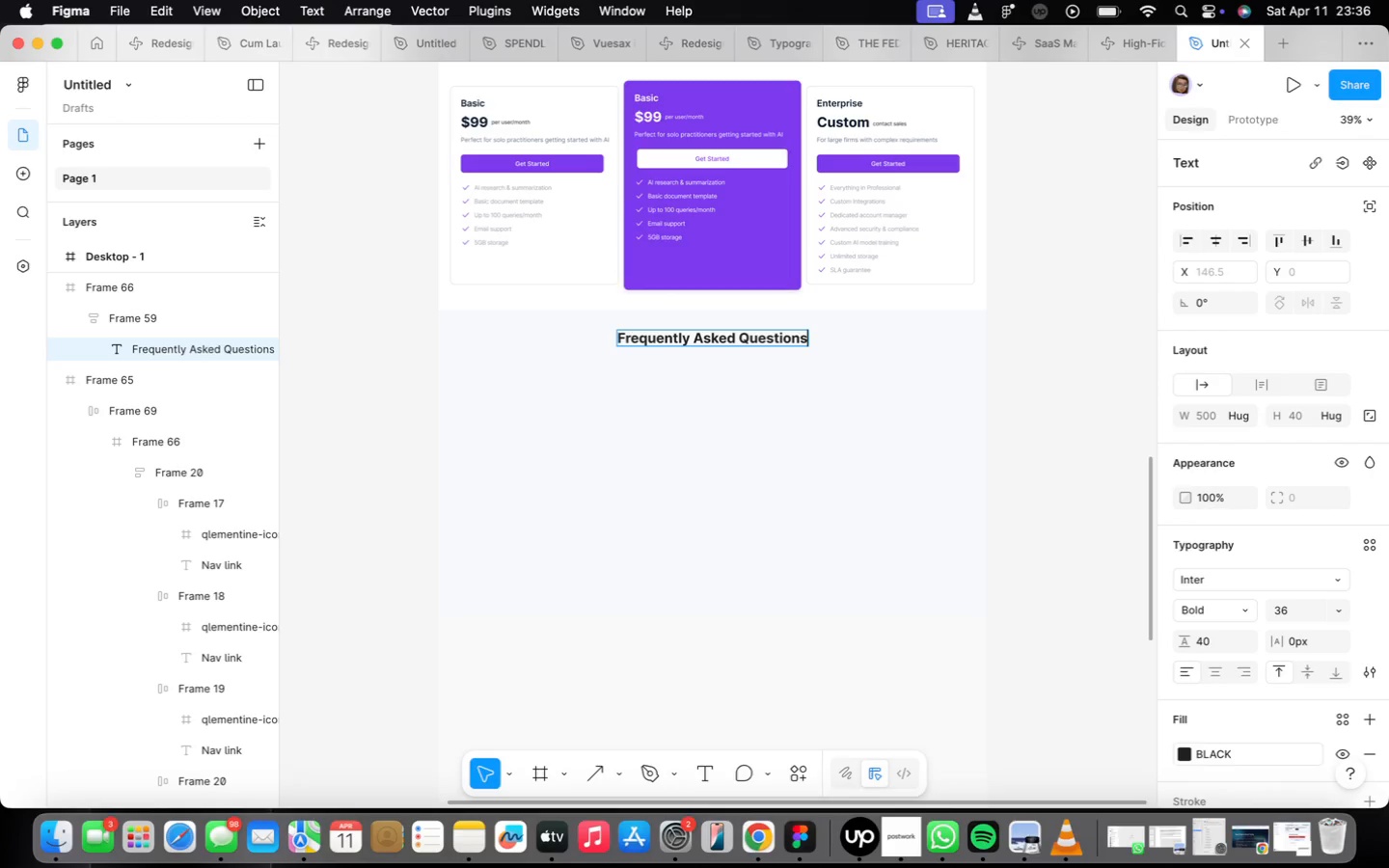 
key(Backspace)
 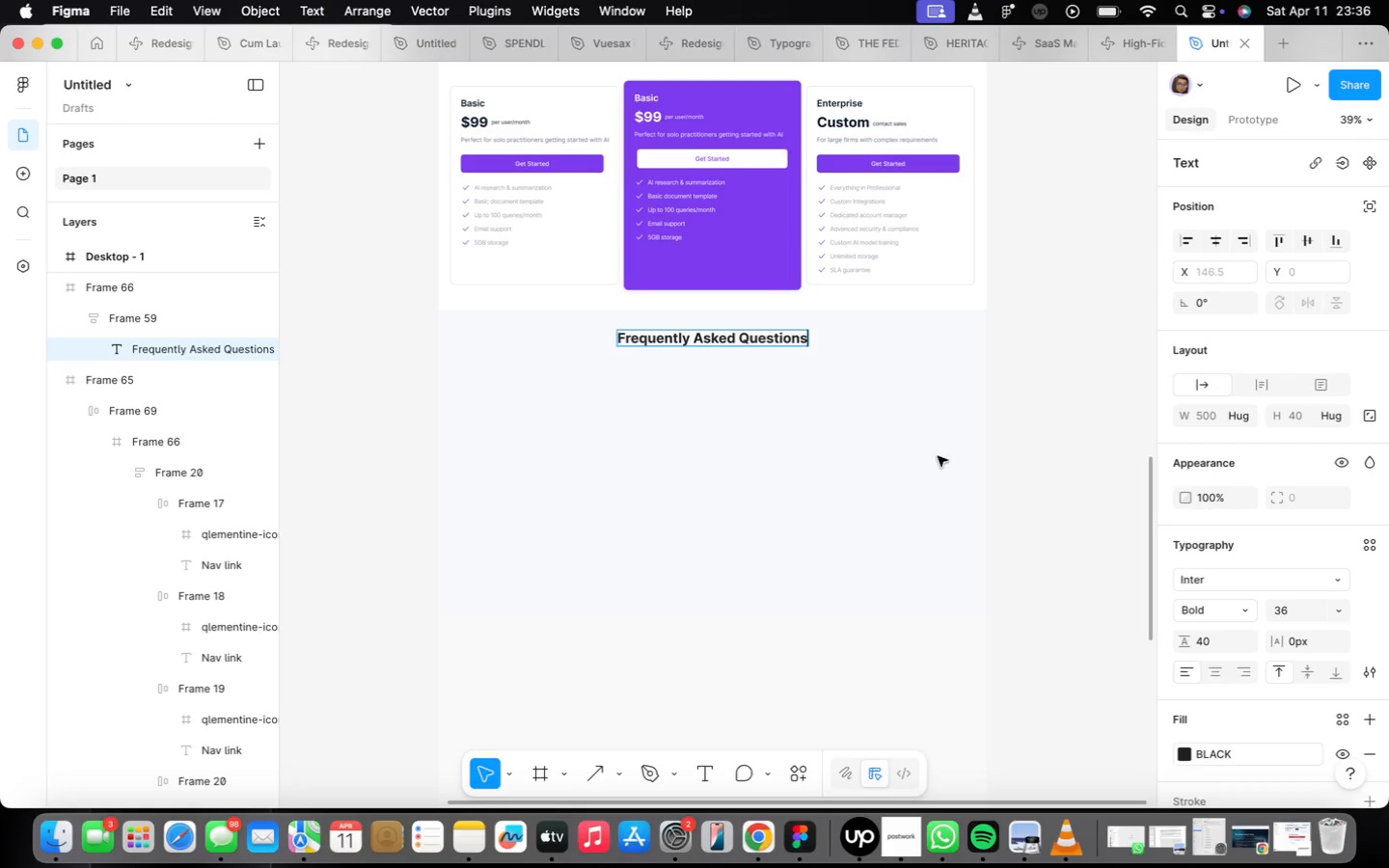 
left_click([1082, 500])
 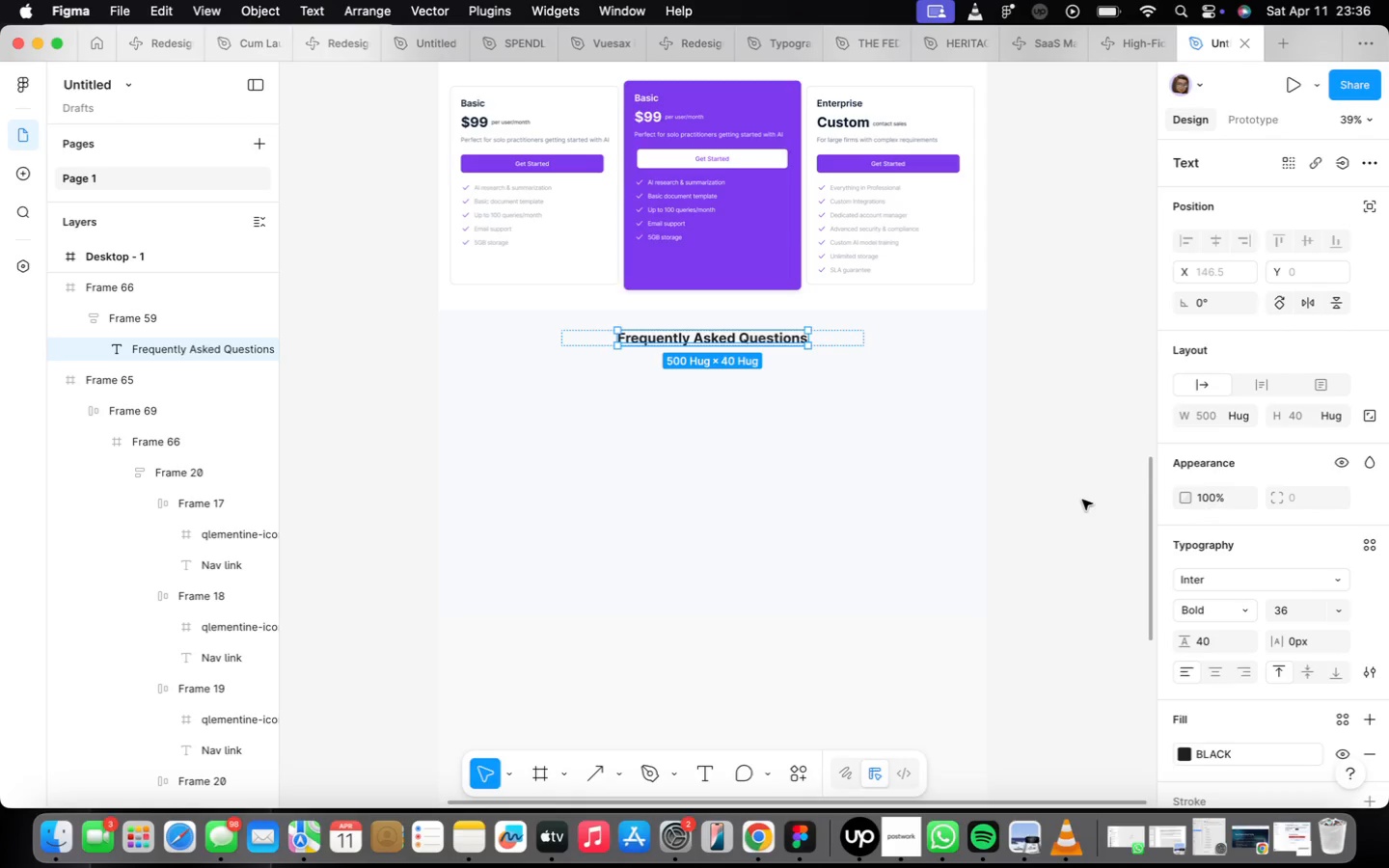 
left_click([1082, 500])
 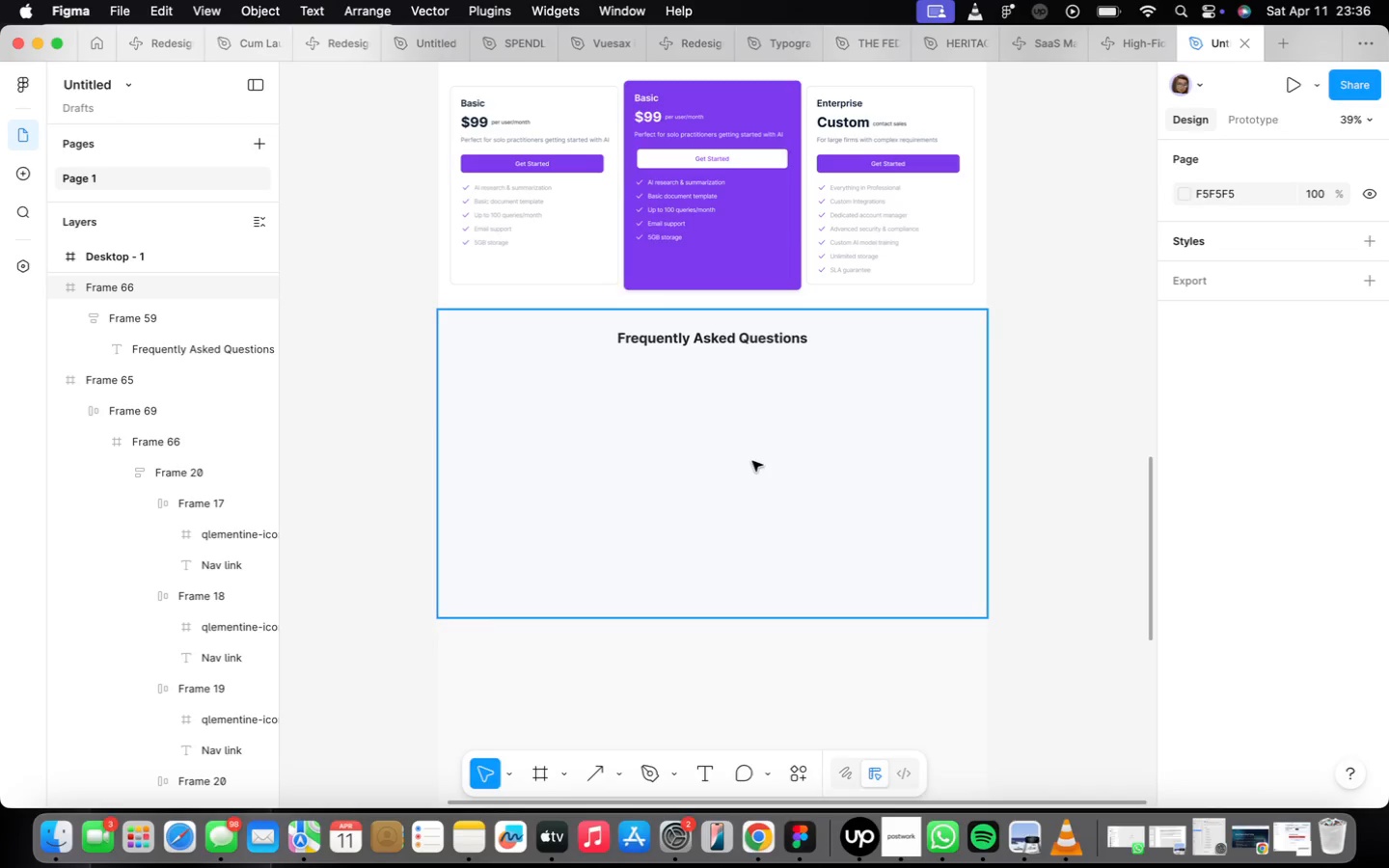 
wait(27.14)
 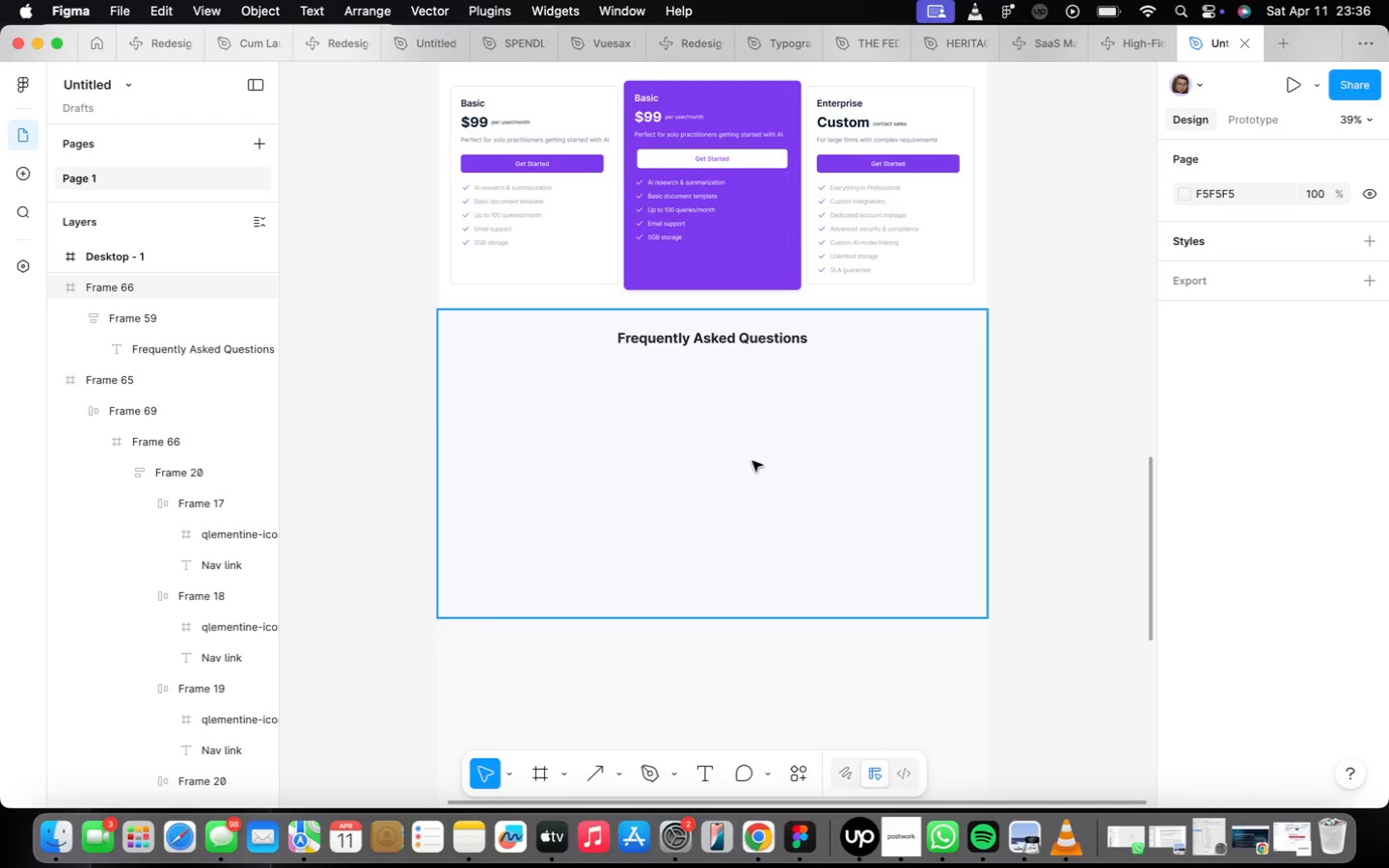 
right_click([802, 414])
 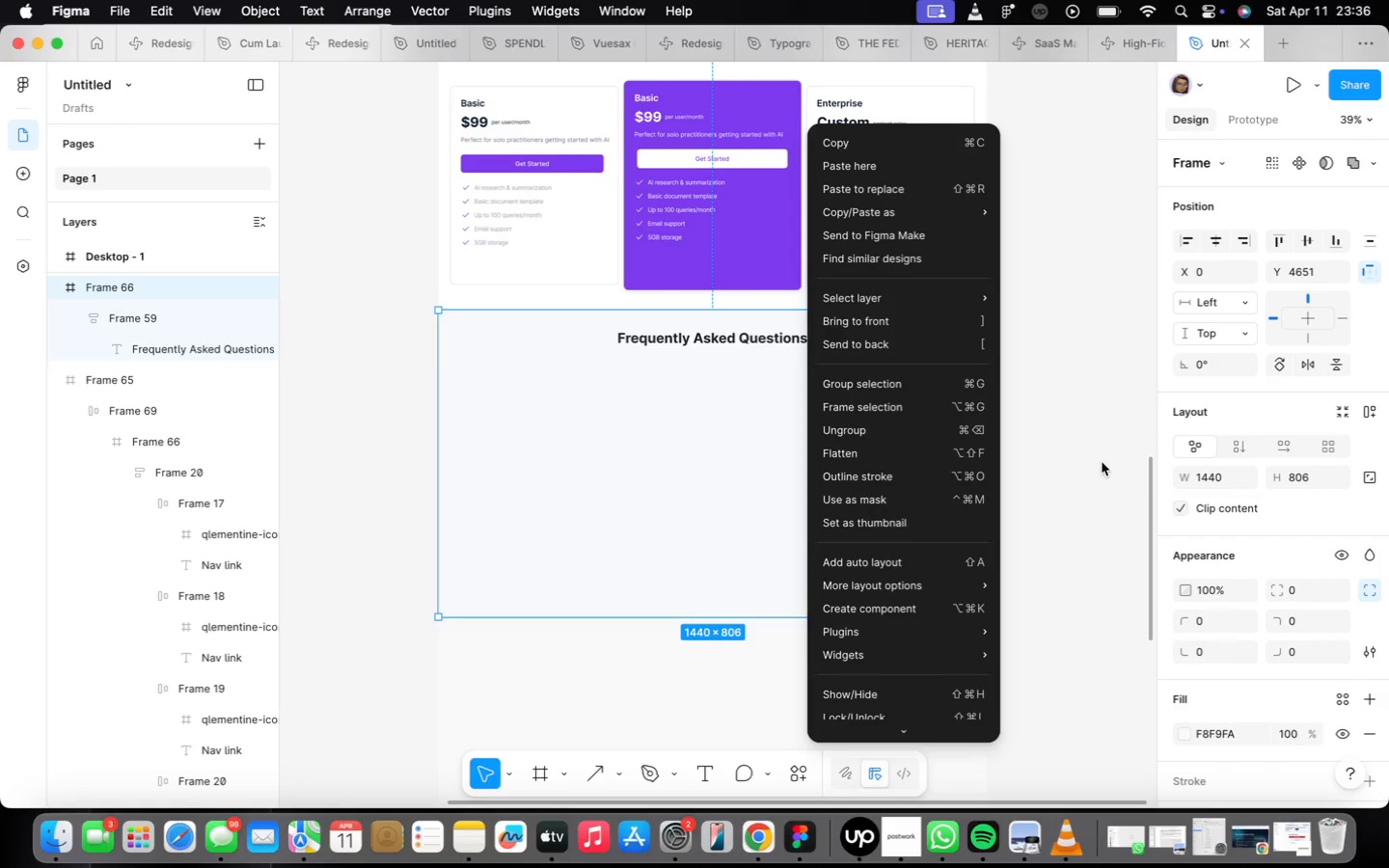 
left_click([1109, 452])
 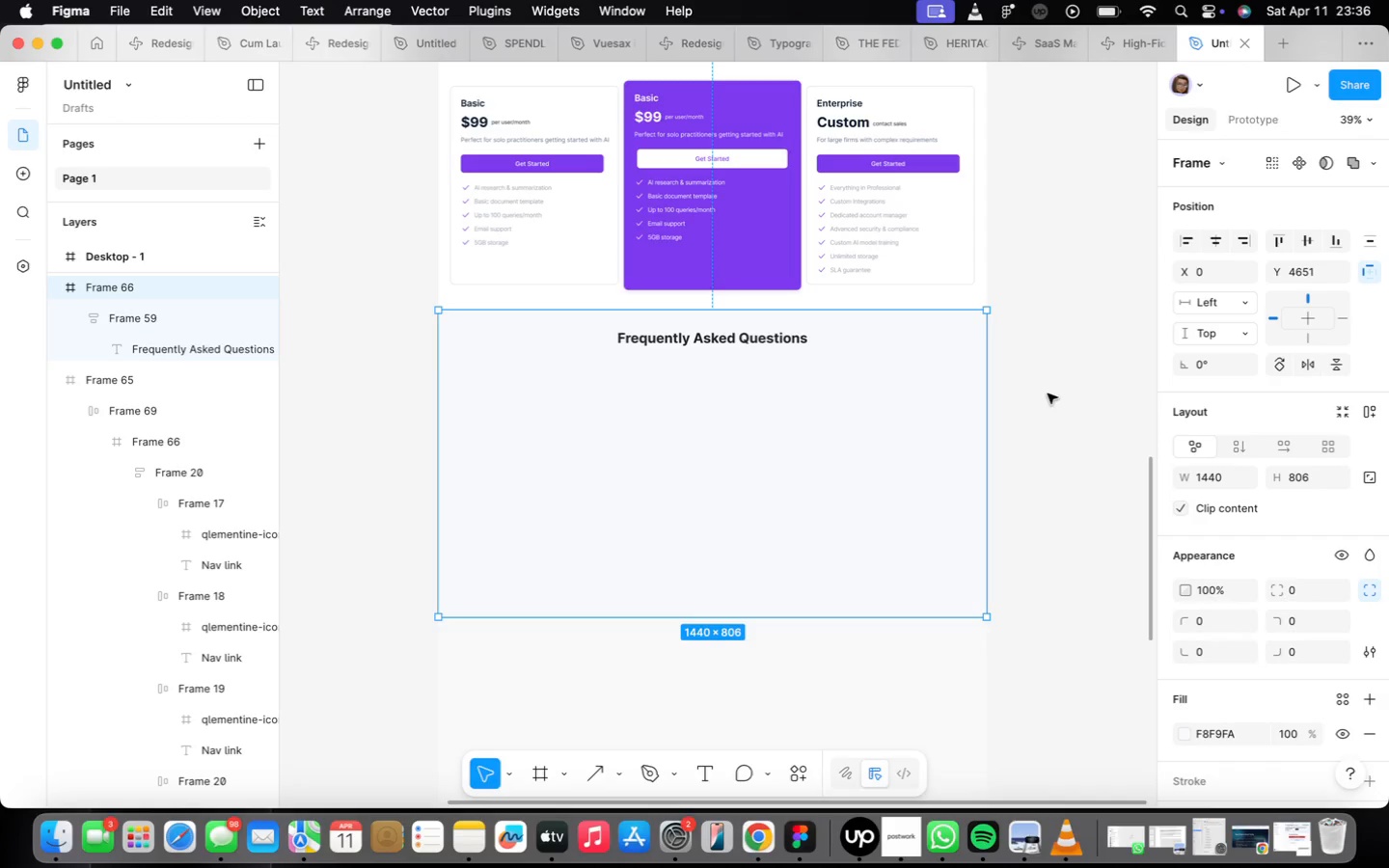 
wait(20.21)
 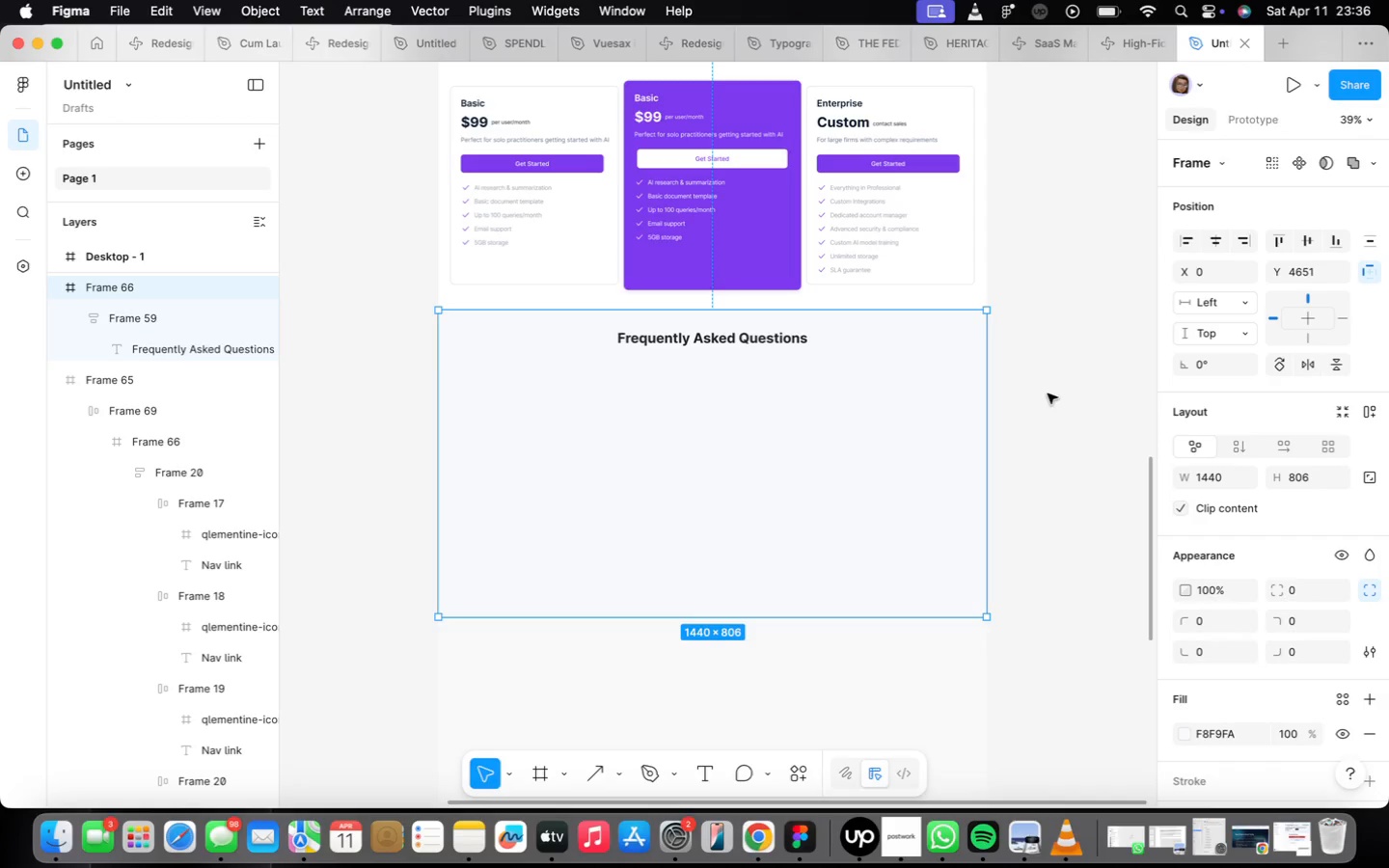 
left_click([1193, 165])
 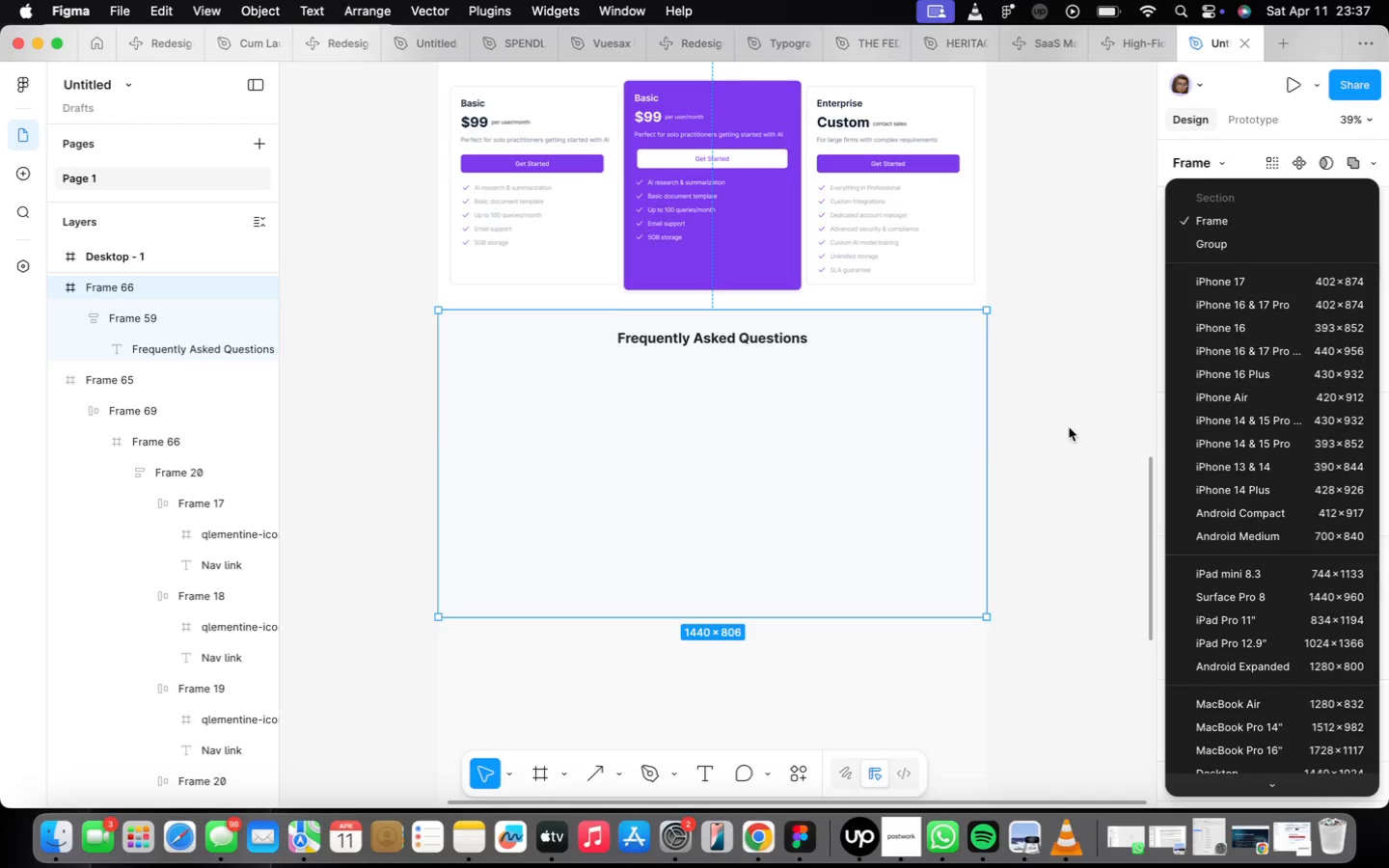 
wait(11.42)
 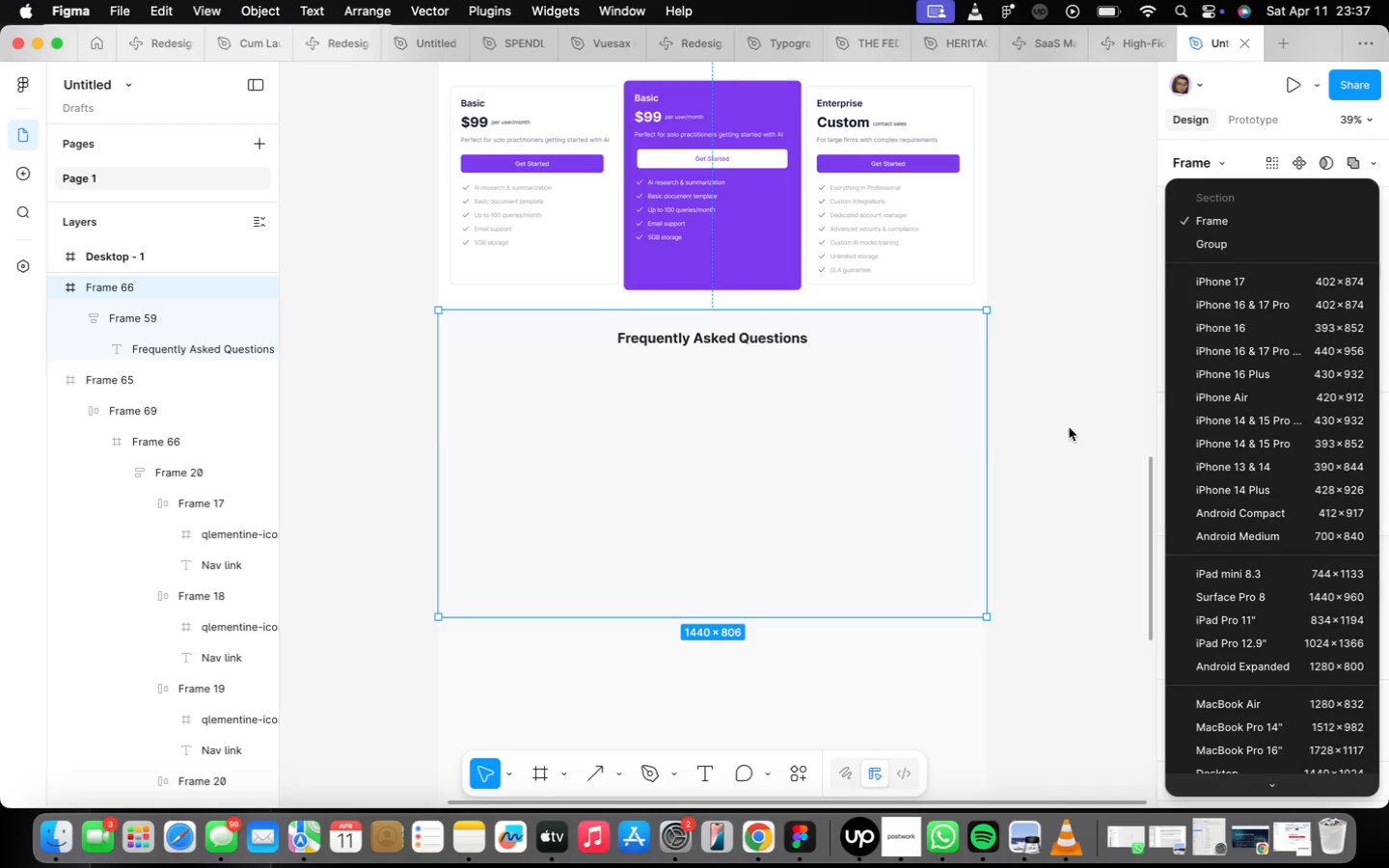 
left_click_drag(start_coordinate=[585, 529], to_coordinate=[584, 521])
 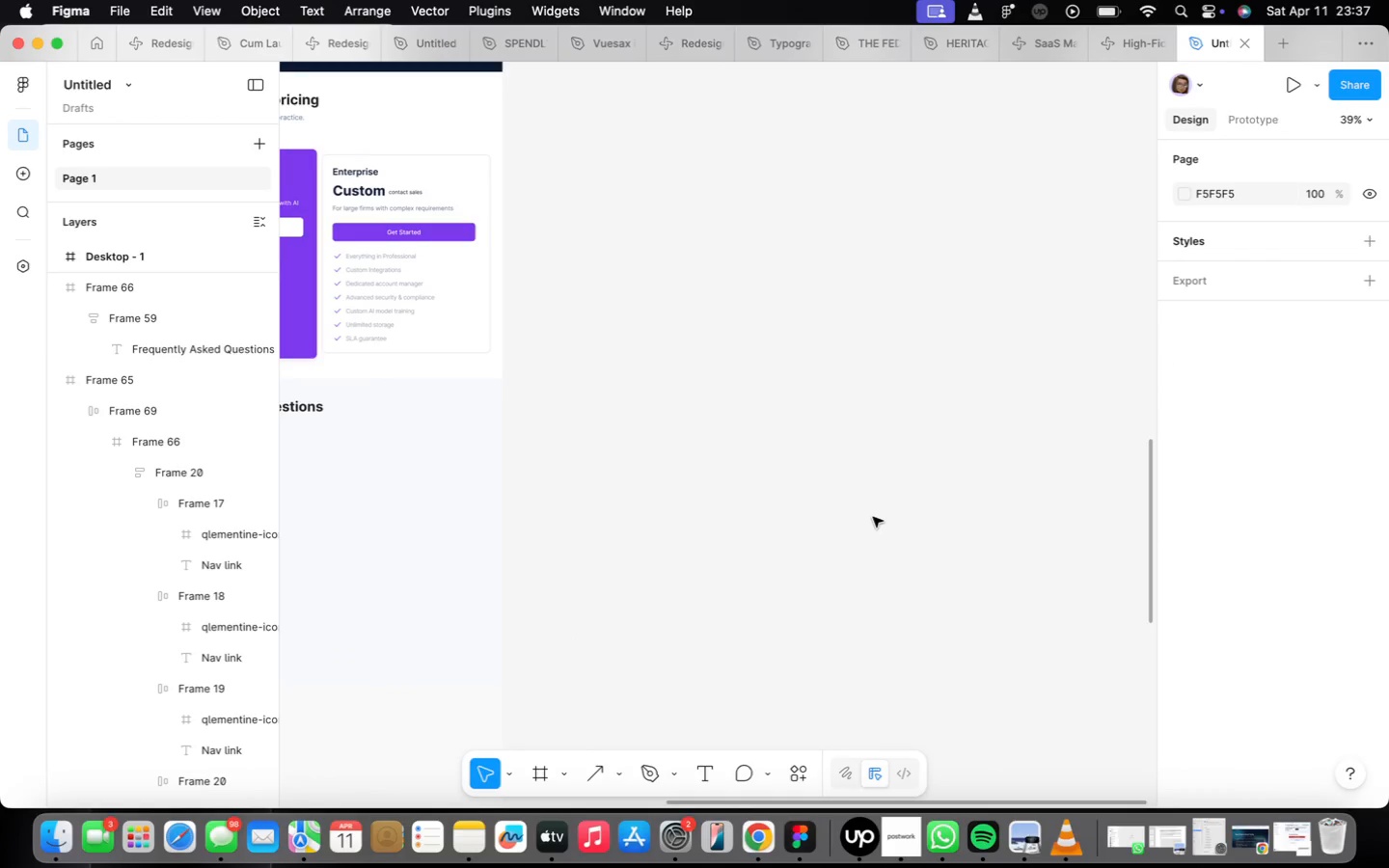 
wait(6.79)
 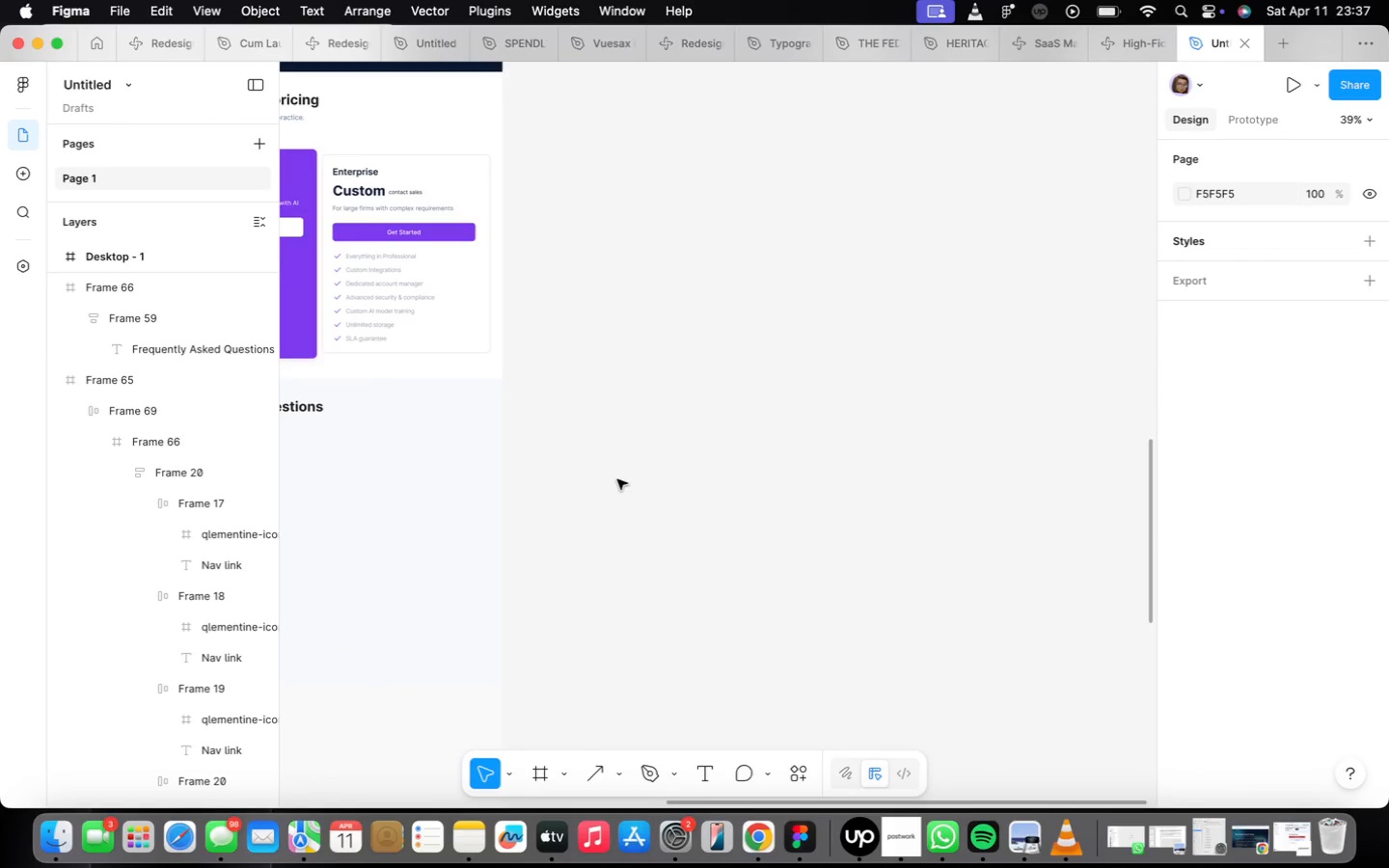 
key(F)
 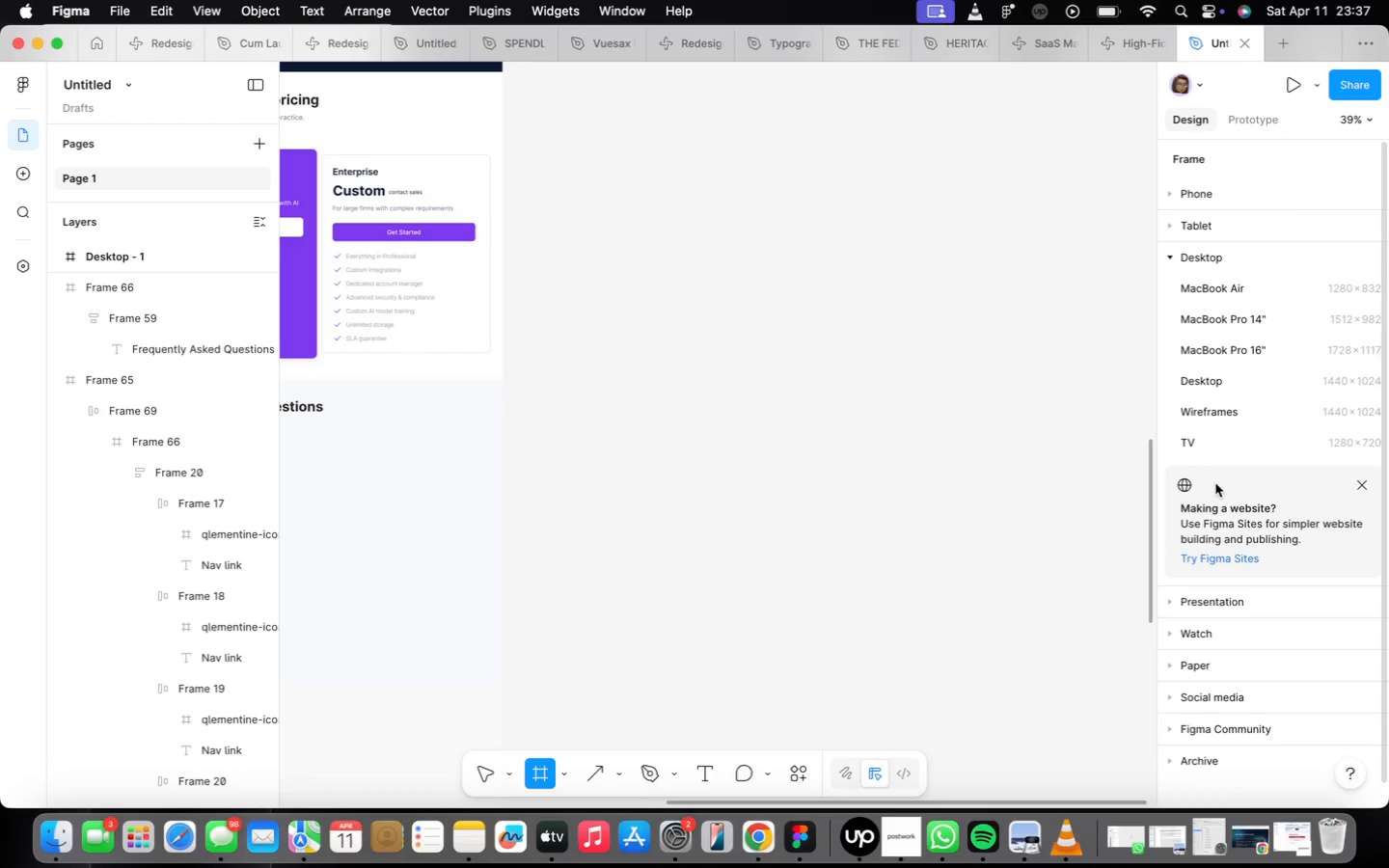 
wait(8.98)
 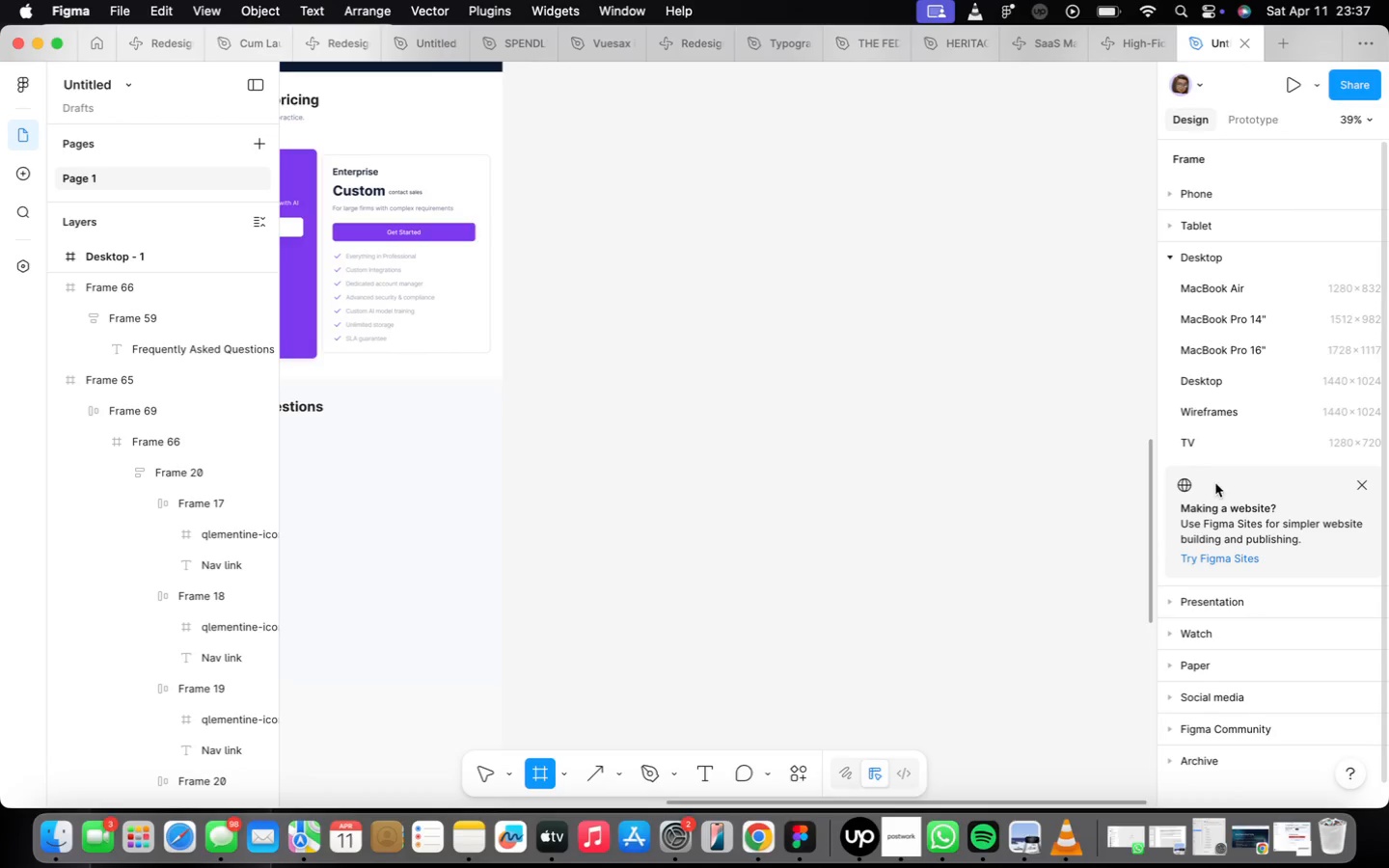 
left_click_drag(start_coordinate=[525, 419], to_coordinate=[1083, 598])
 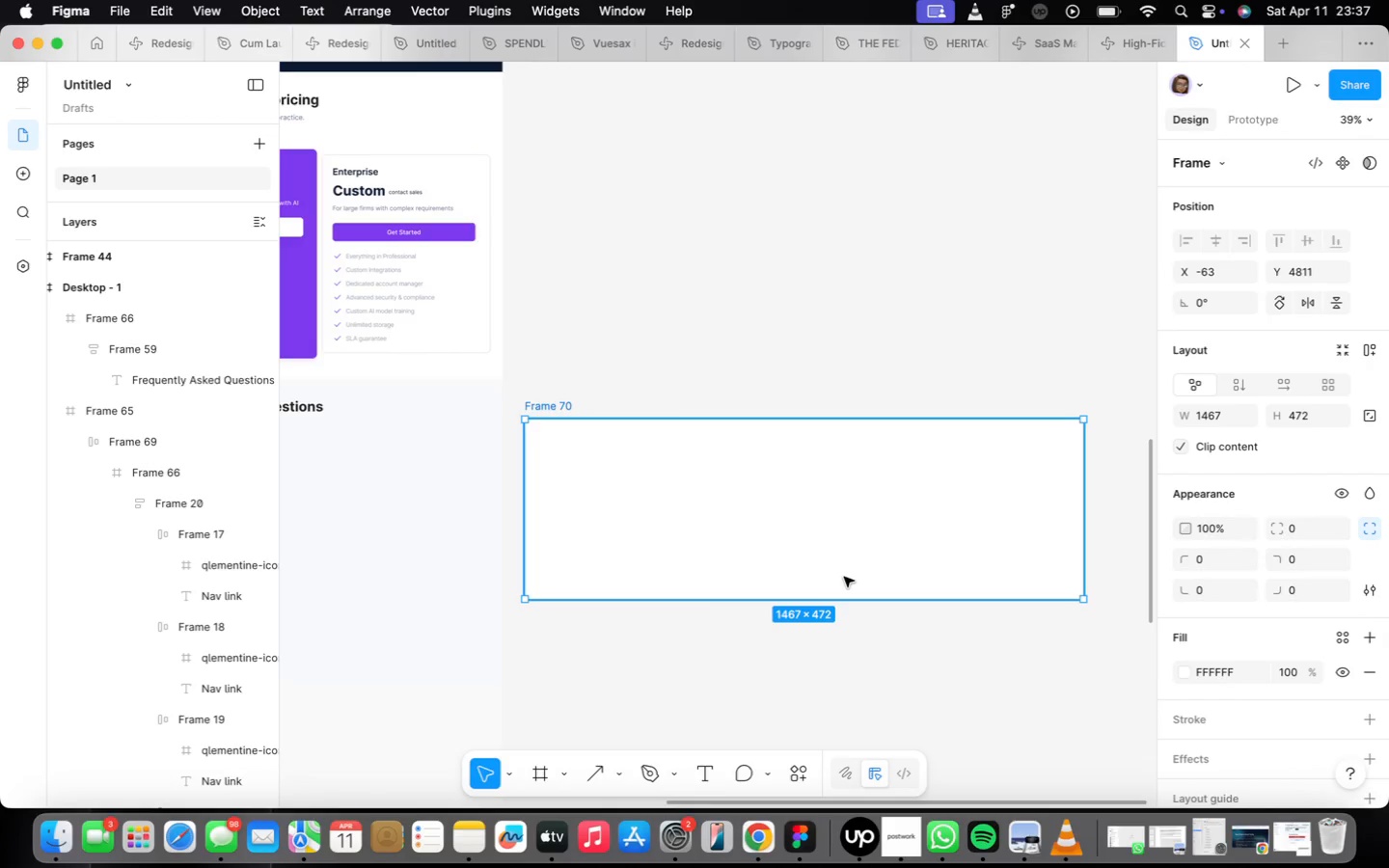 
wait(7.76)
 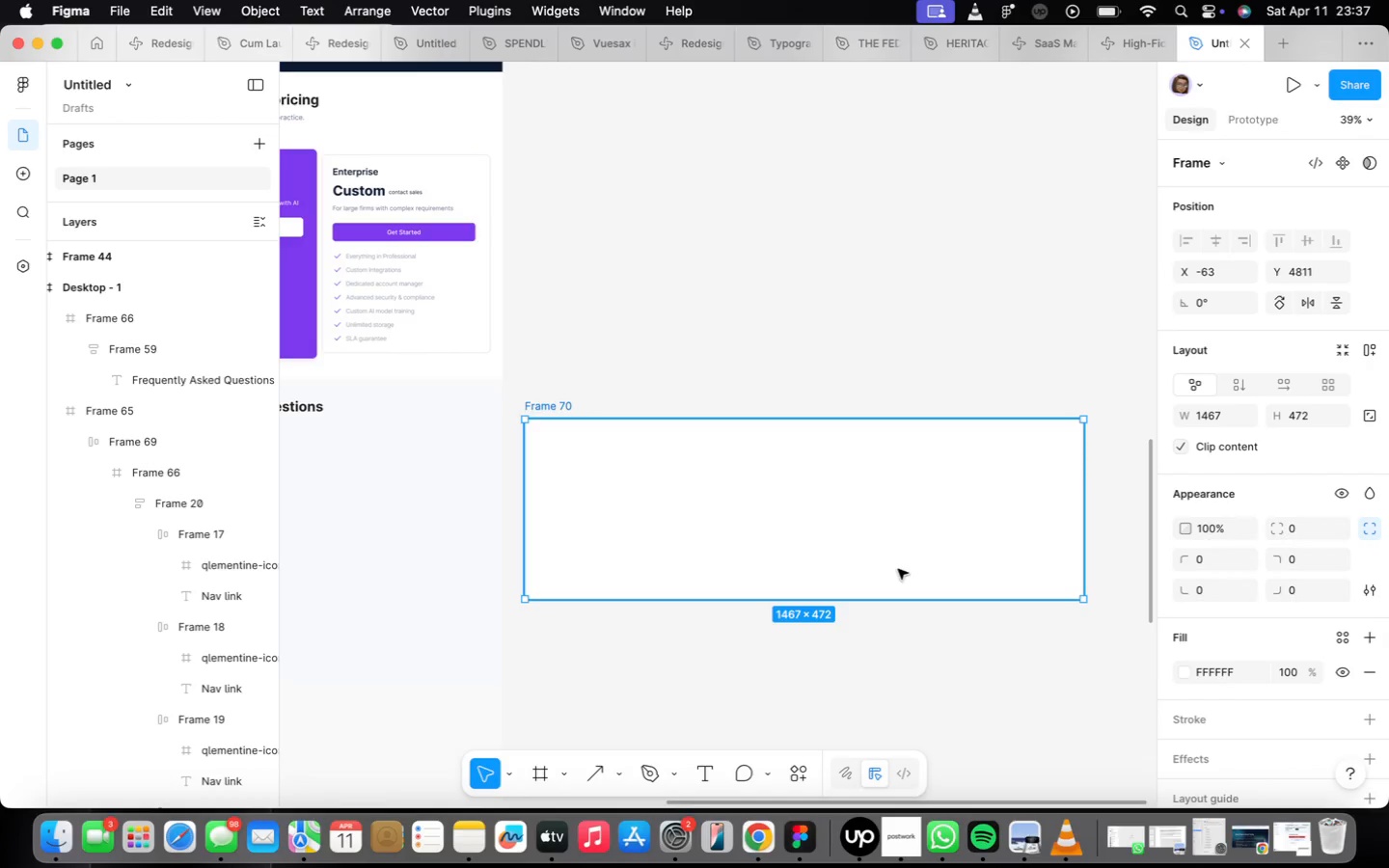 
left_click([1236, 410])
 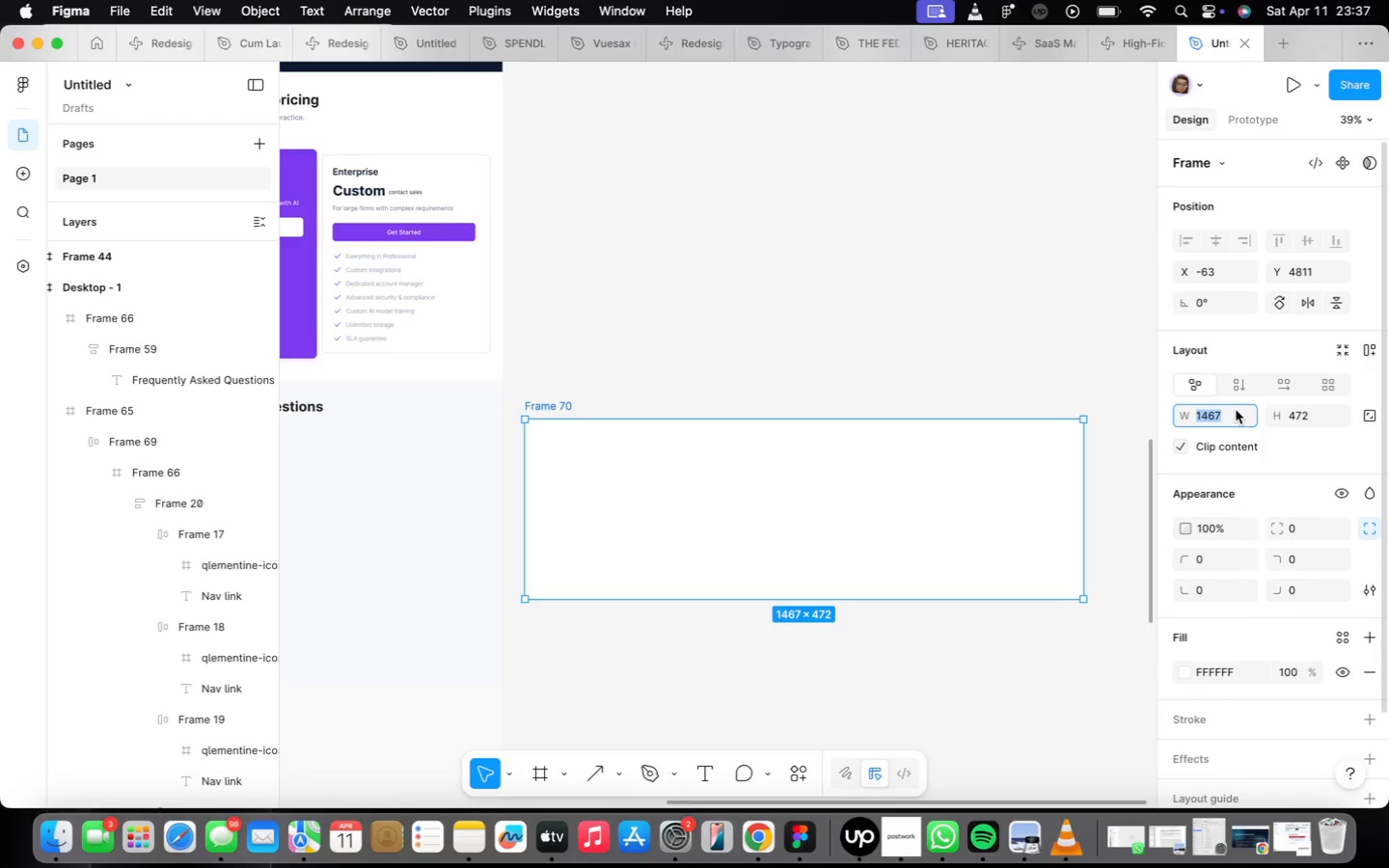 
type(910)
 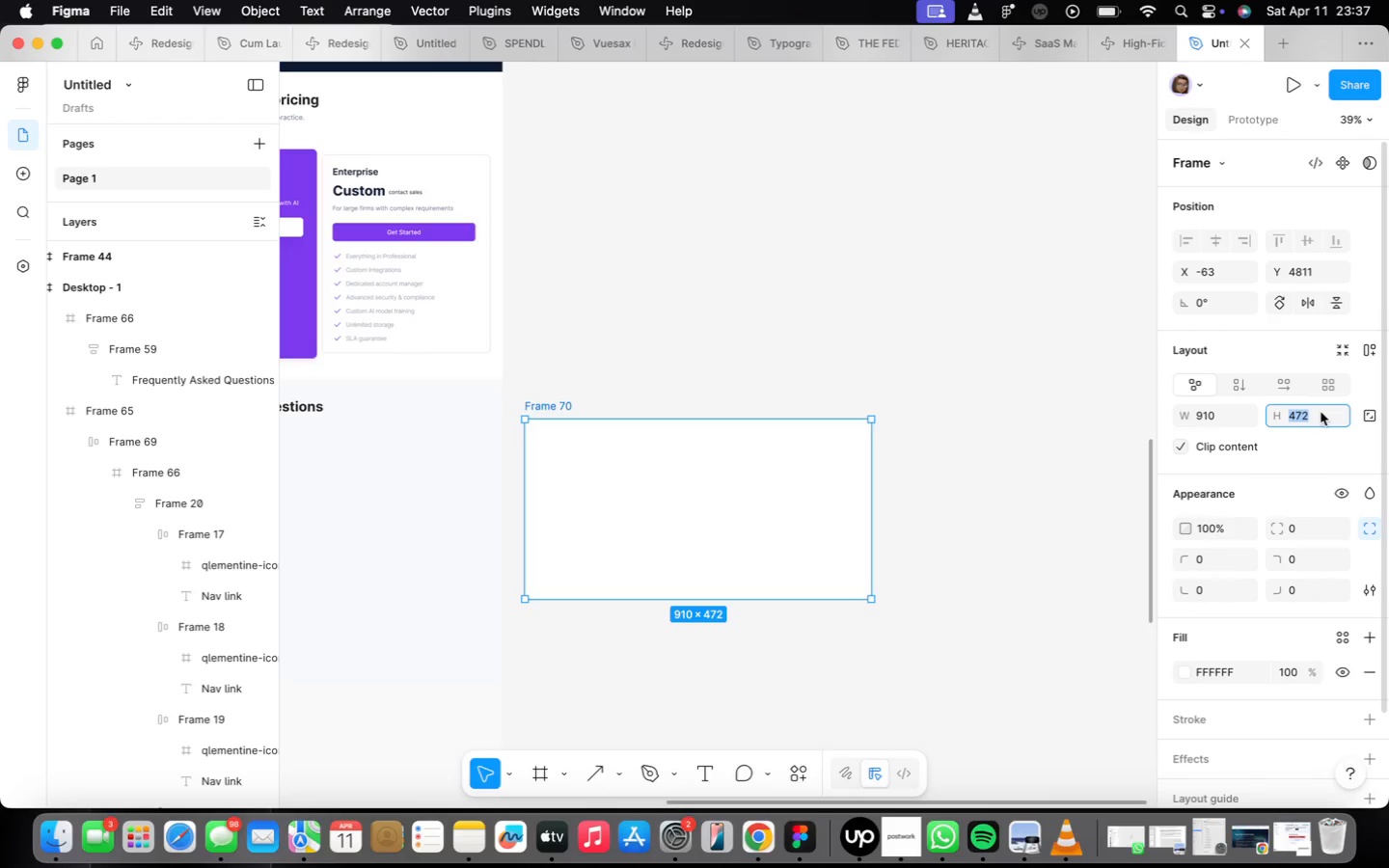 
wait(6.95)
 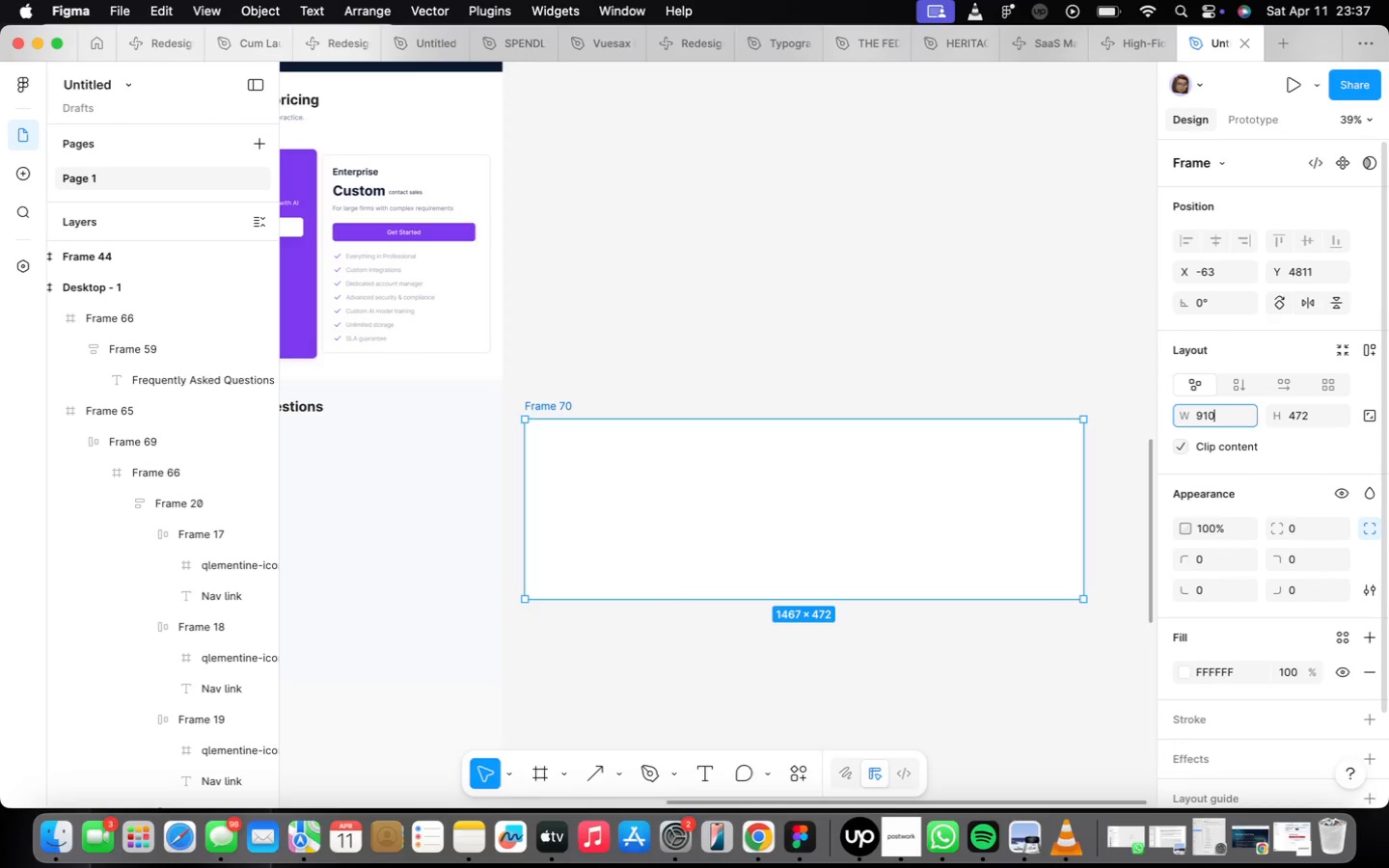 
type(194)
 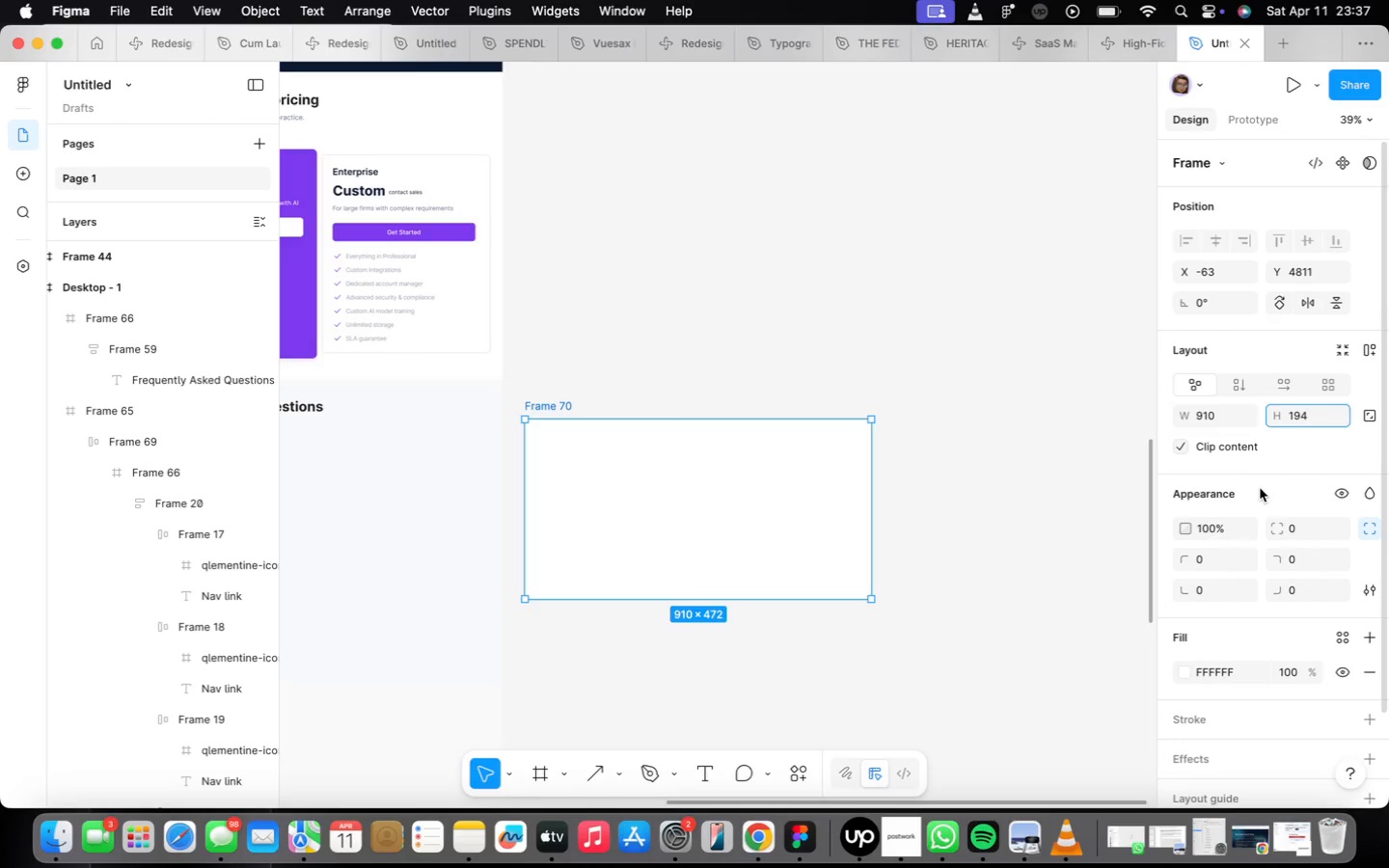 
key(Enter)
 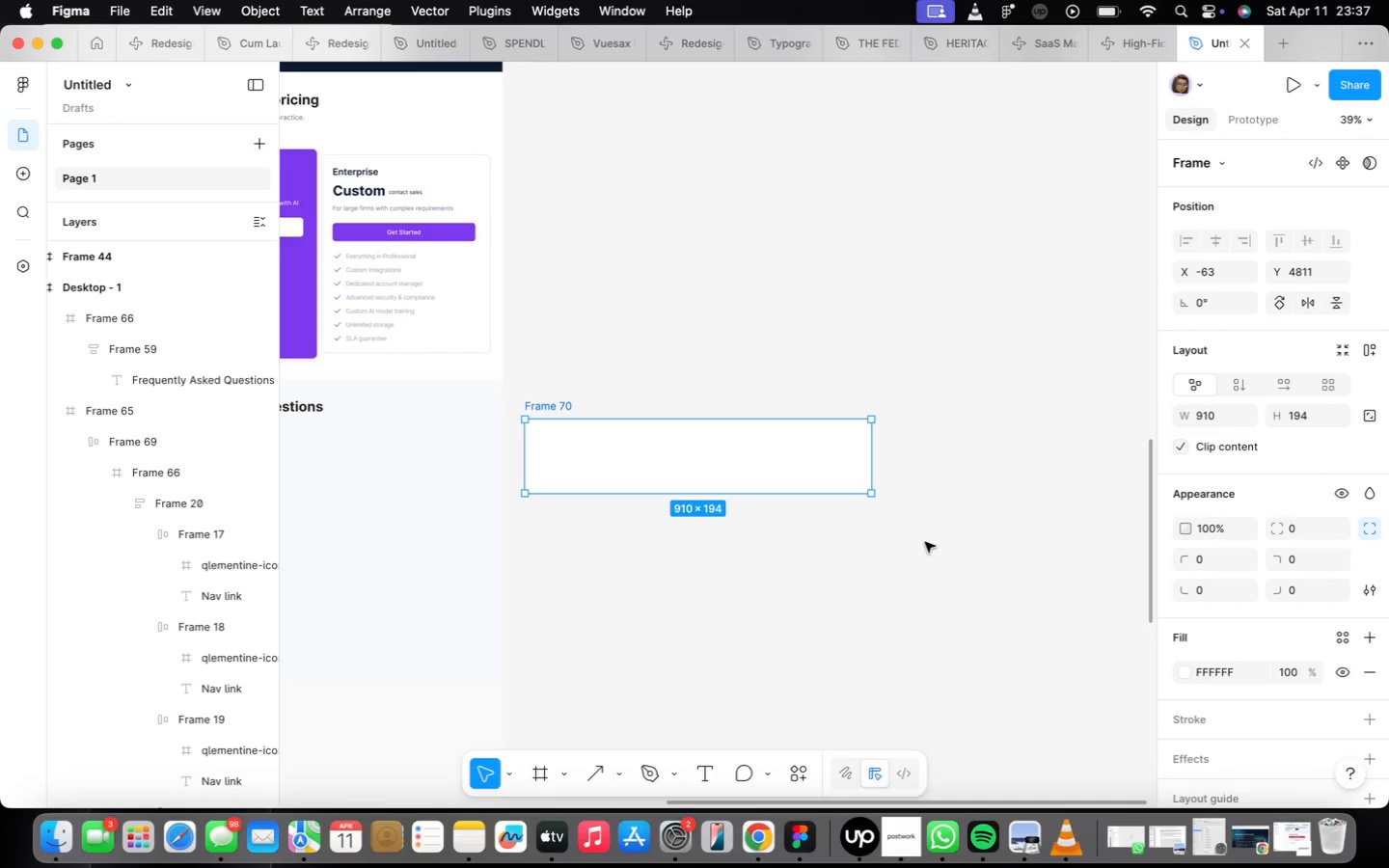 
scroll: coordinate [953, 556], scroll_direction: up, amount: 8.0
 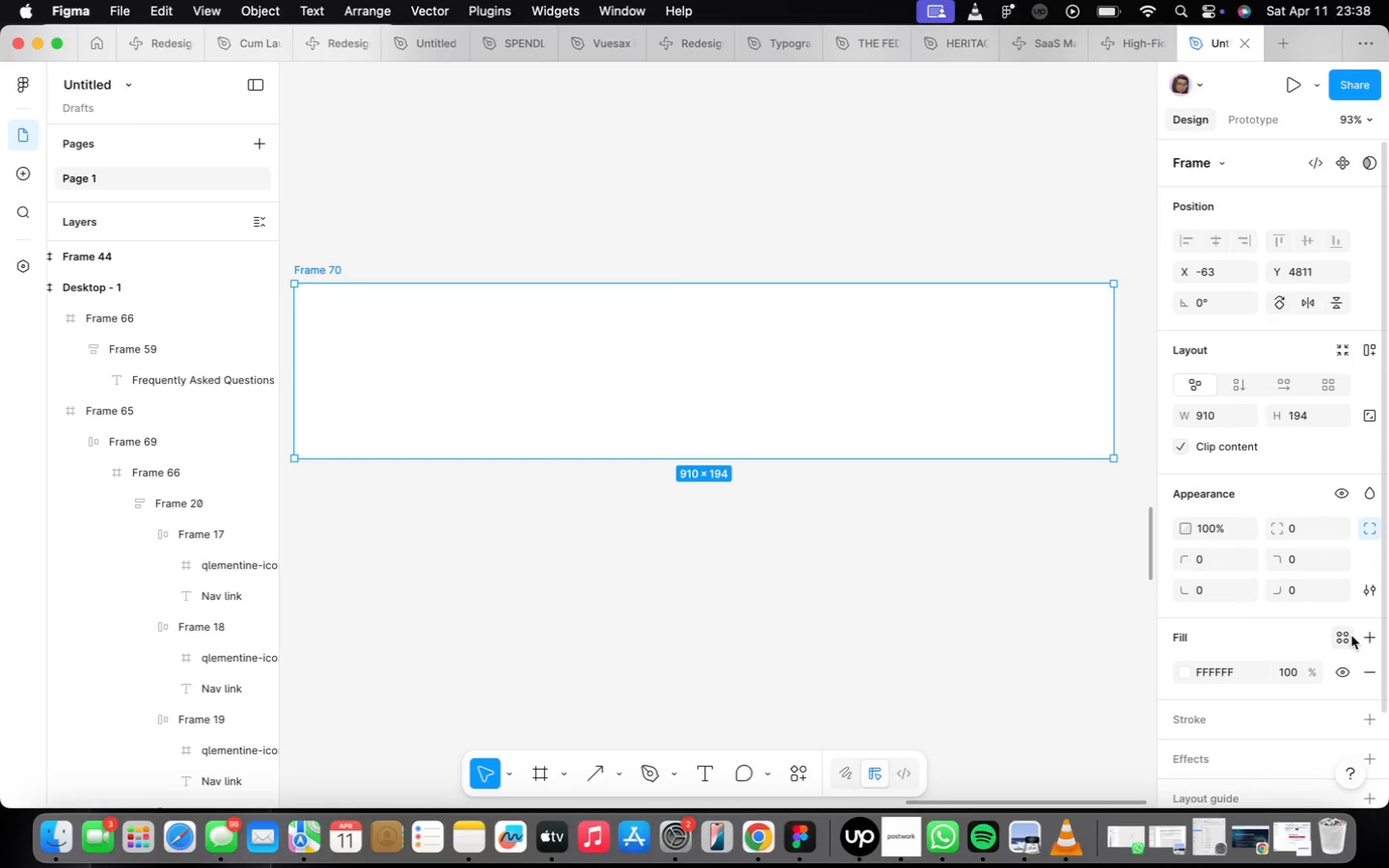 
wait(15.65)
 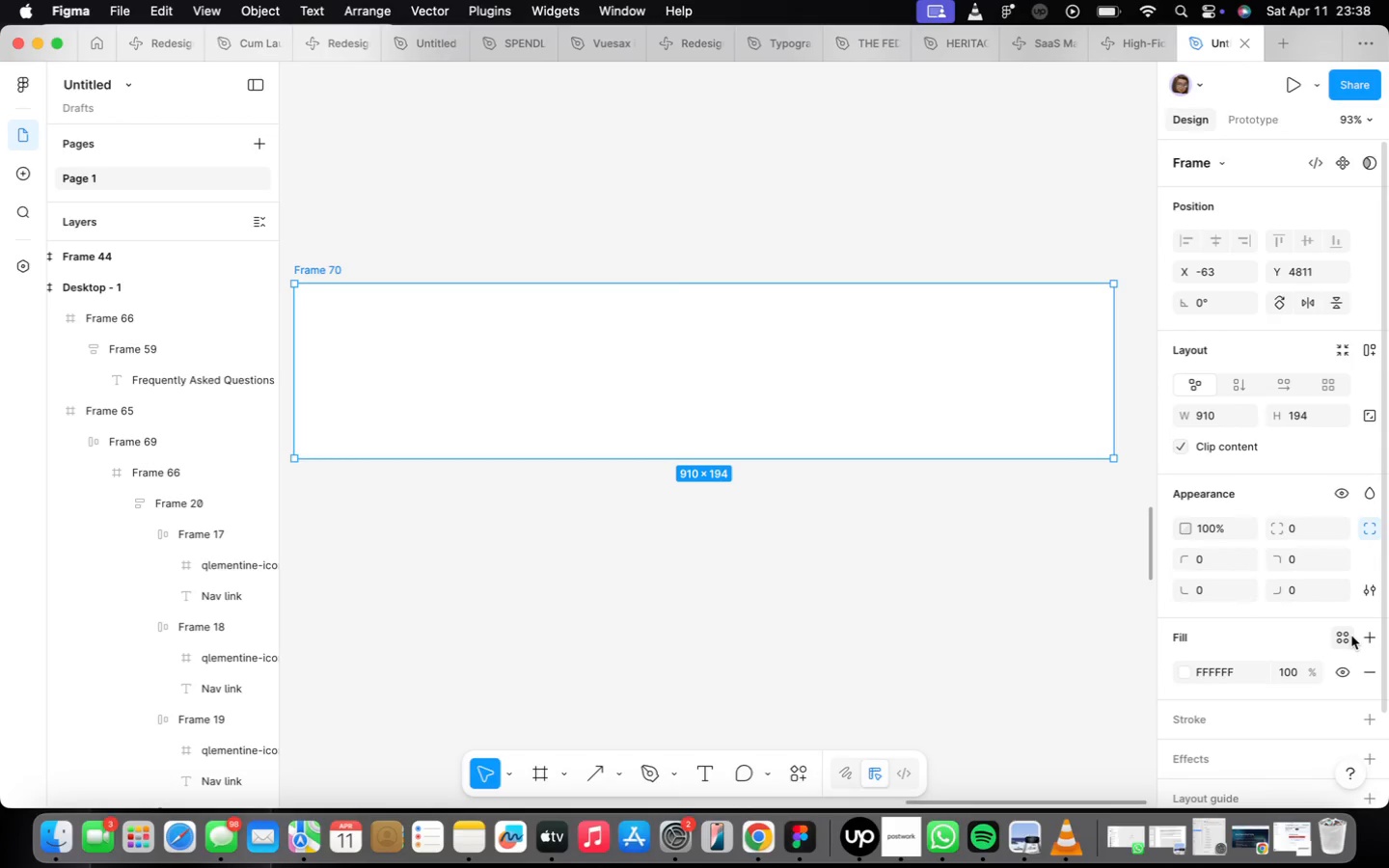 
left_click([1263, 716])
 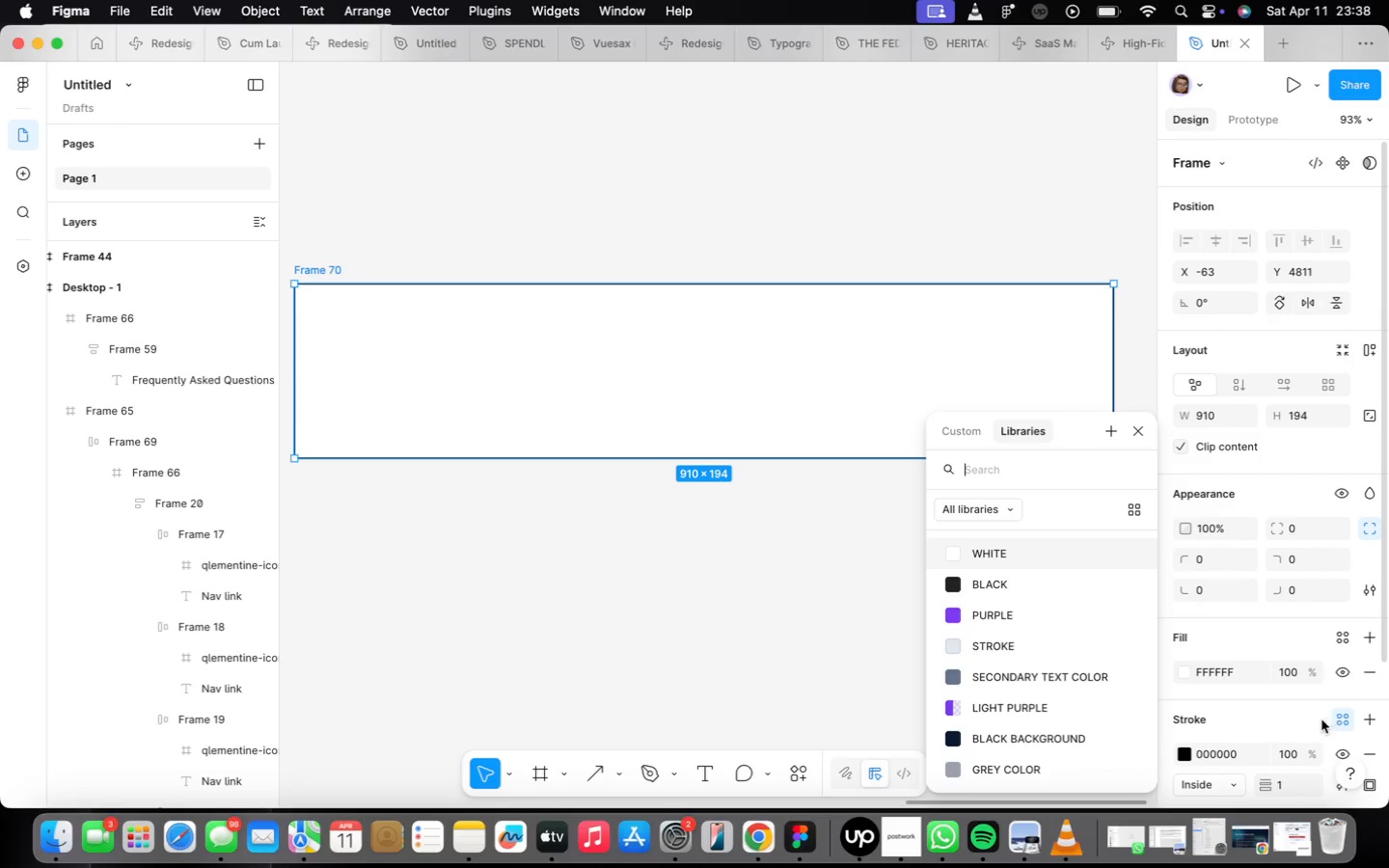 
left_click([1054, 651])
 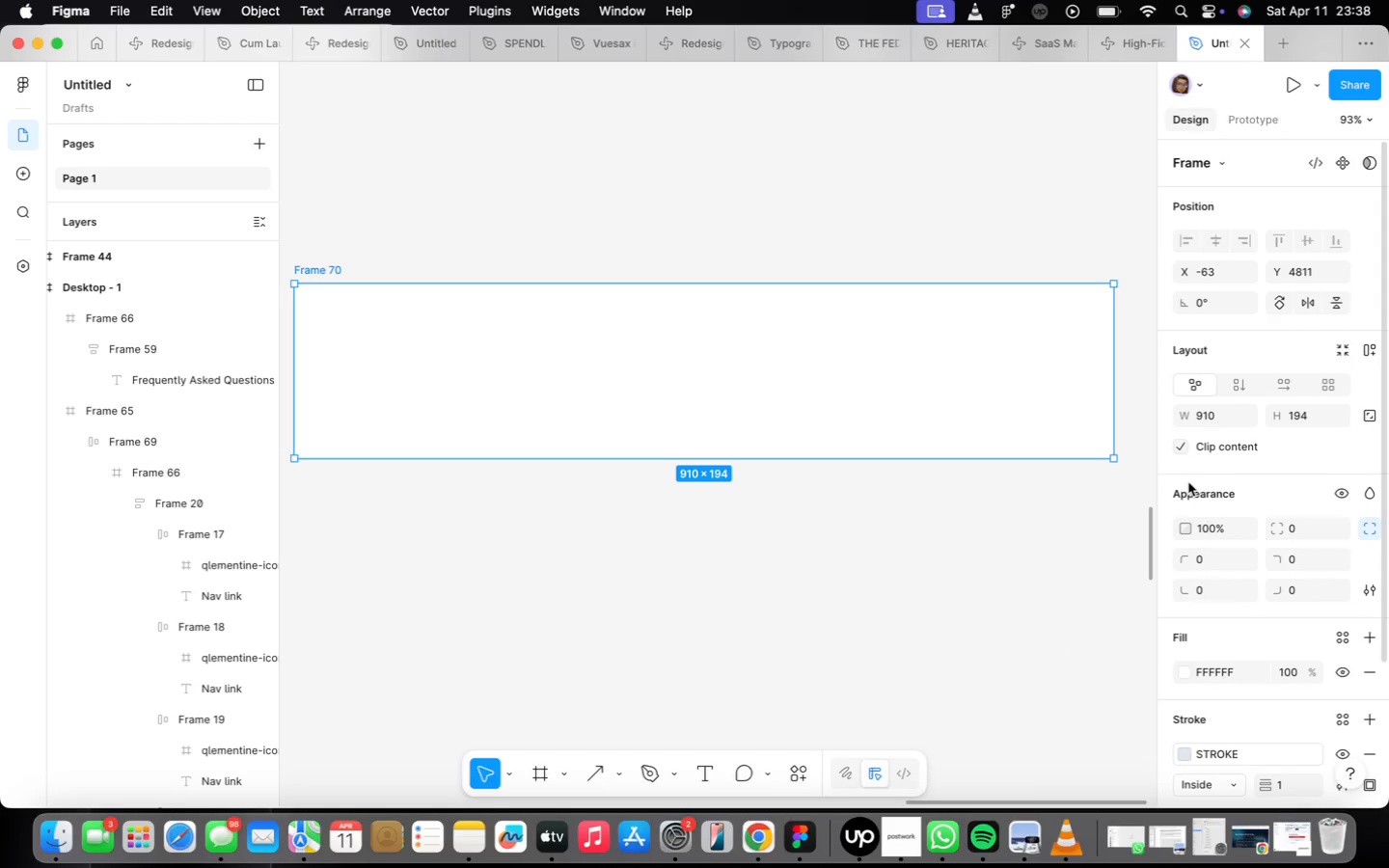 
wait(5.4)
 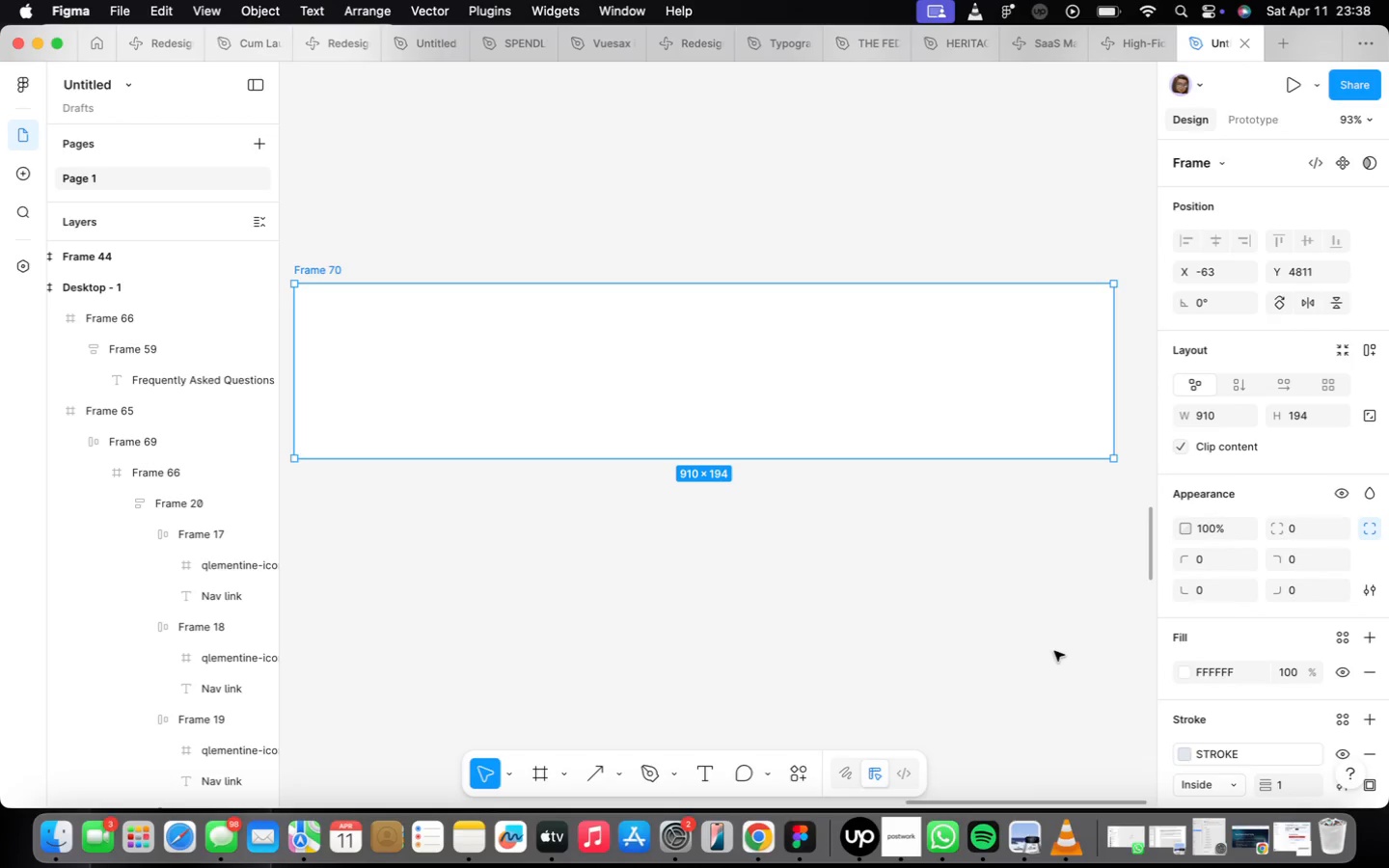 
left_click([1303, 530])
 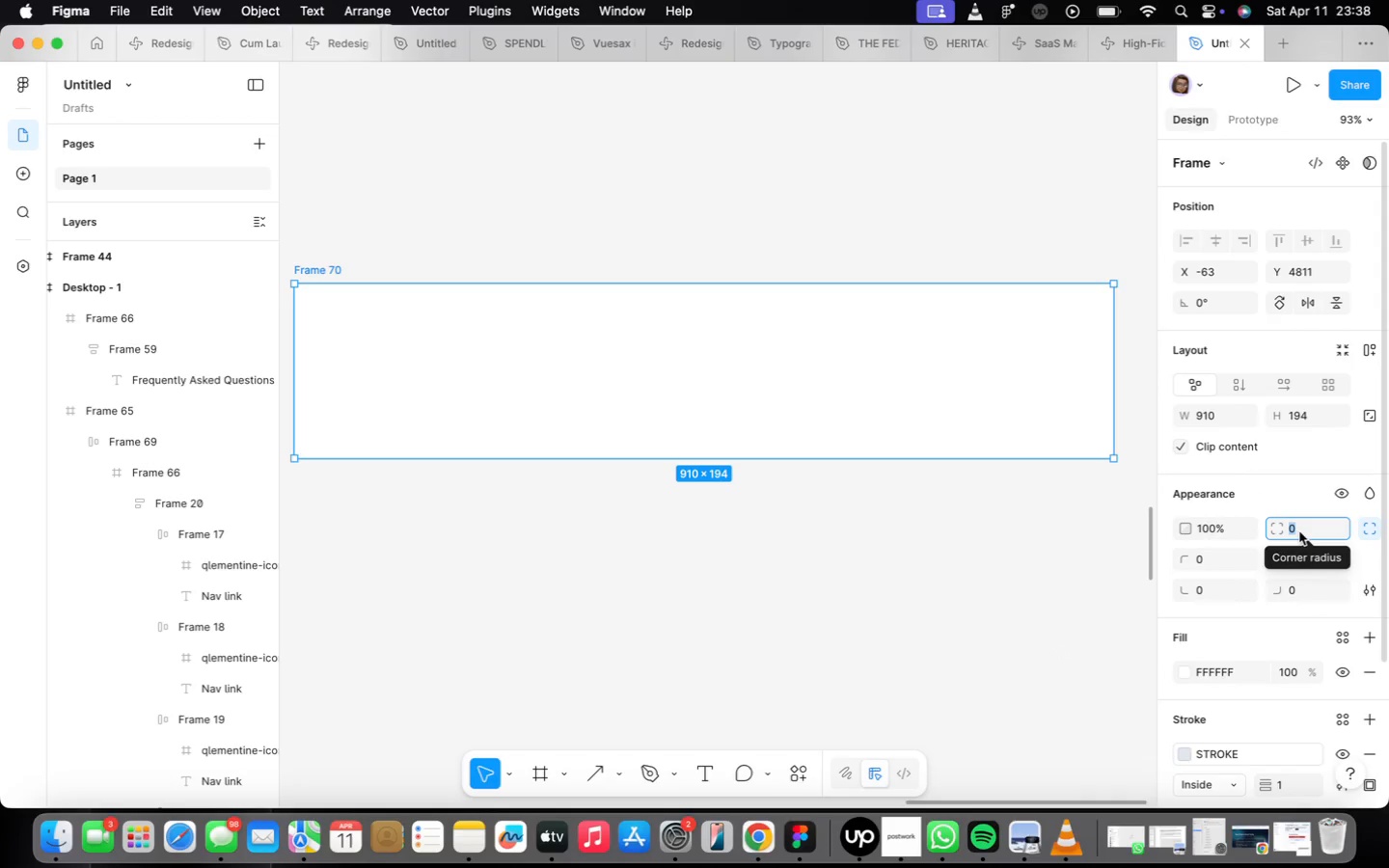 
key(8)
 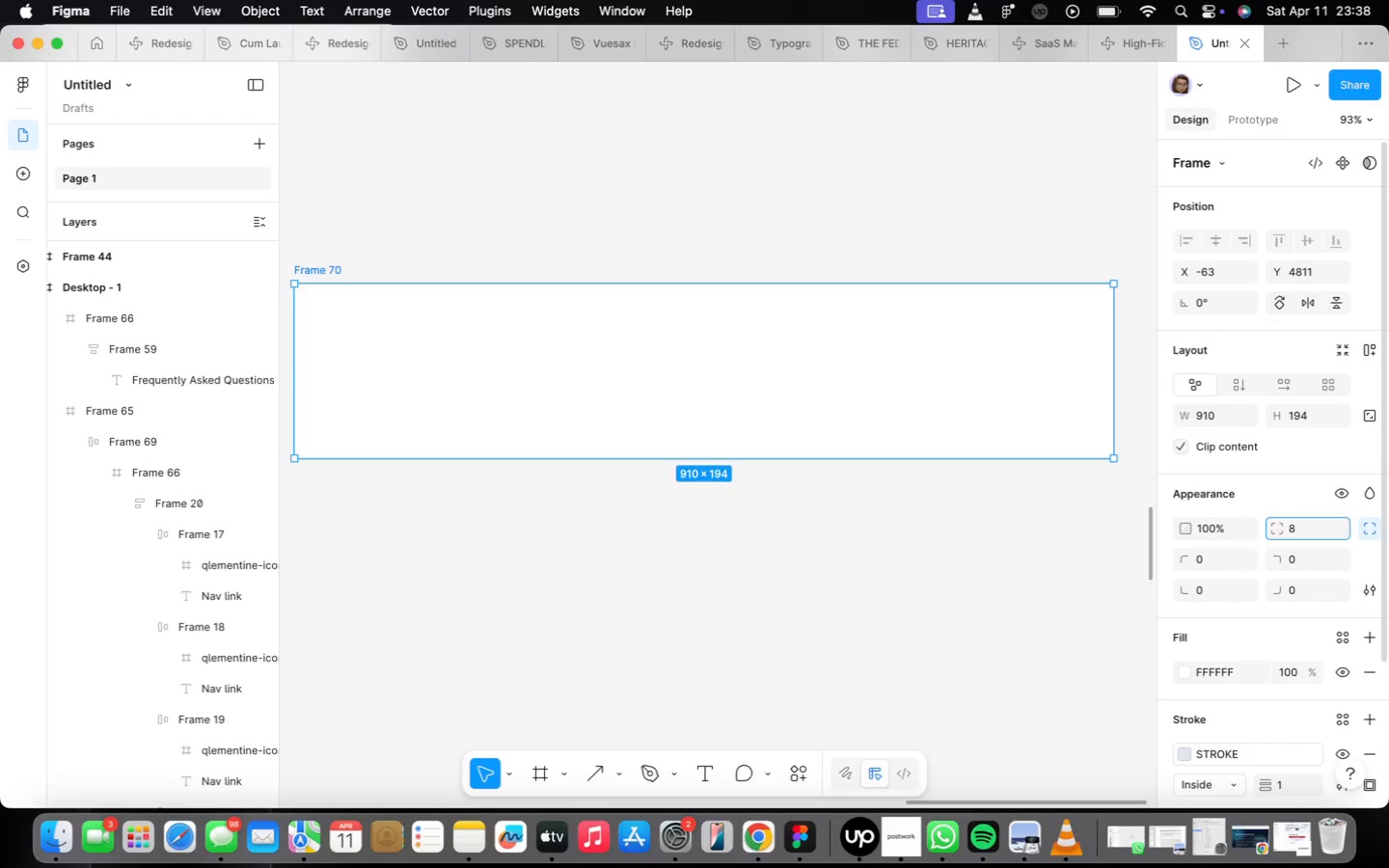 
key(Enter)
 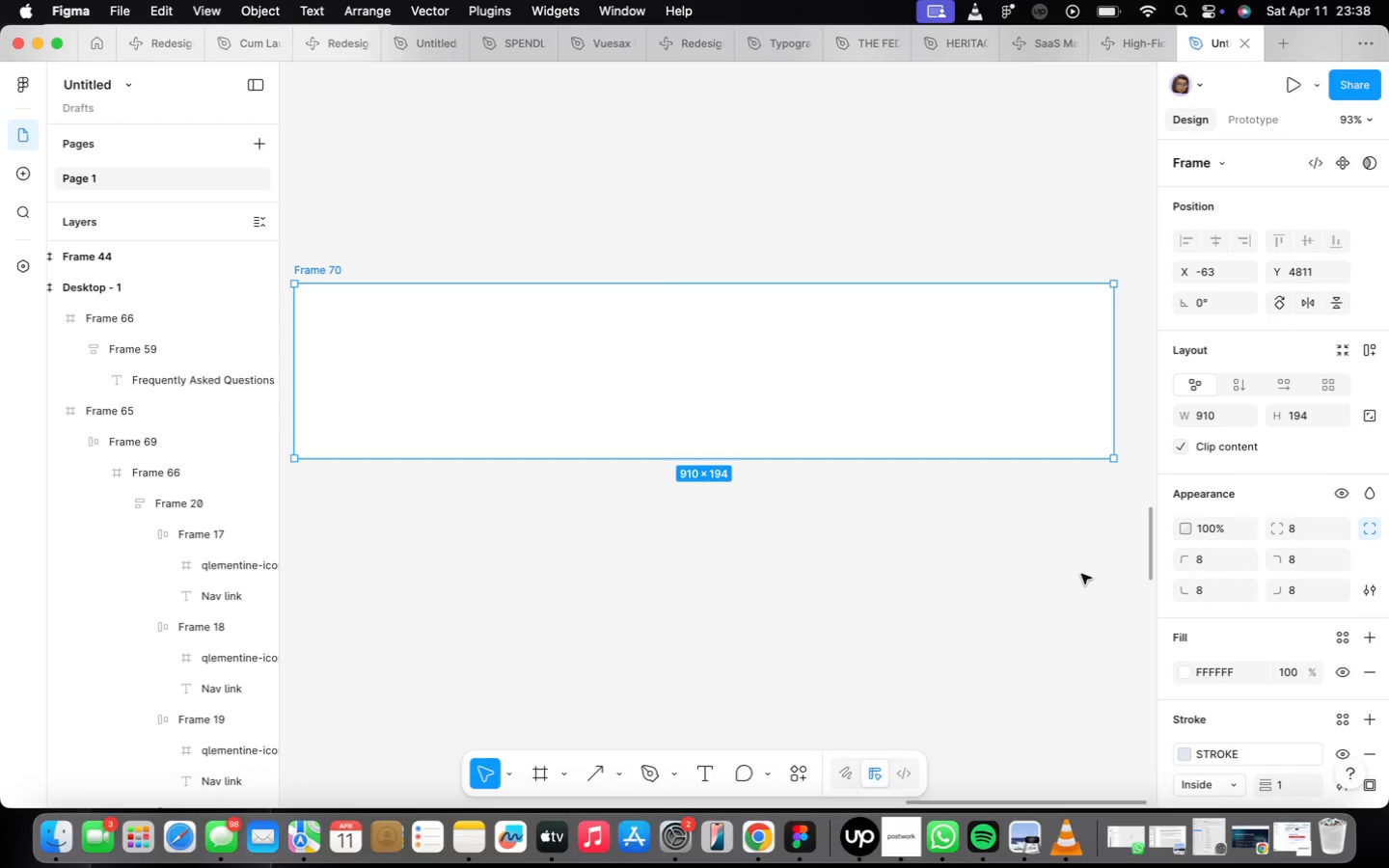 
wait(13.16)
 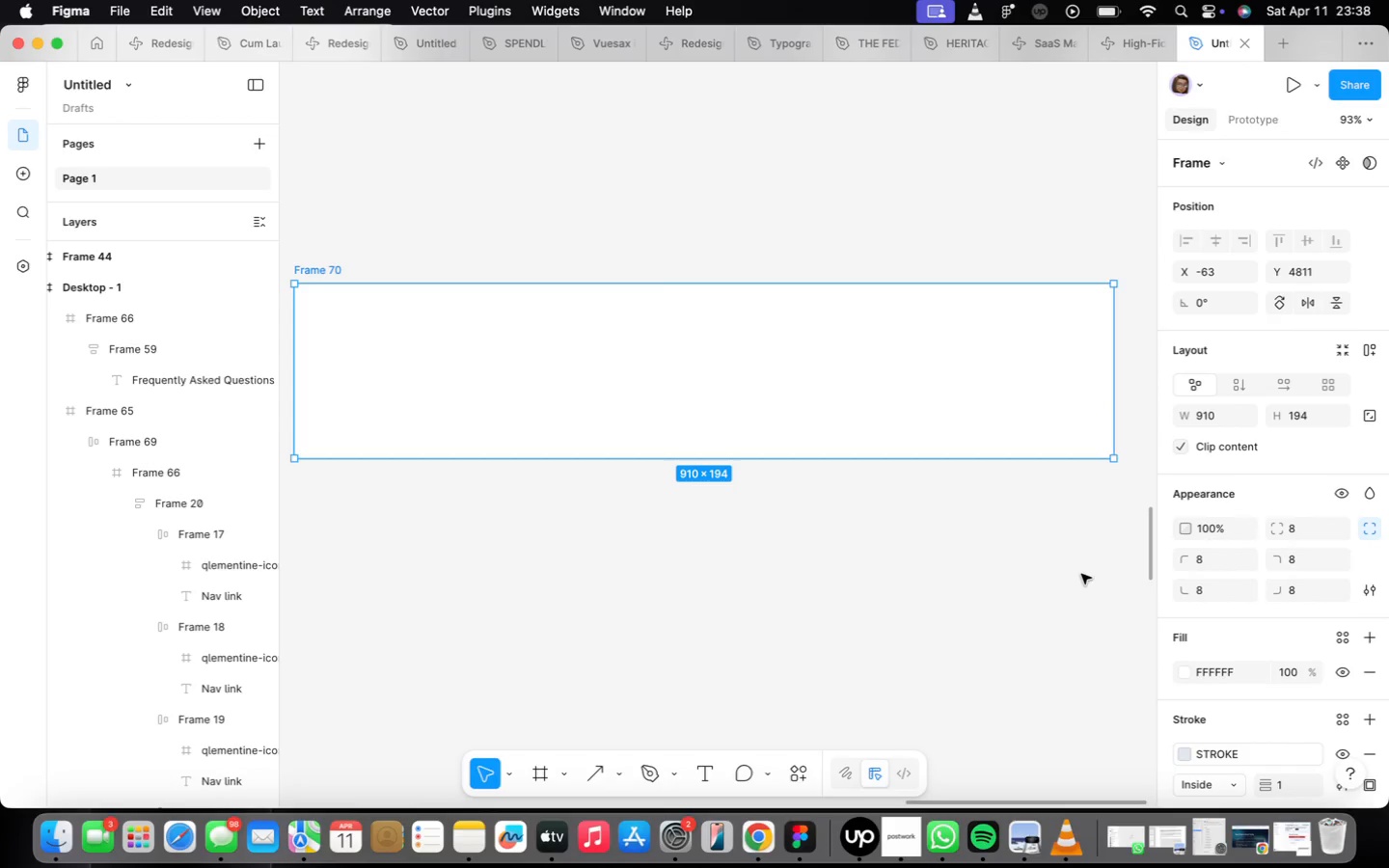 
left_click([331, 315])
 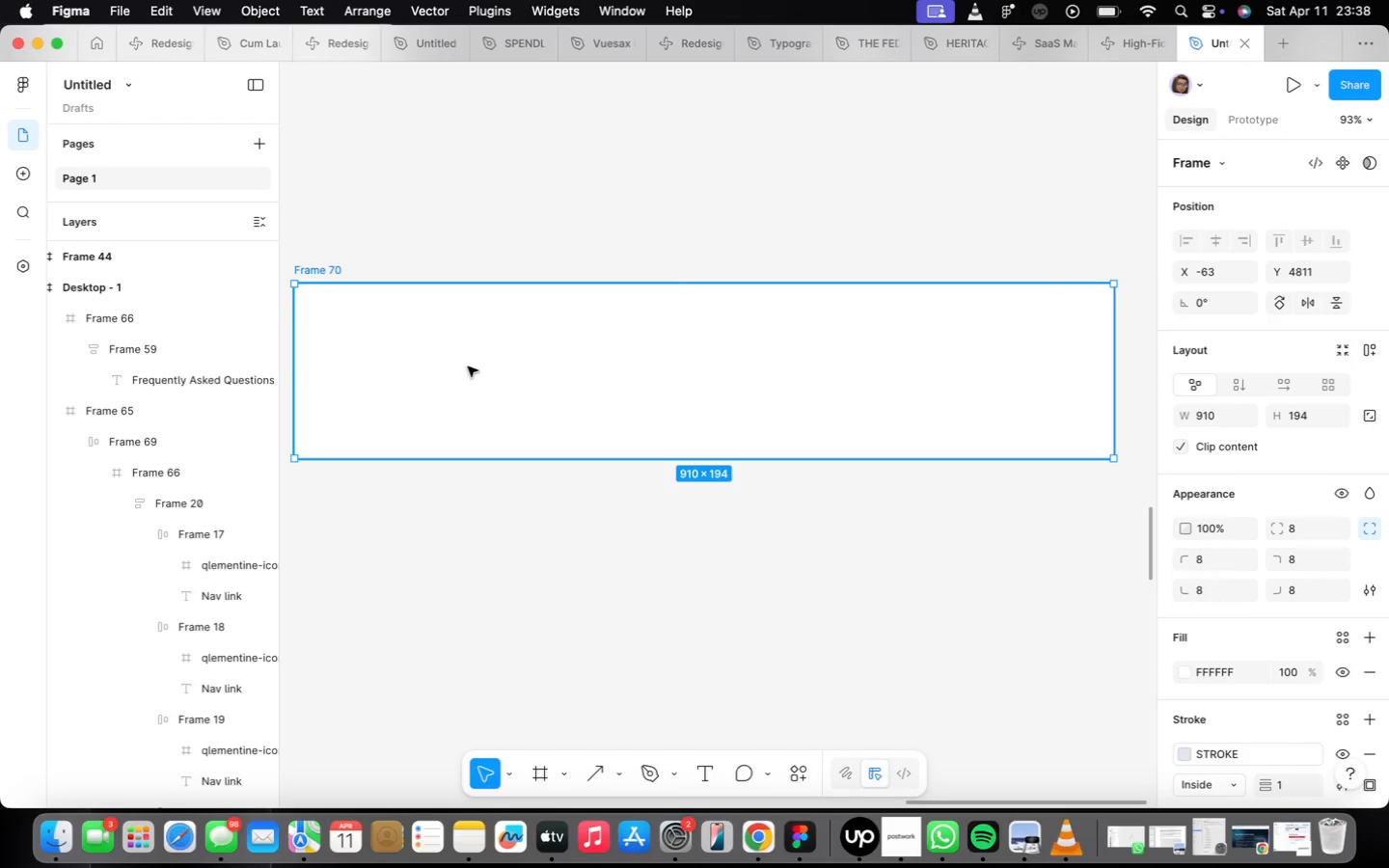 
key(T)
 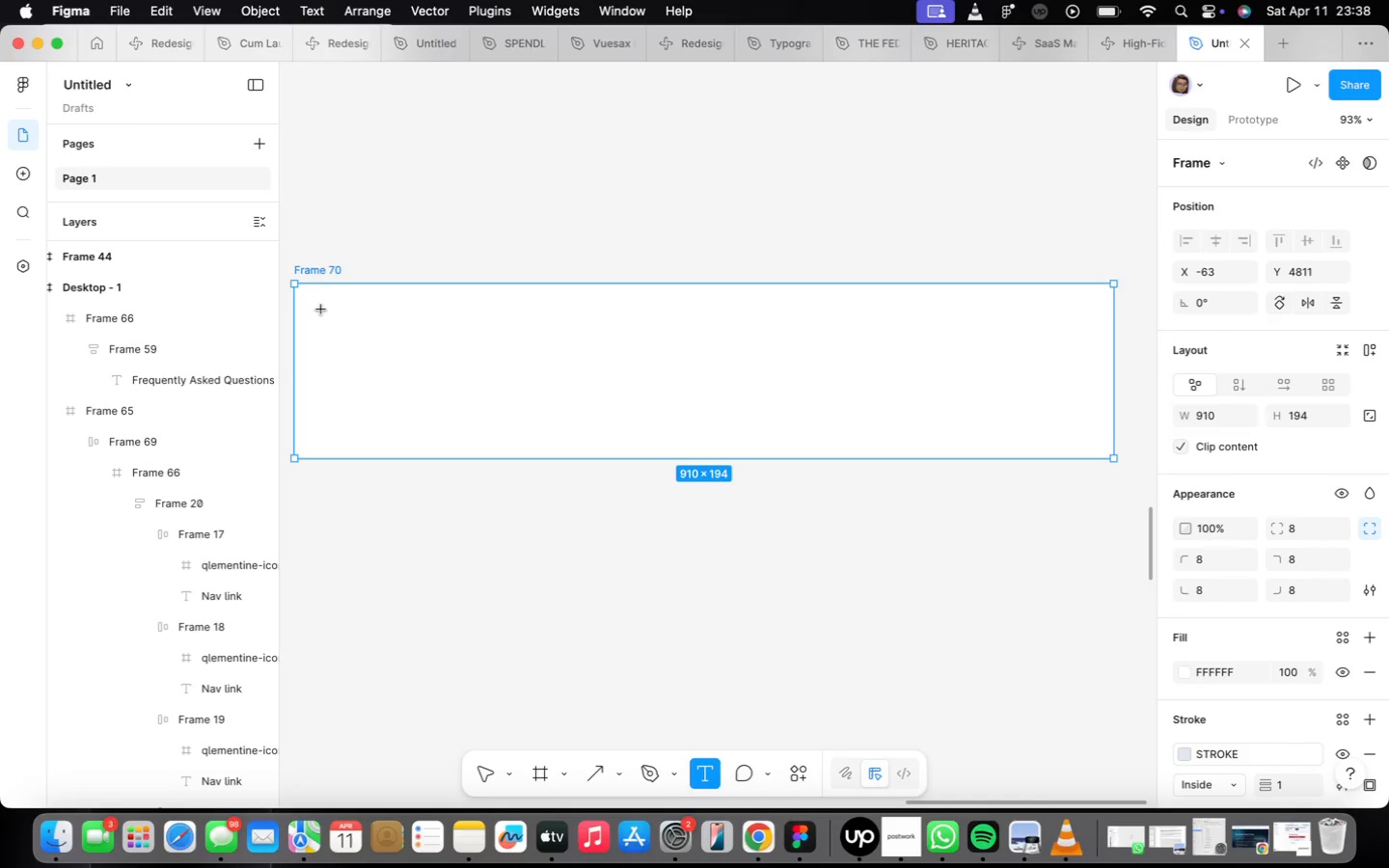 
wait(7.69)
 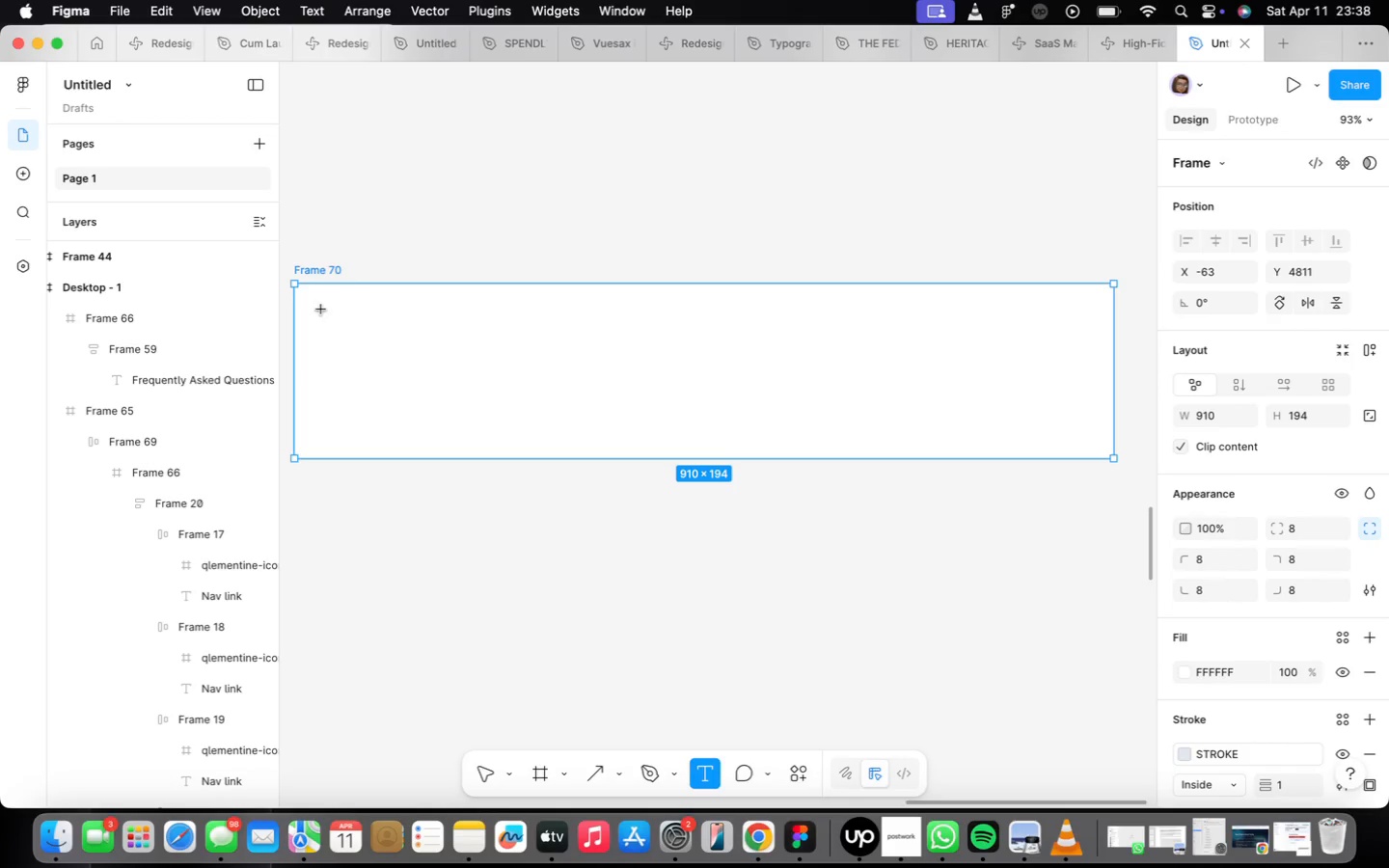 
left_click([321, 310])
 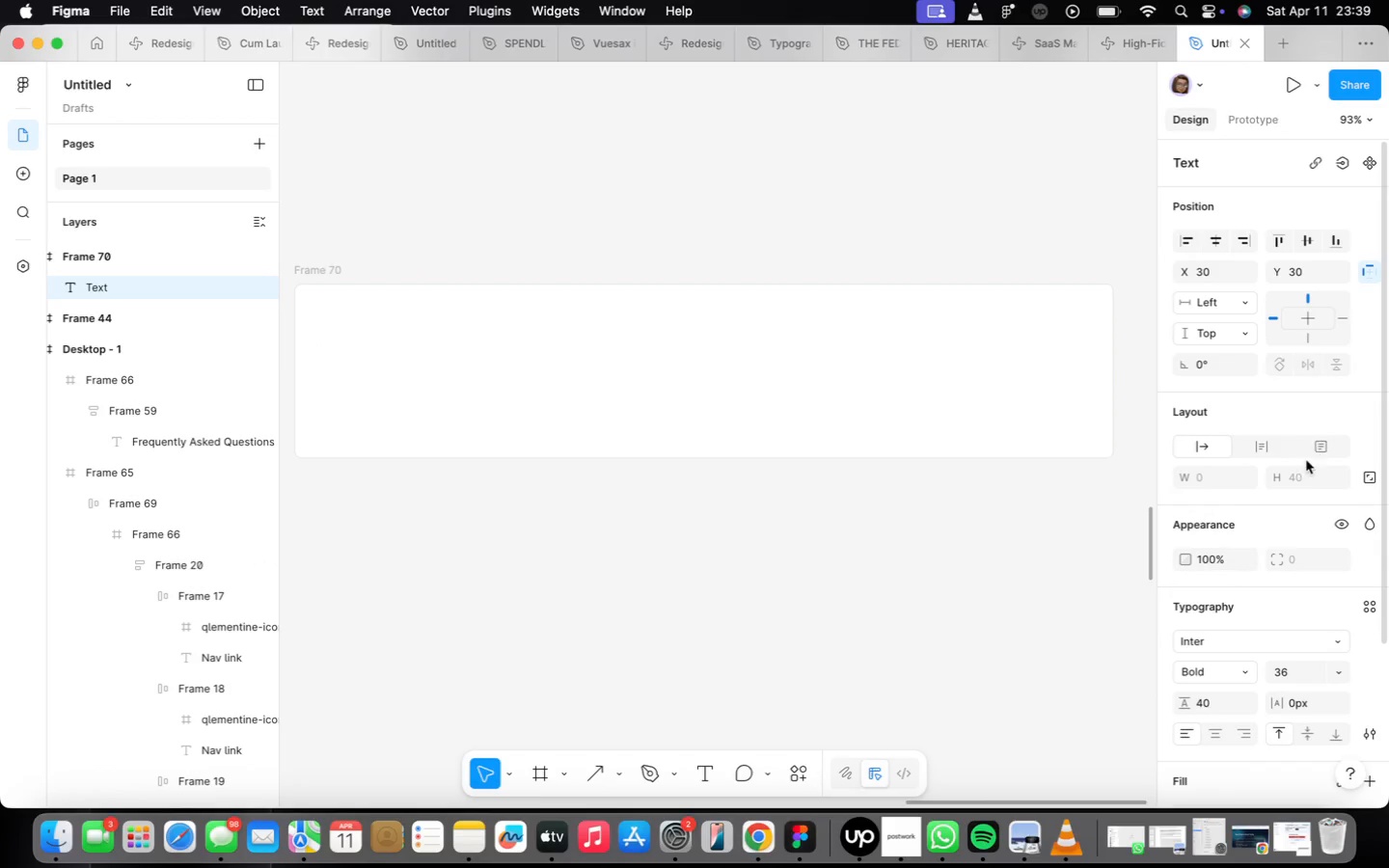 
wait(6.96)
 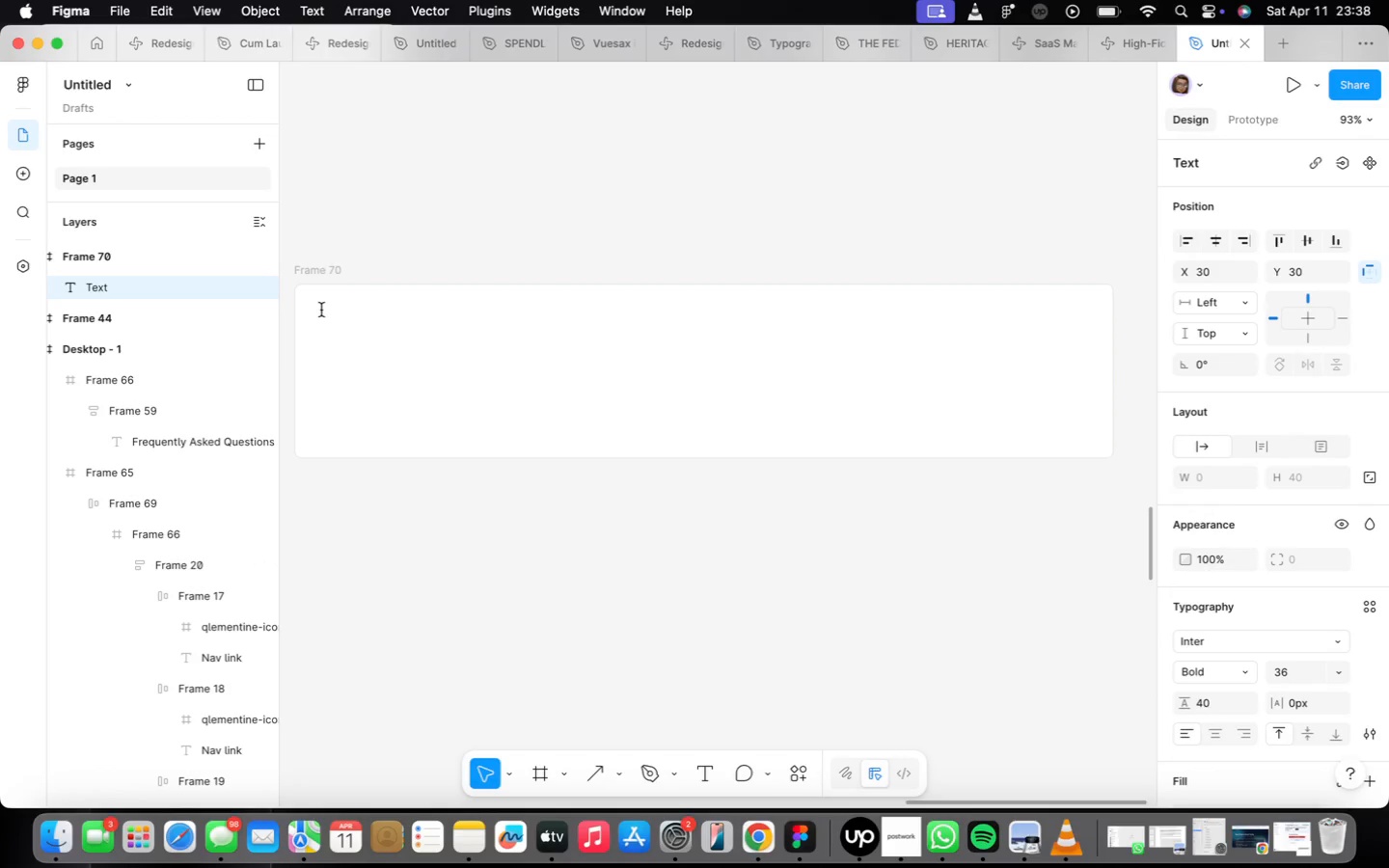 
left_click([1228, 642])
 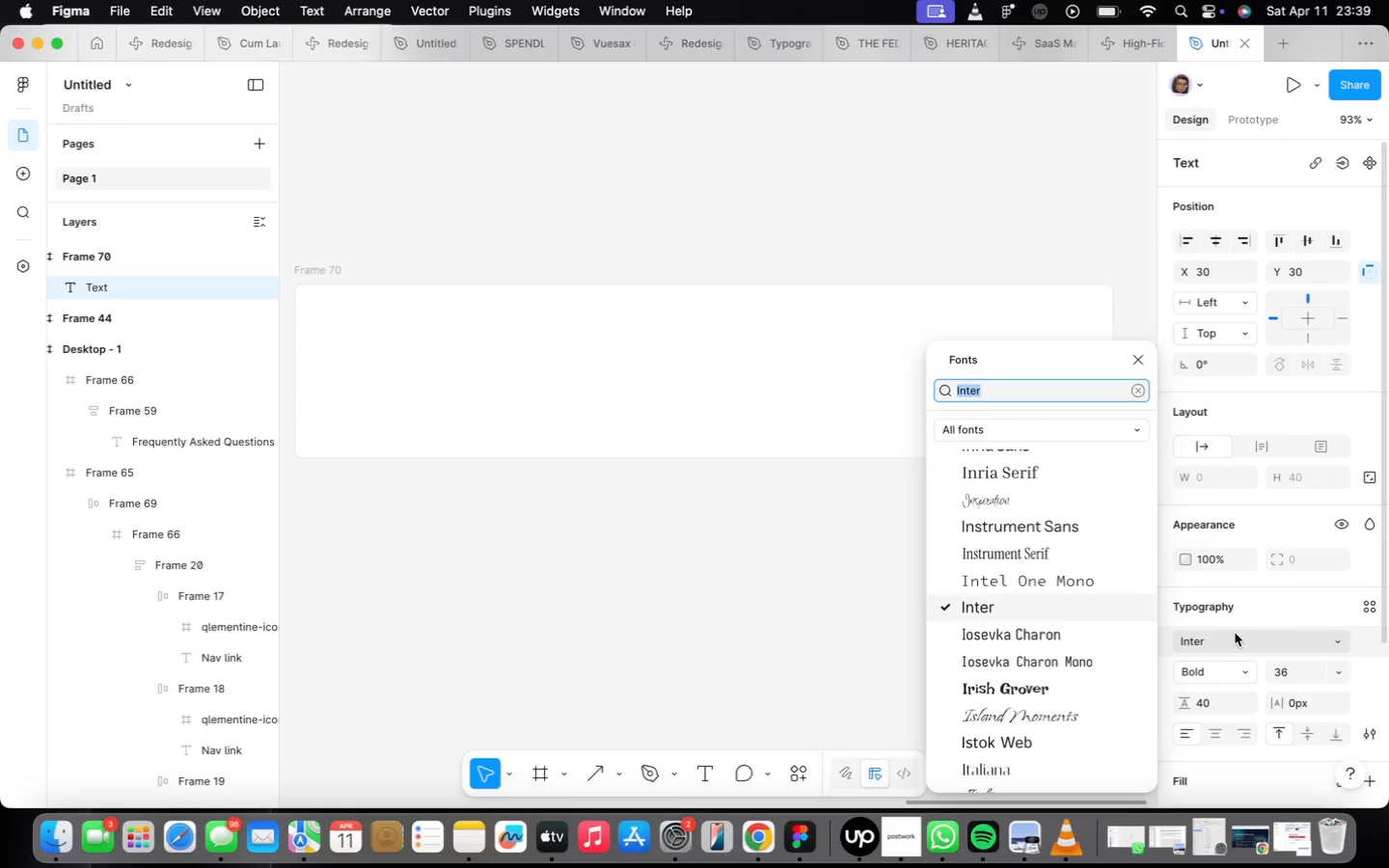 
left_click([1219, 670])
 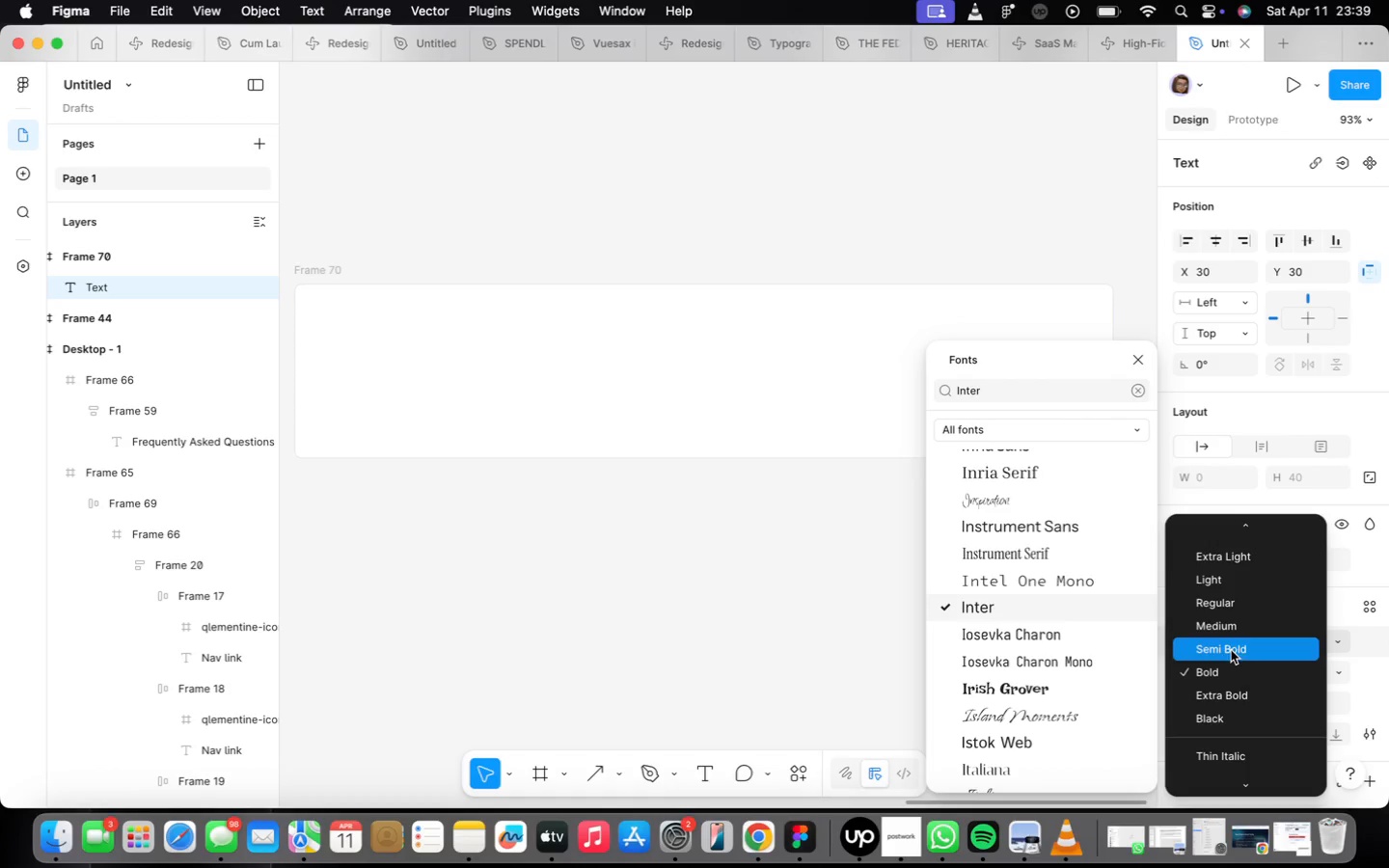 
left_click([1232, 632])
 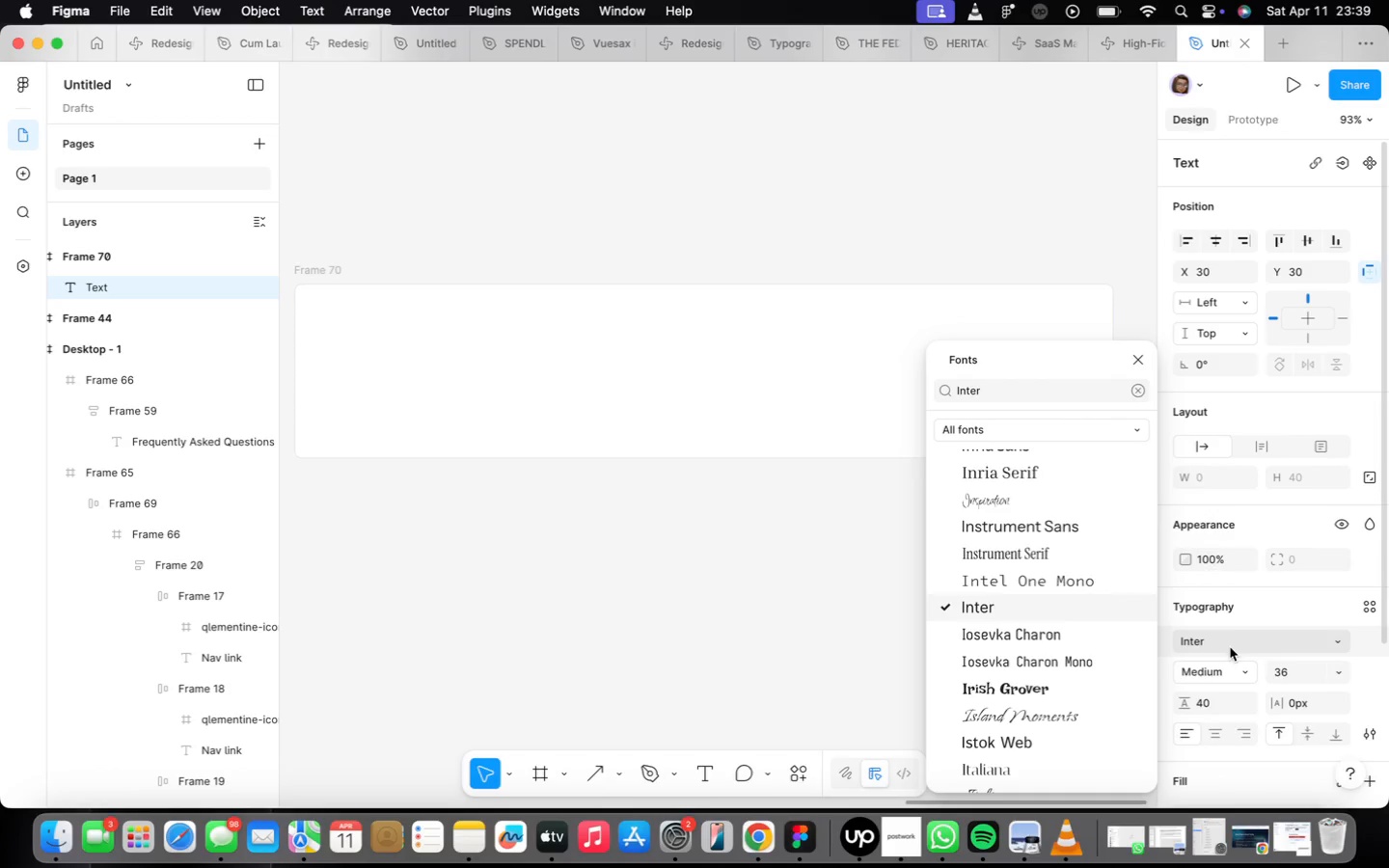 
left_click([1290, 665])
 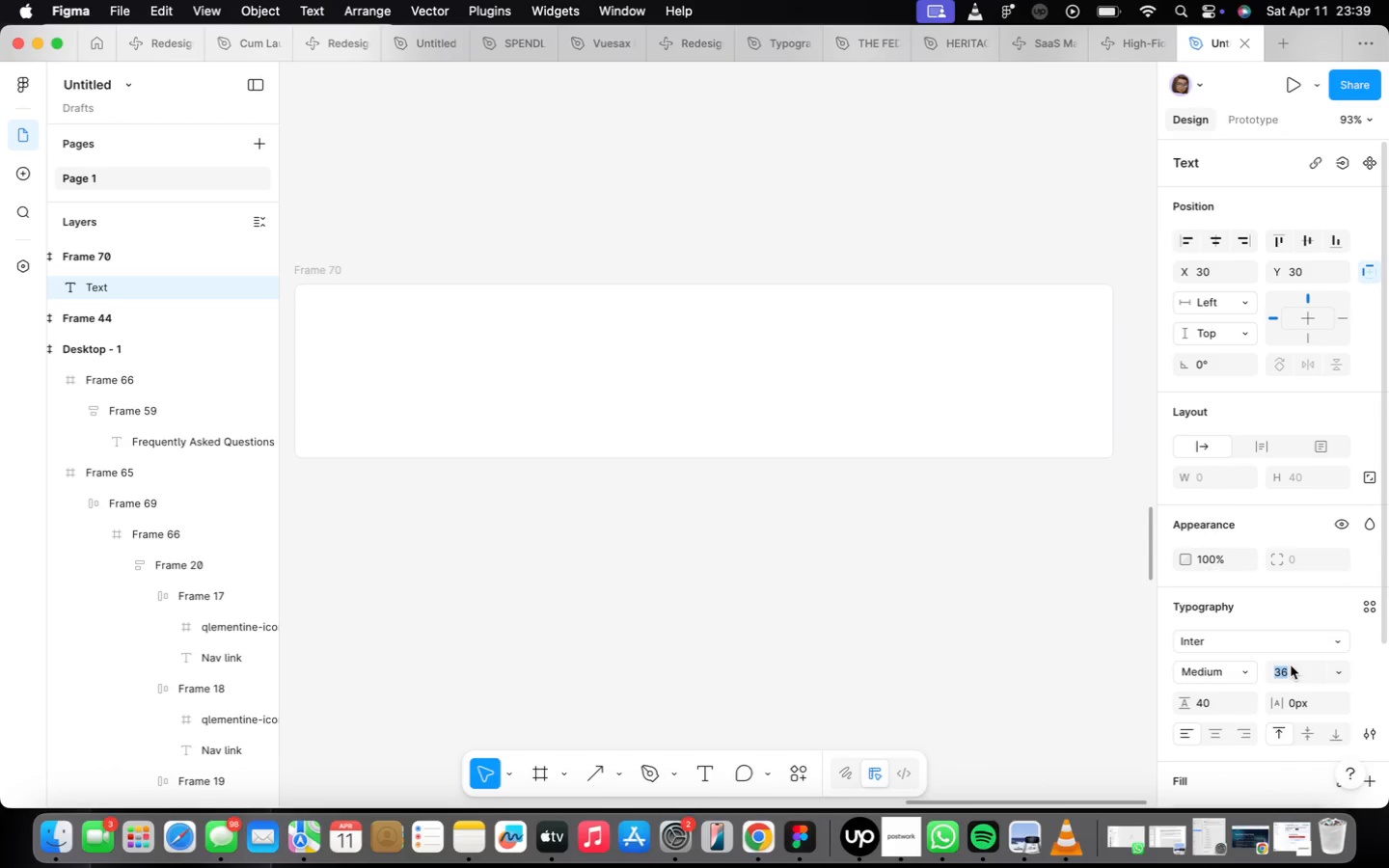 
type(18)
 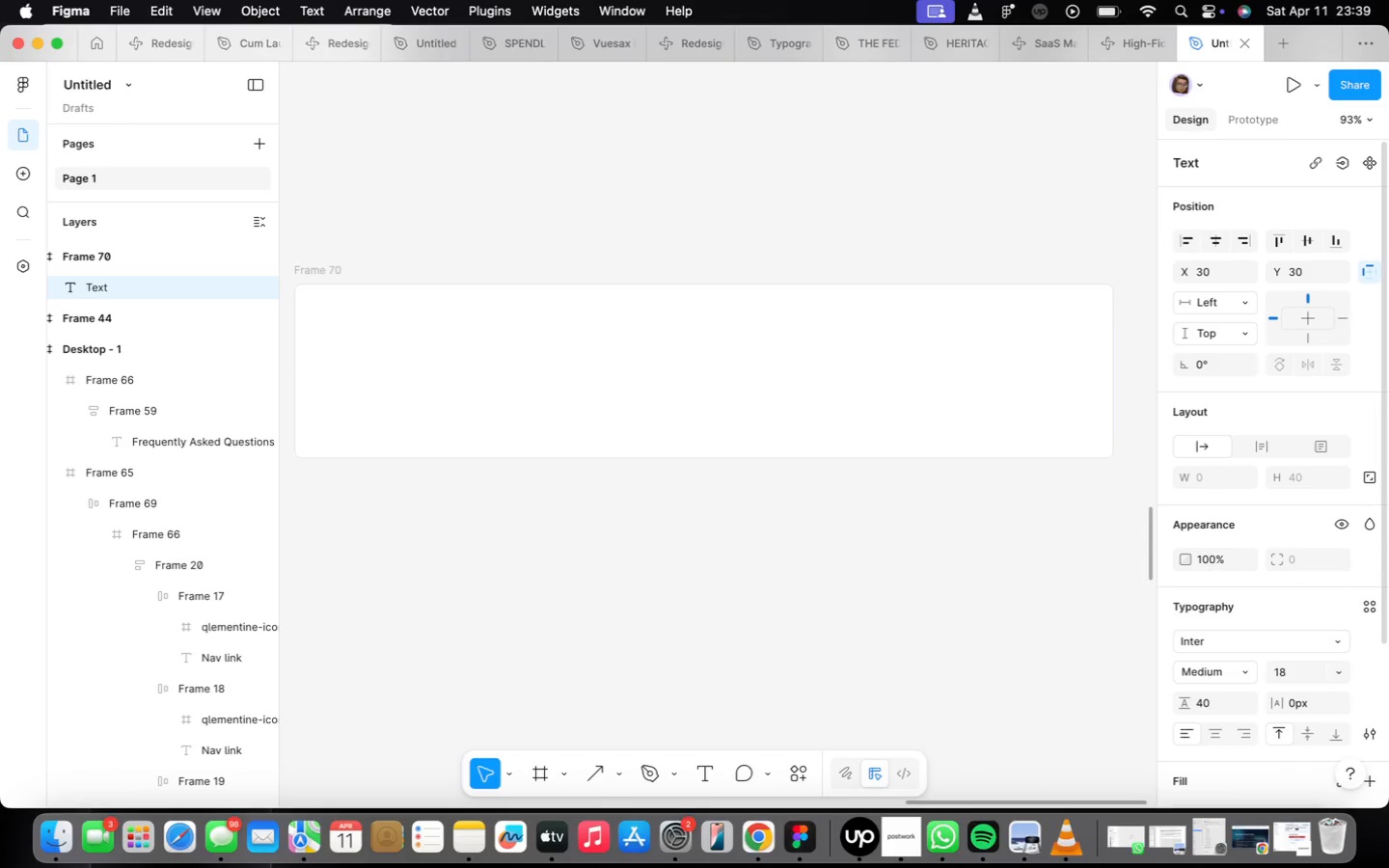 
key(Enter)
 